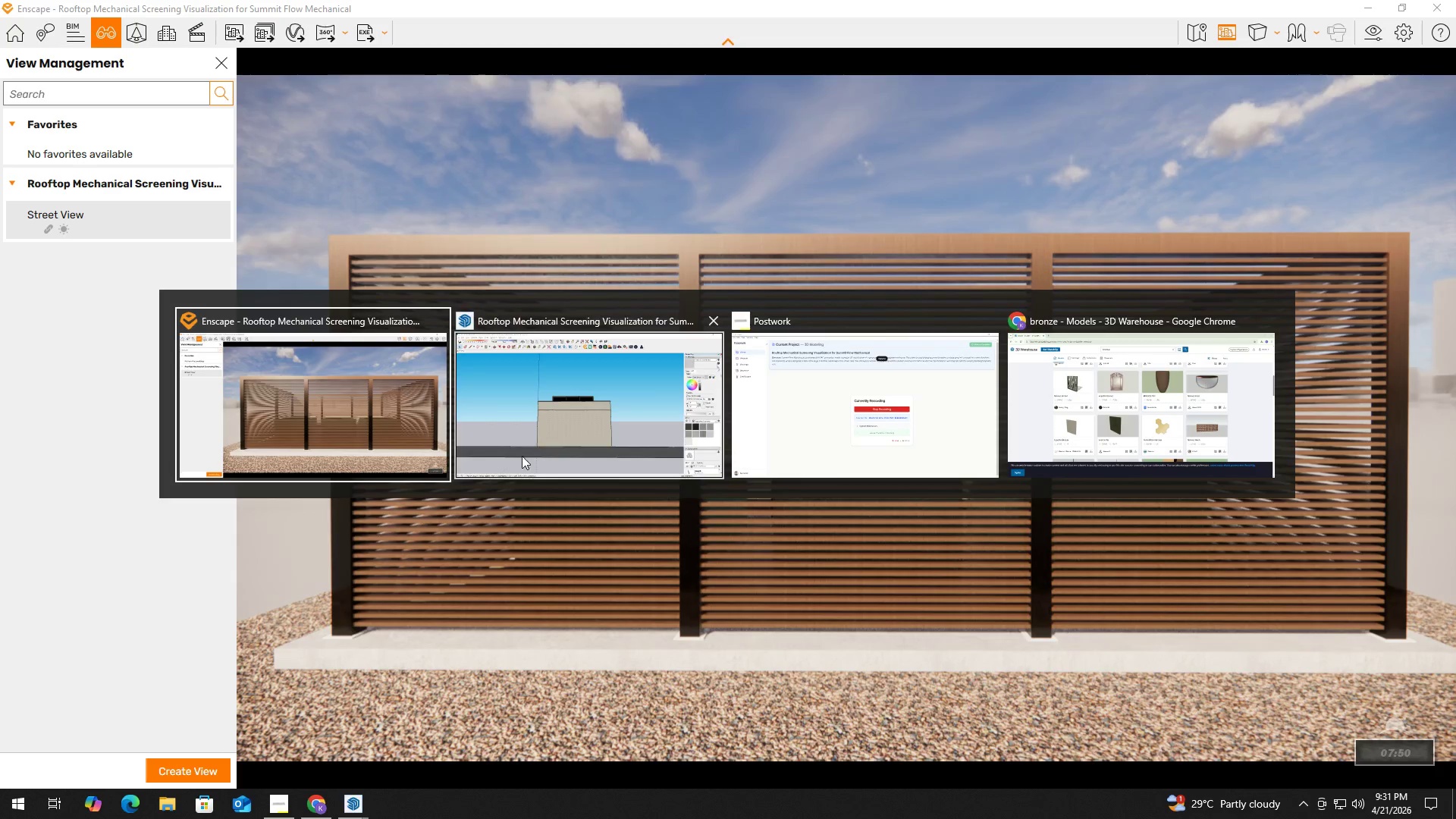 
left_click([534, 413])
 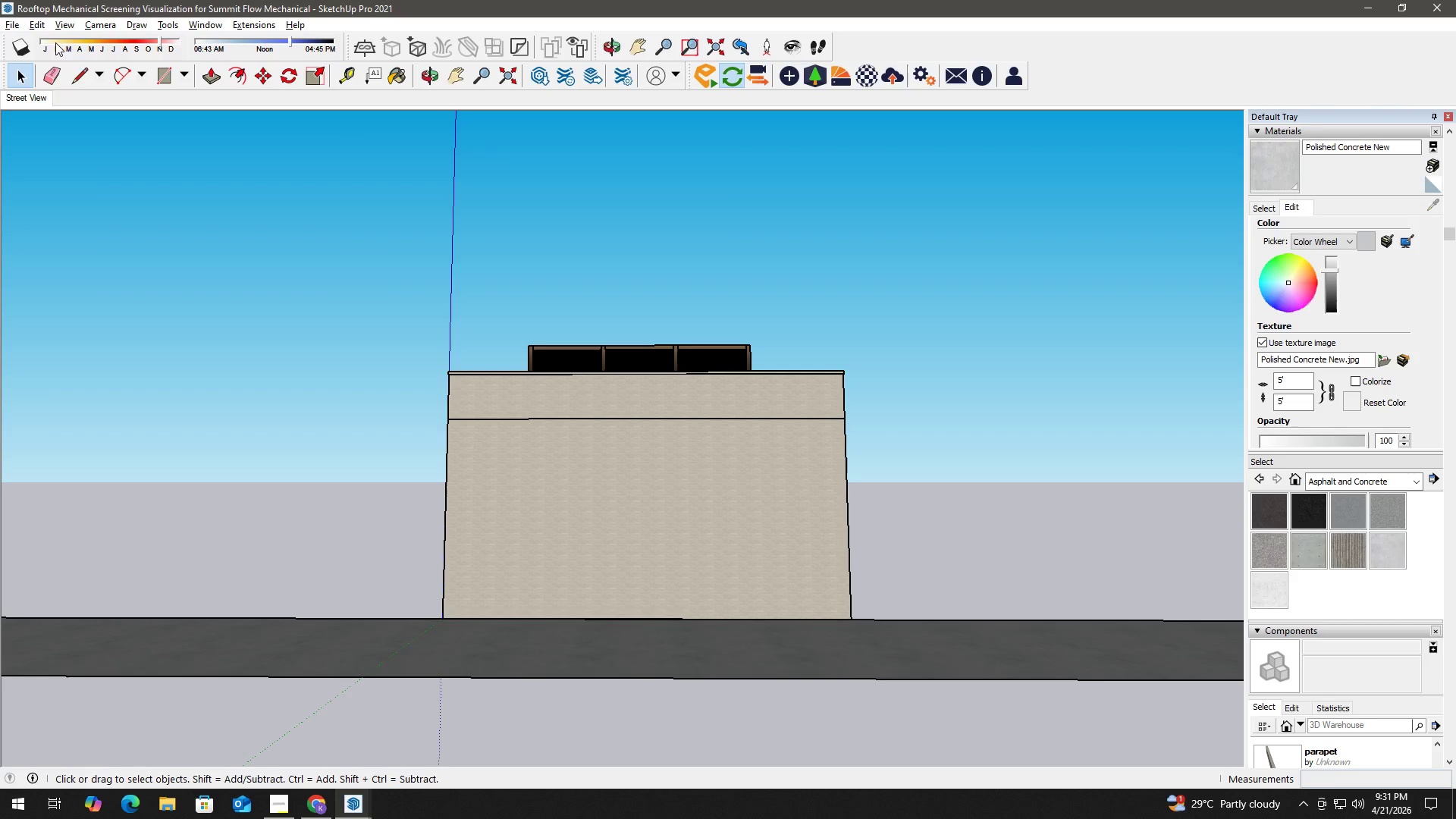 
left_click([23, 43])
 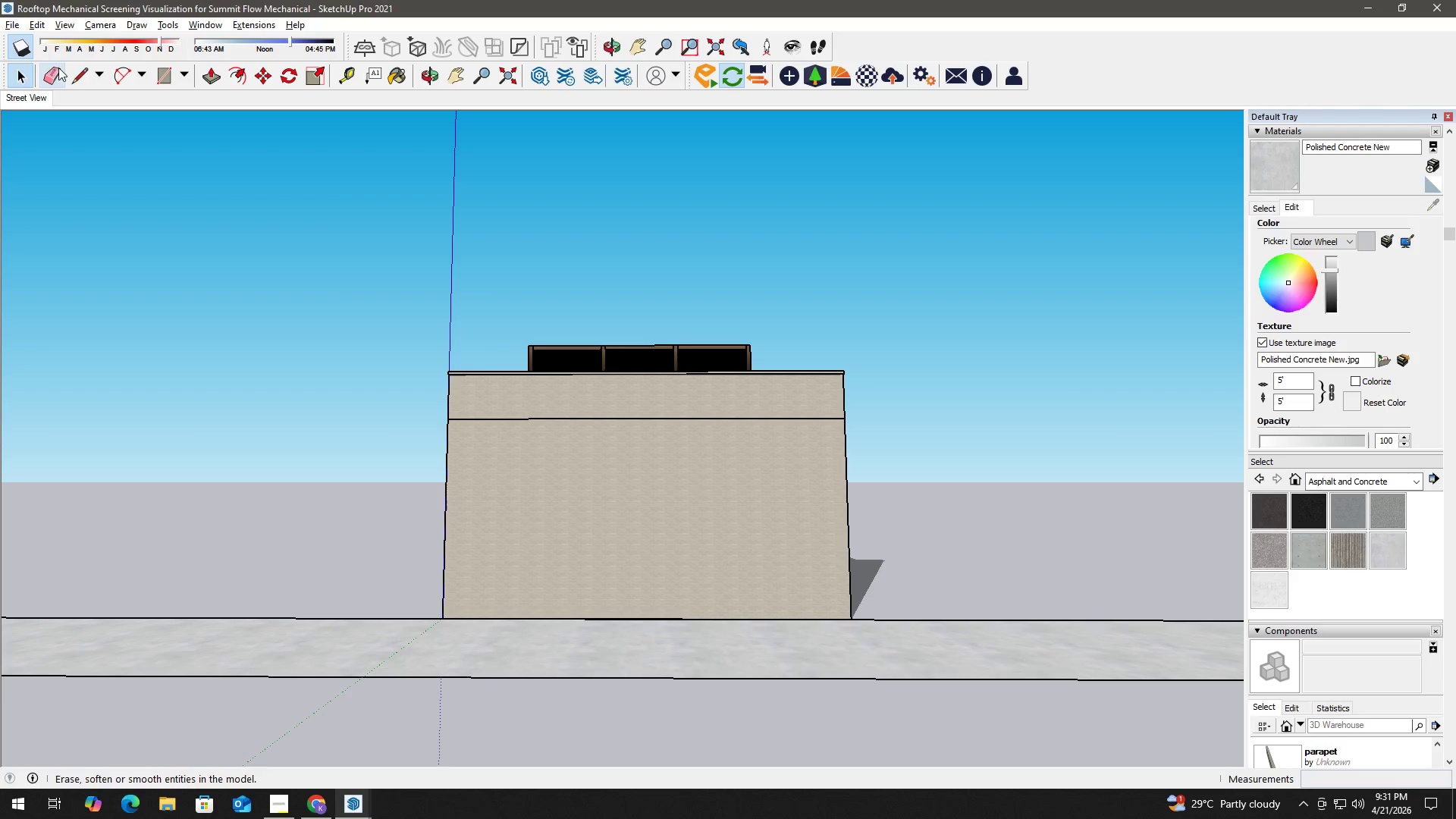 
key(Alt+Tab)
 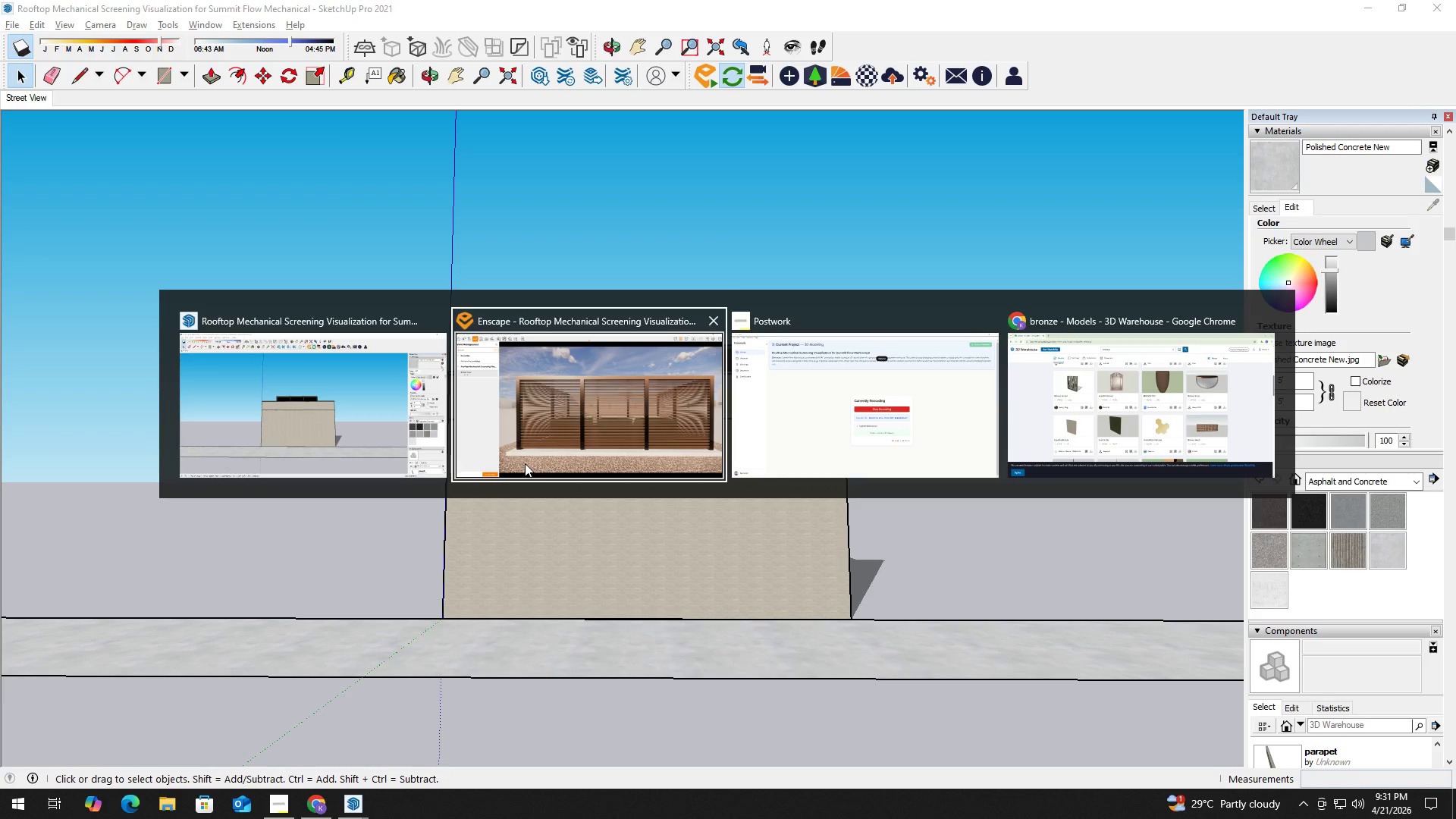 
left_click([576, 432])
 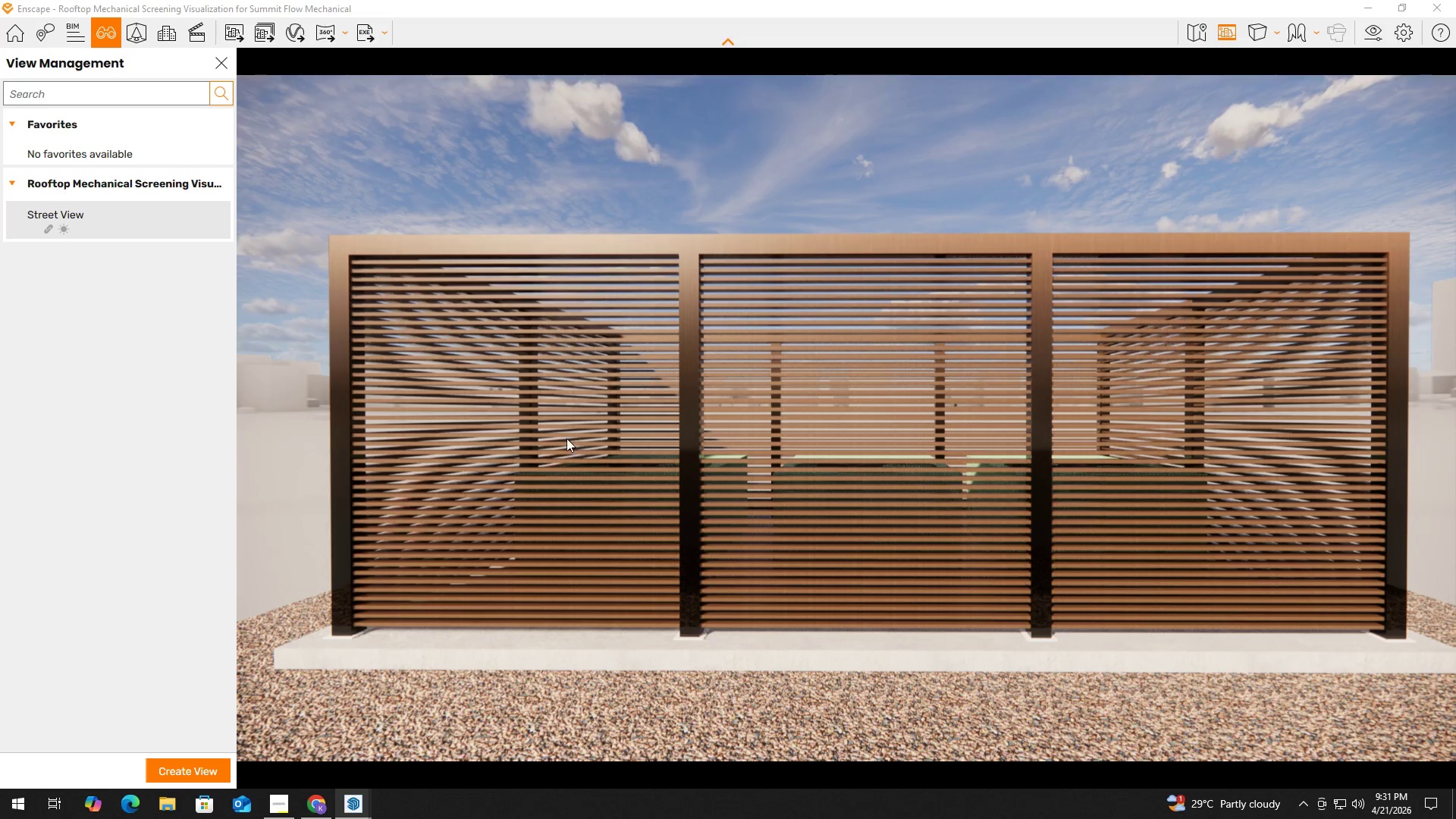 
hold_key(key=ShiftLeft, duration=1.5)
 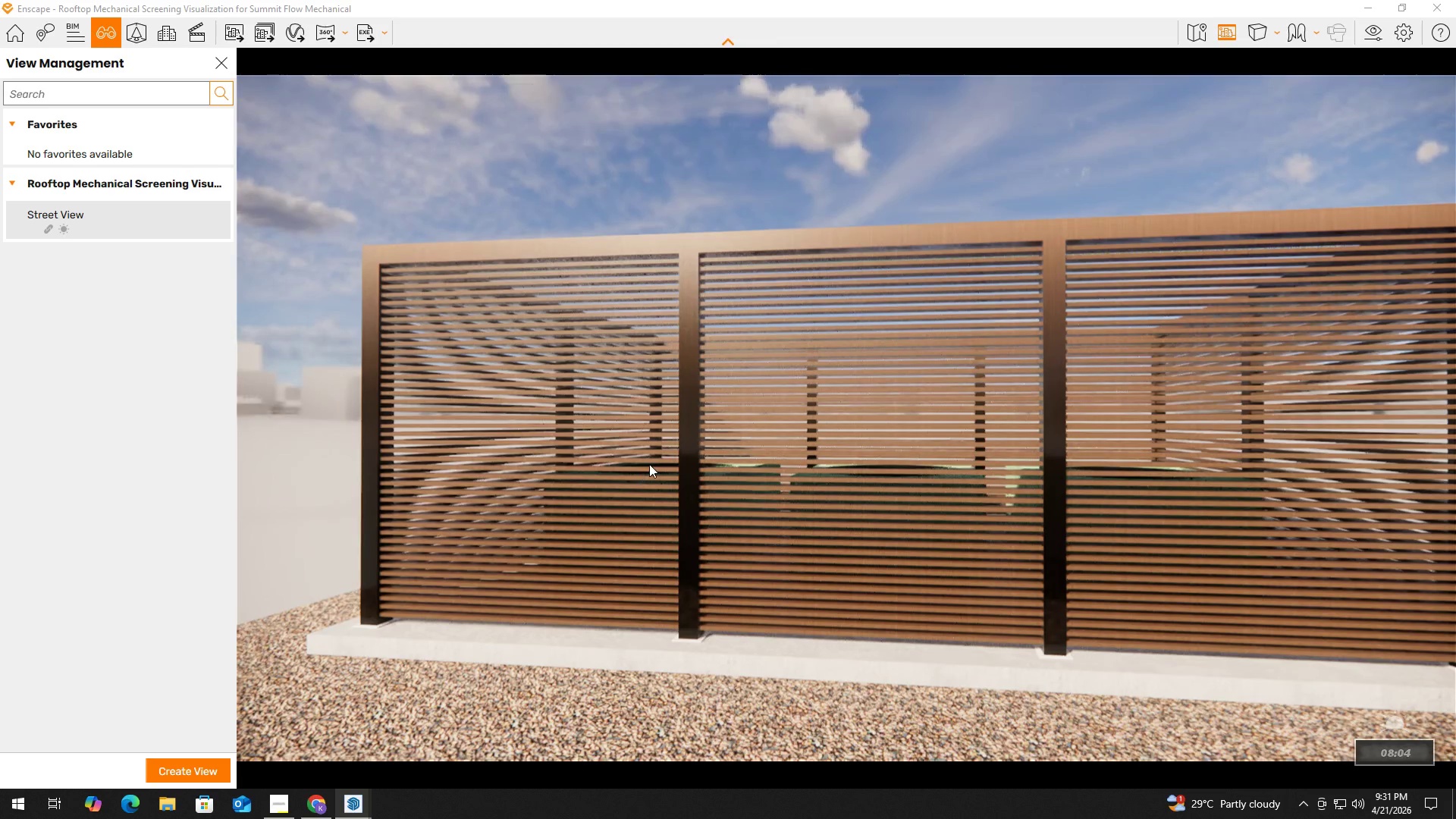 
key(Shift+ShiftLeft)
 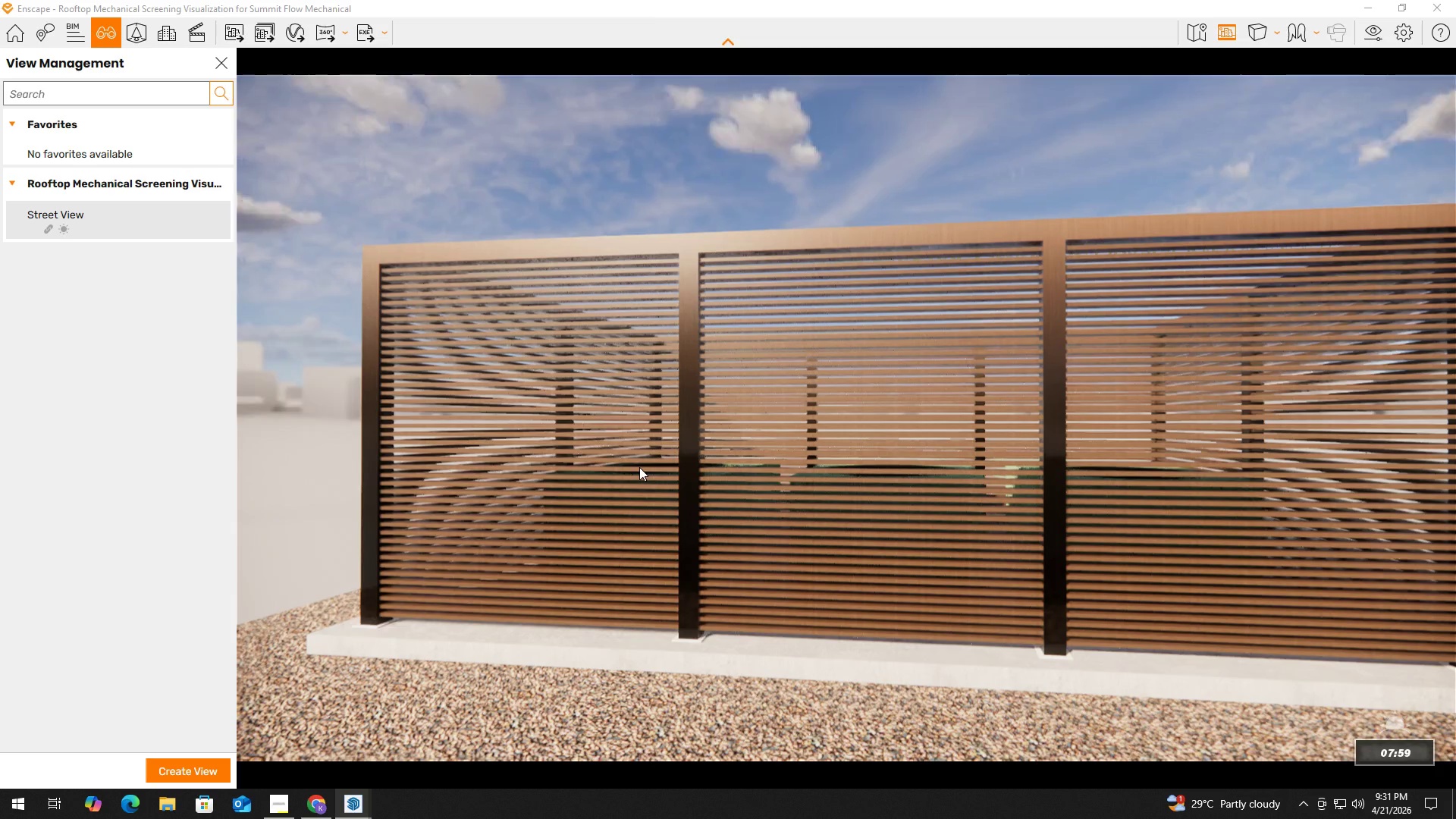 
right_click([639, 467])
 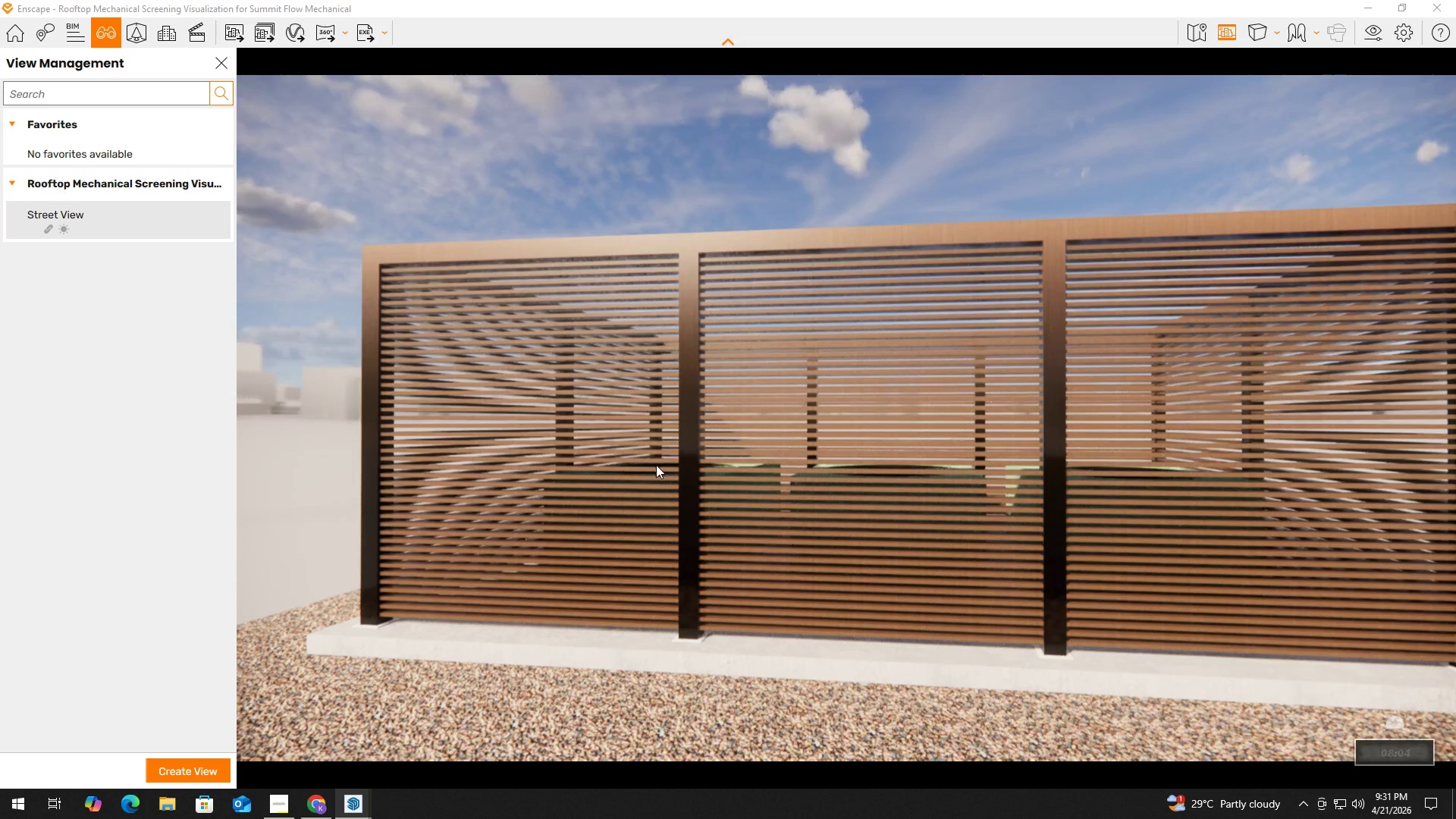 
type(ad)
 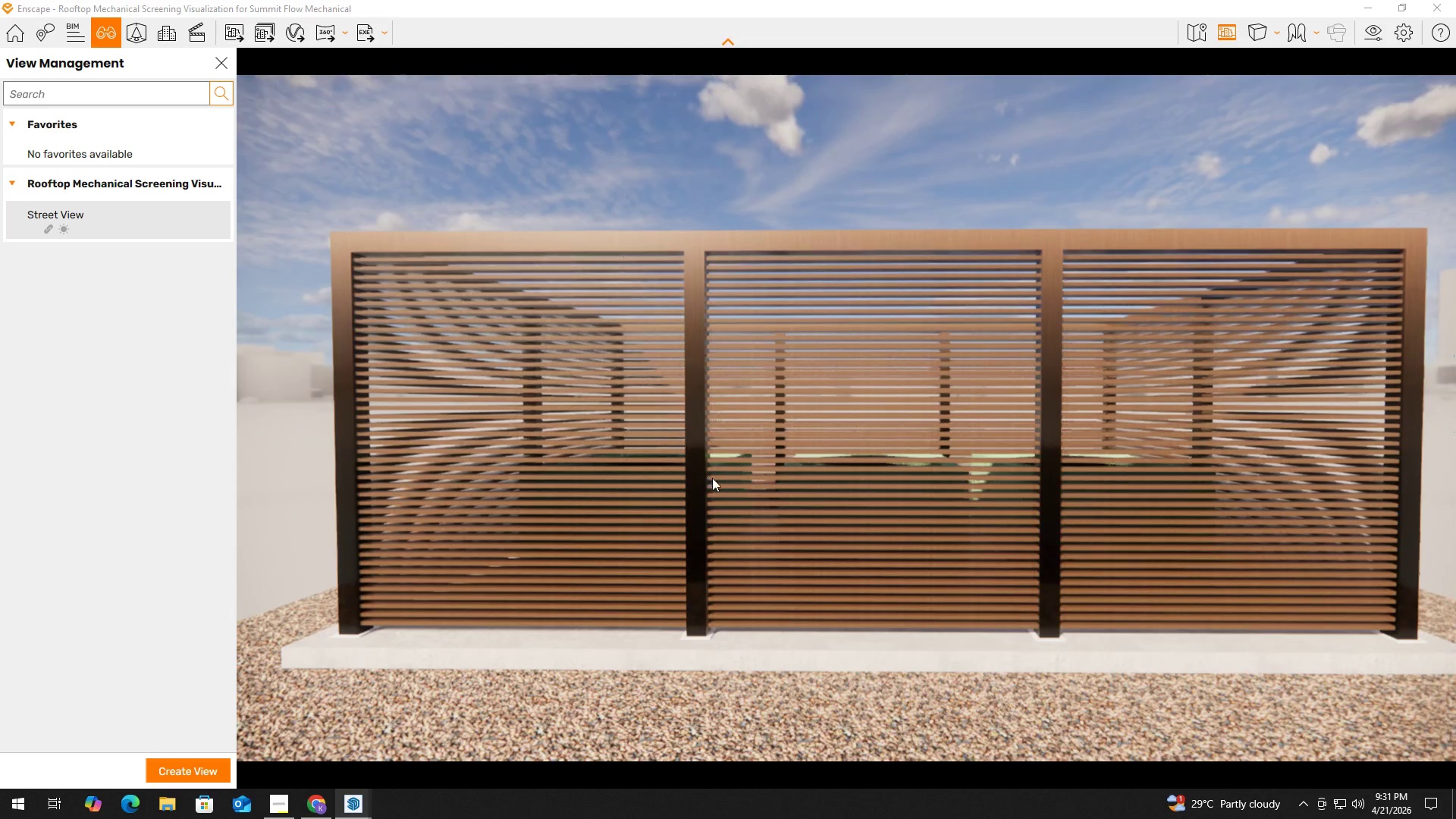 
hold_key(key=ShiftLeft, duration=1.5)
 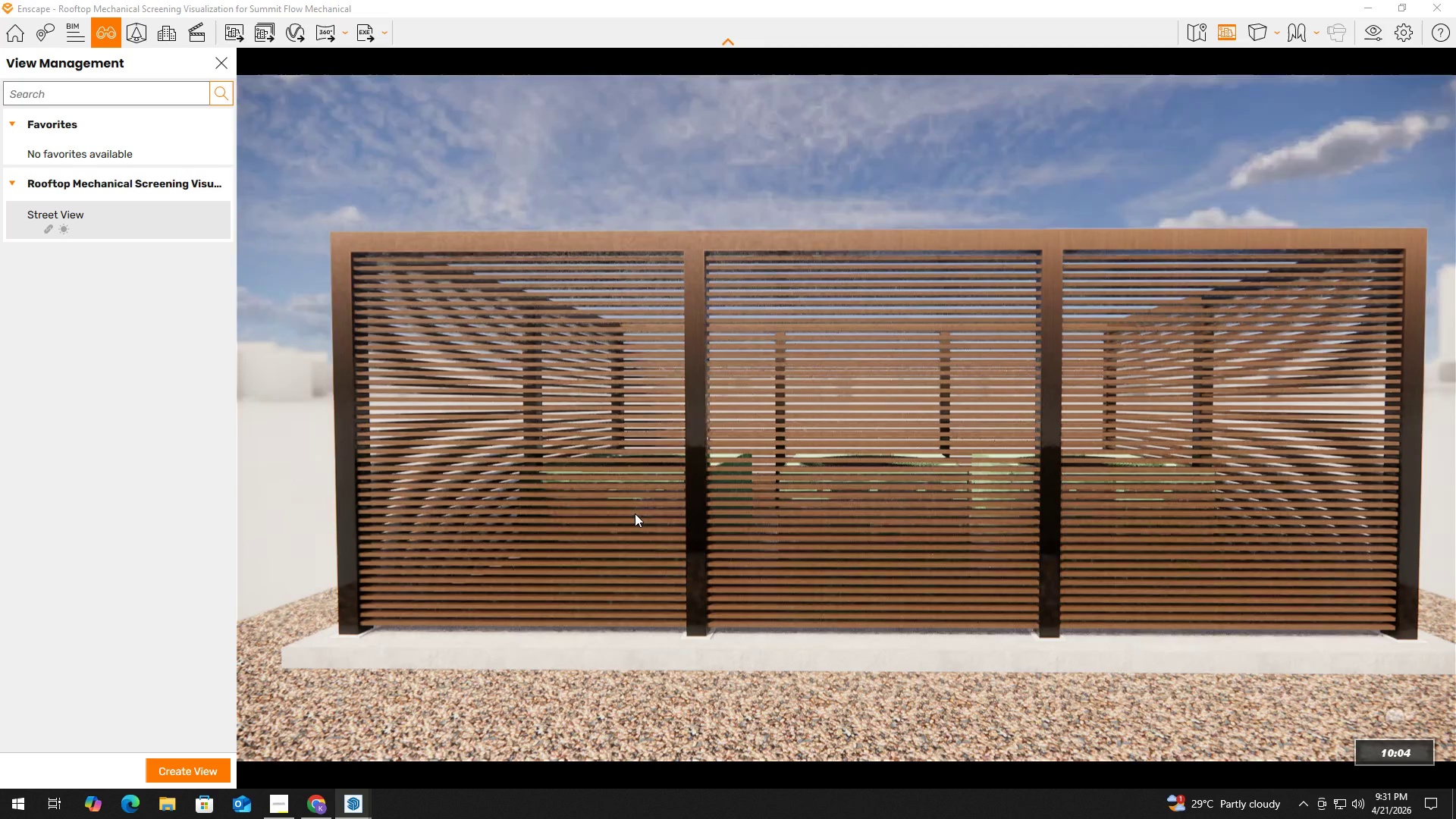 
hold_key(key=ShiftLeft, duration=1.51)
 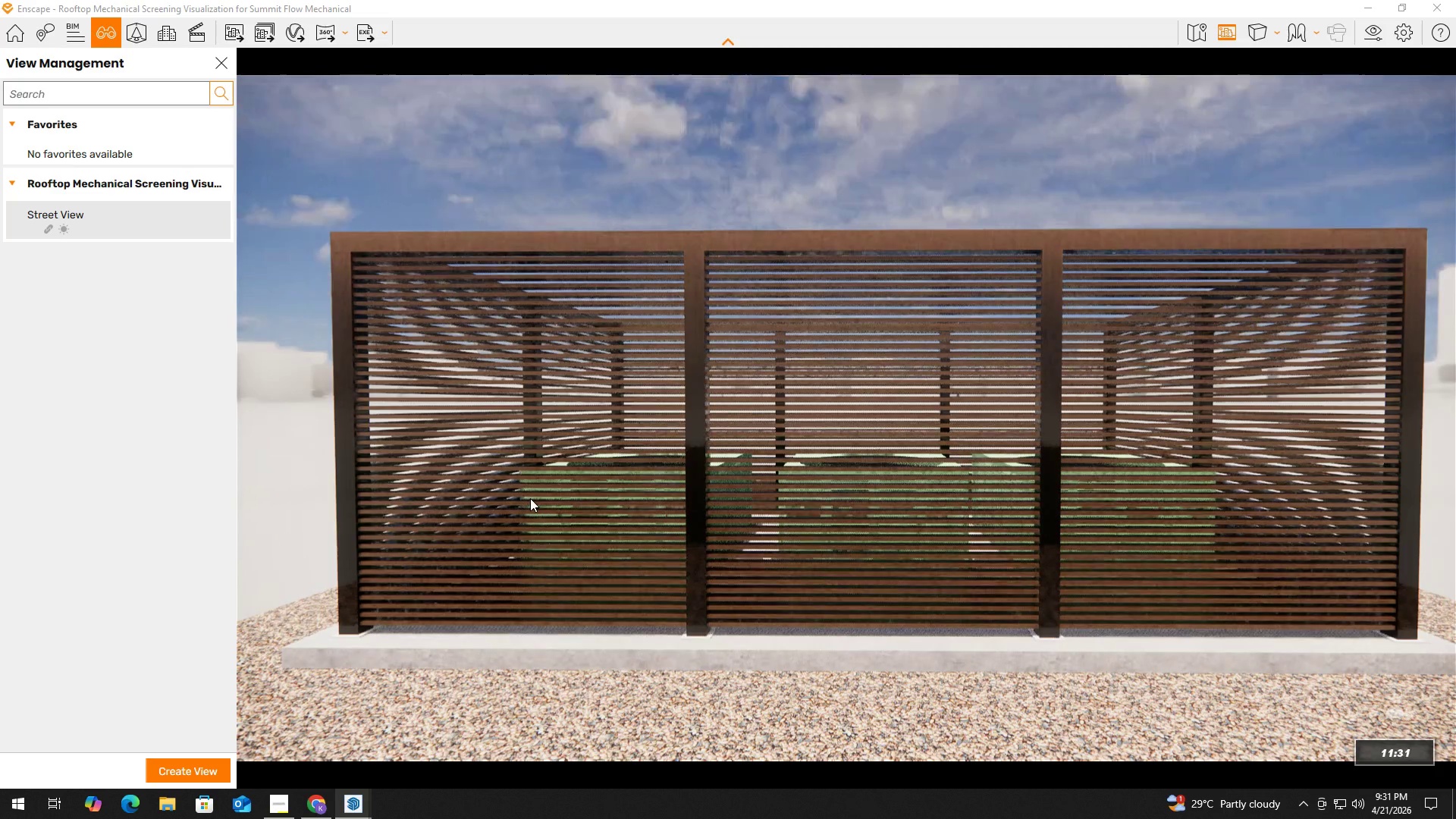 
hold_key(key=ShiftLeft, duration=1.52)
 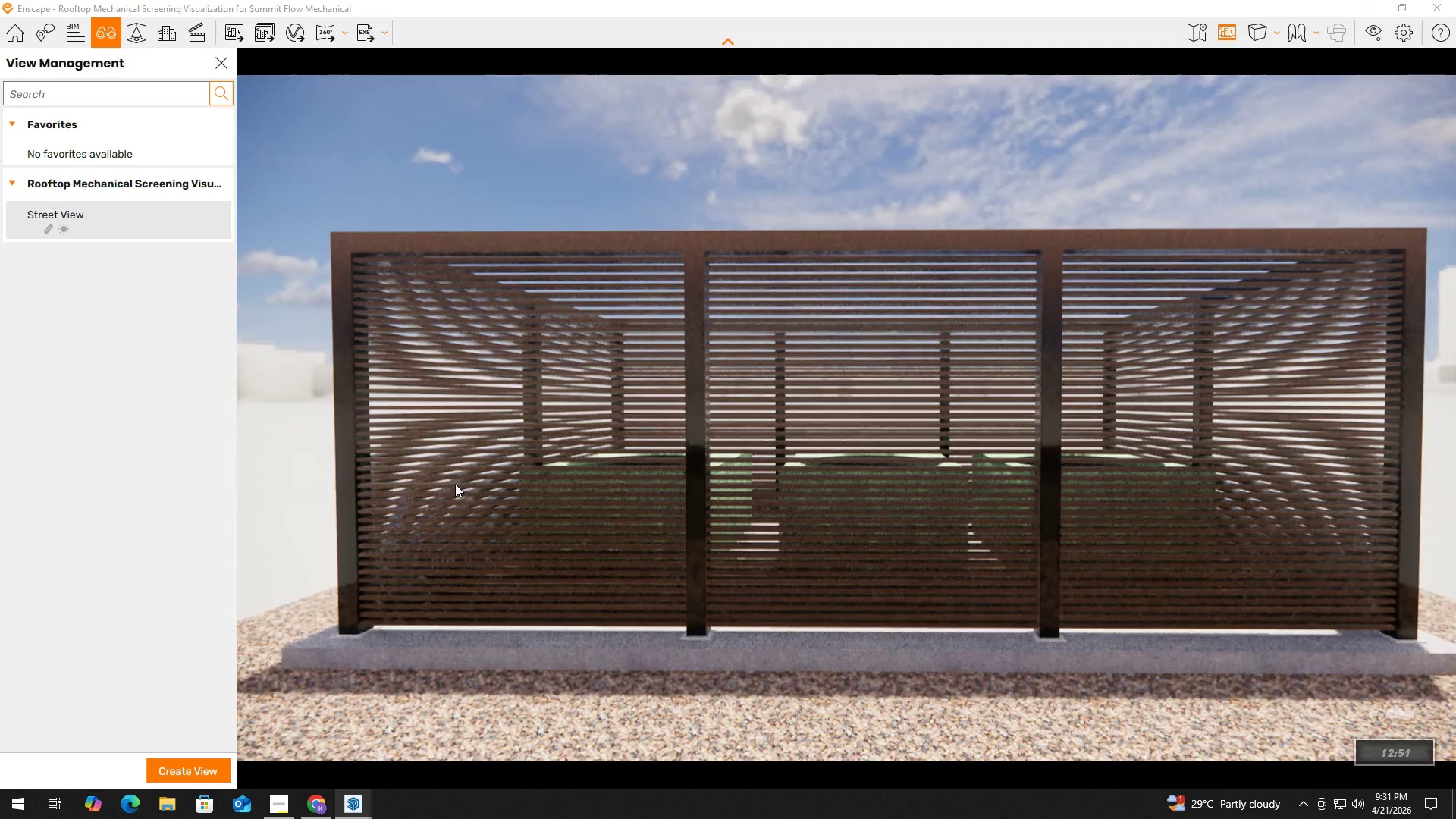 
hold_key(key=ShiftLeft, duration=1.52)
 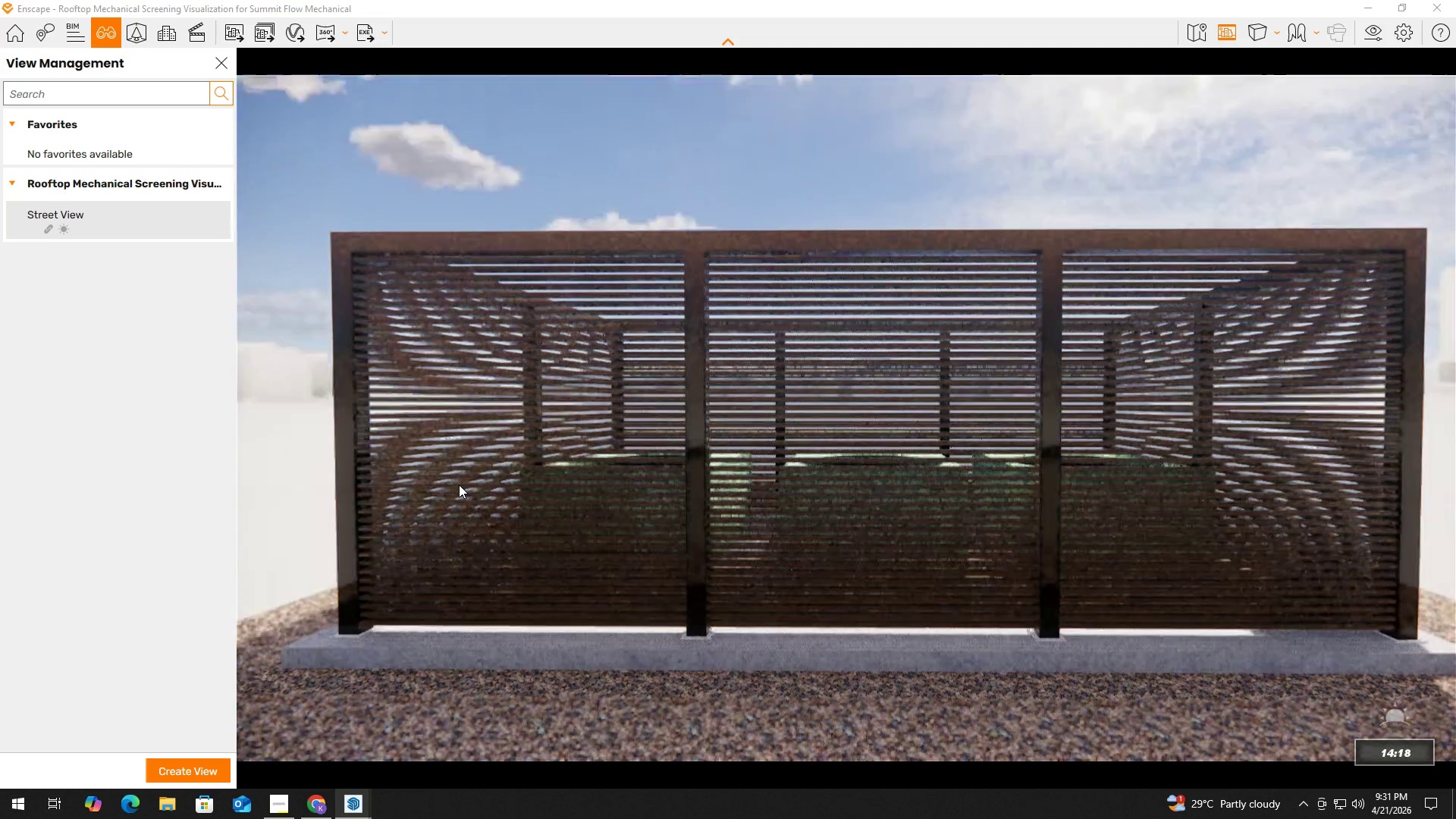 
hold_key(key=ShiftLeft, duration=1.51)
 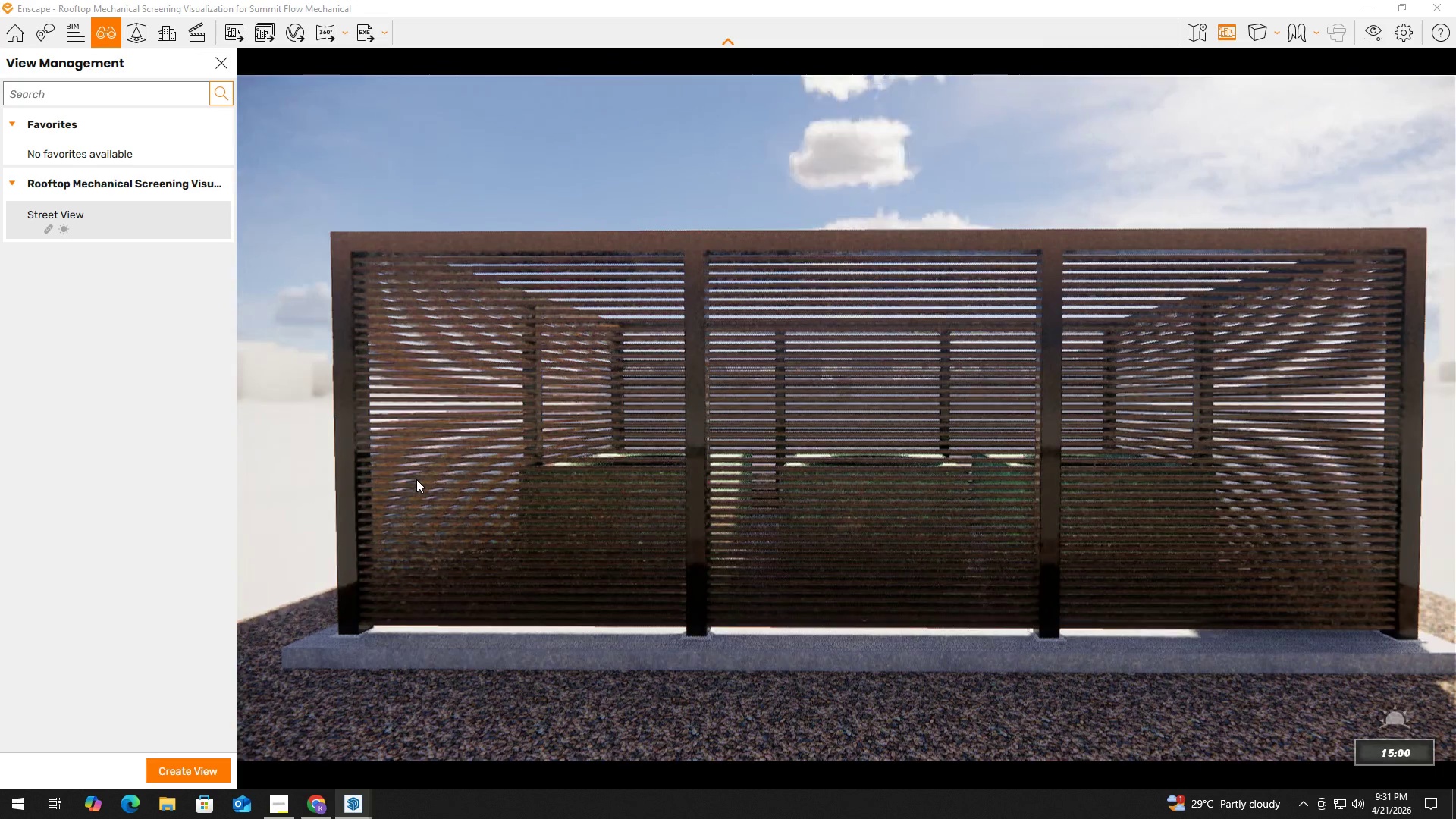 
hold_key(key=ShiftLeft, duration=1.52)
 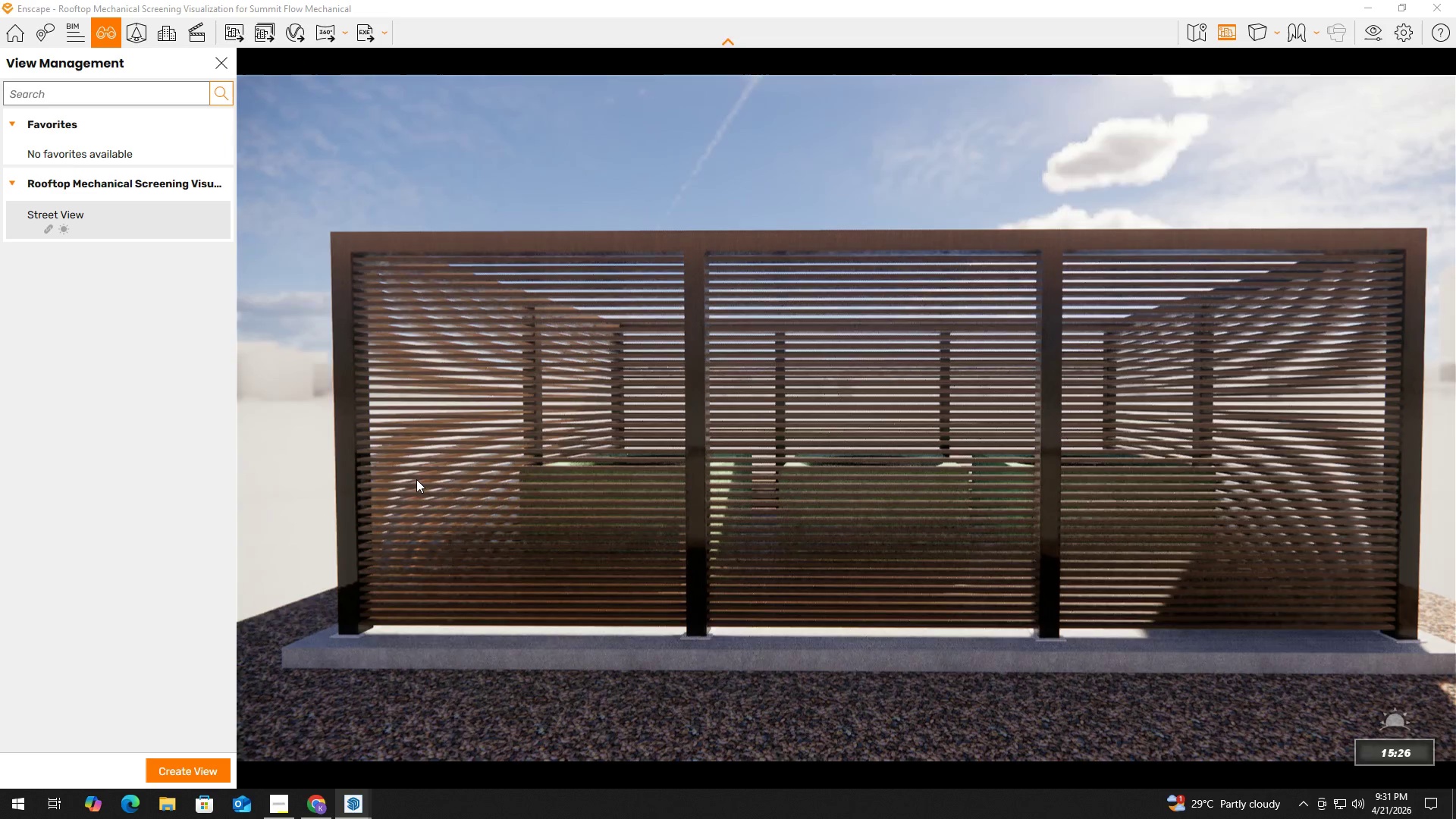 
hold_key(key=ShiftLeft, duration=1.5)
right_click([416, 479])
 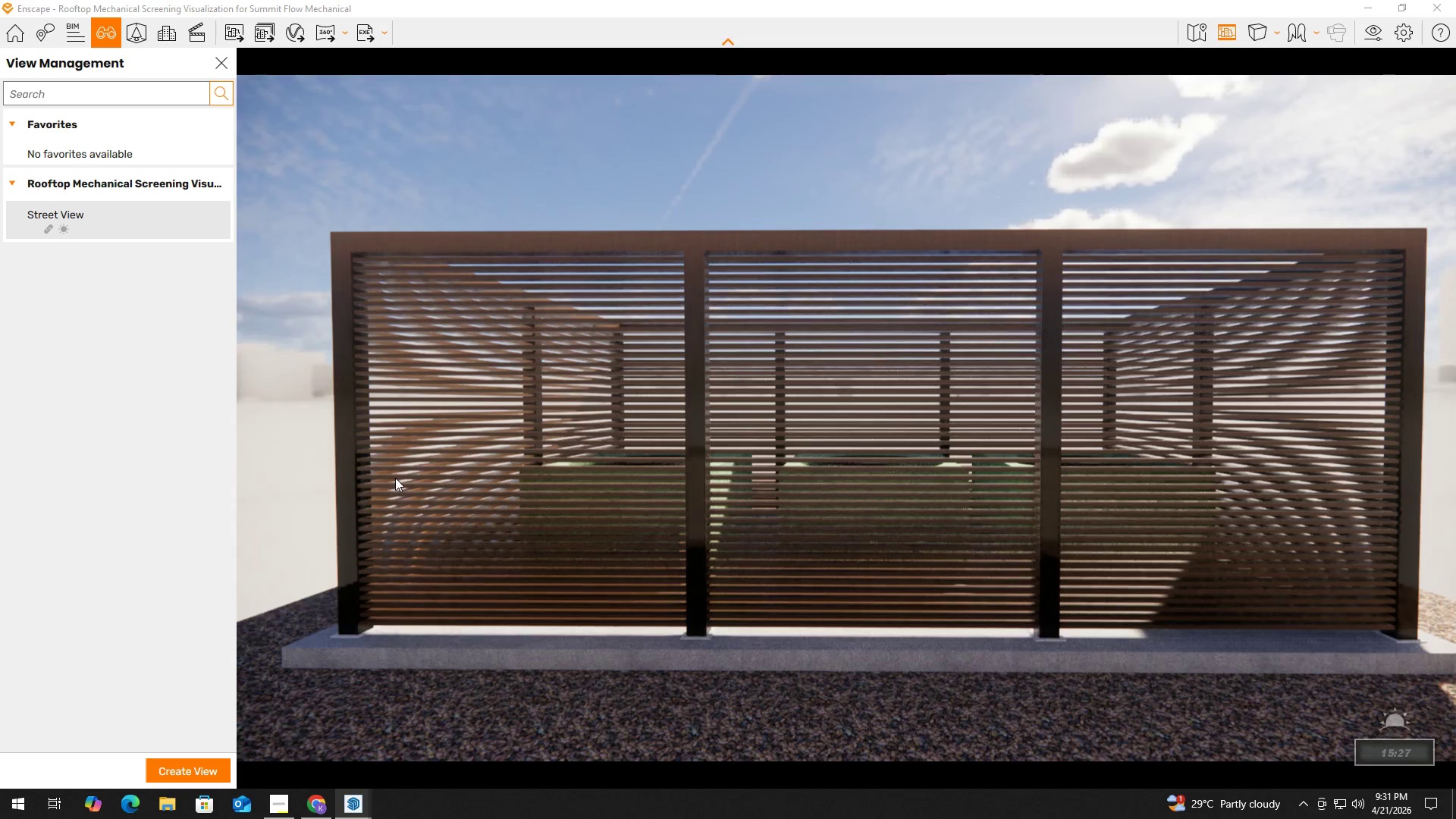 
hold_key(key=ShiftLeft, duration=1.5)
 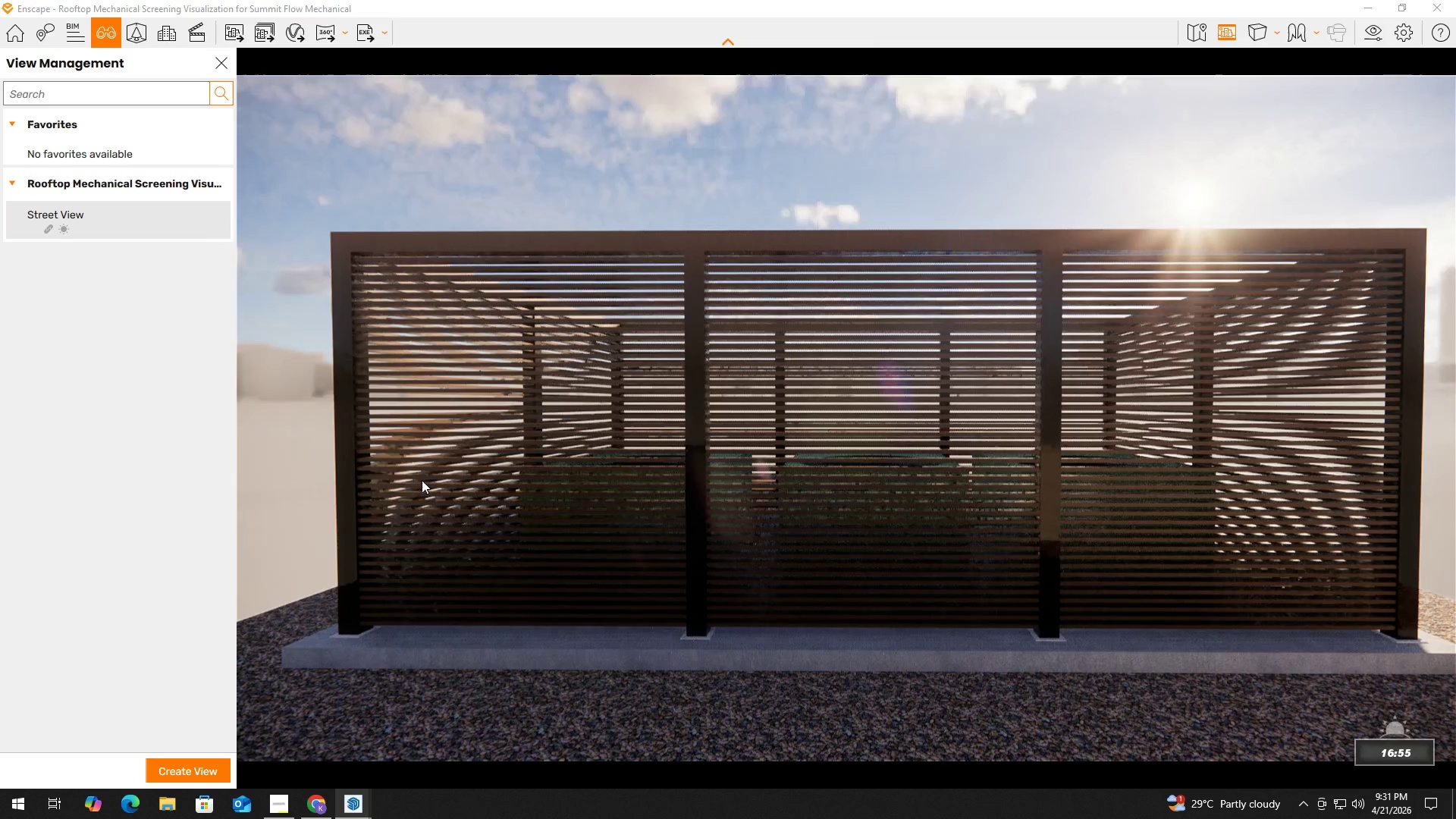 
hold_key(key=ShiftLeft, duration=1.51)
 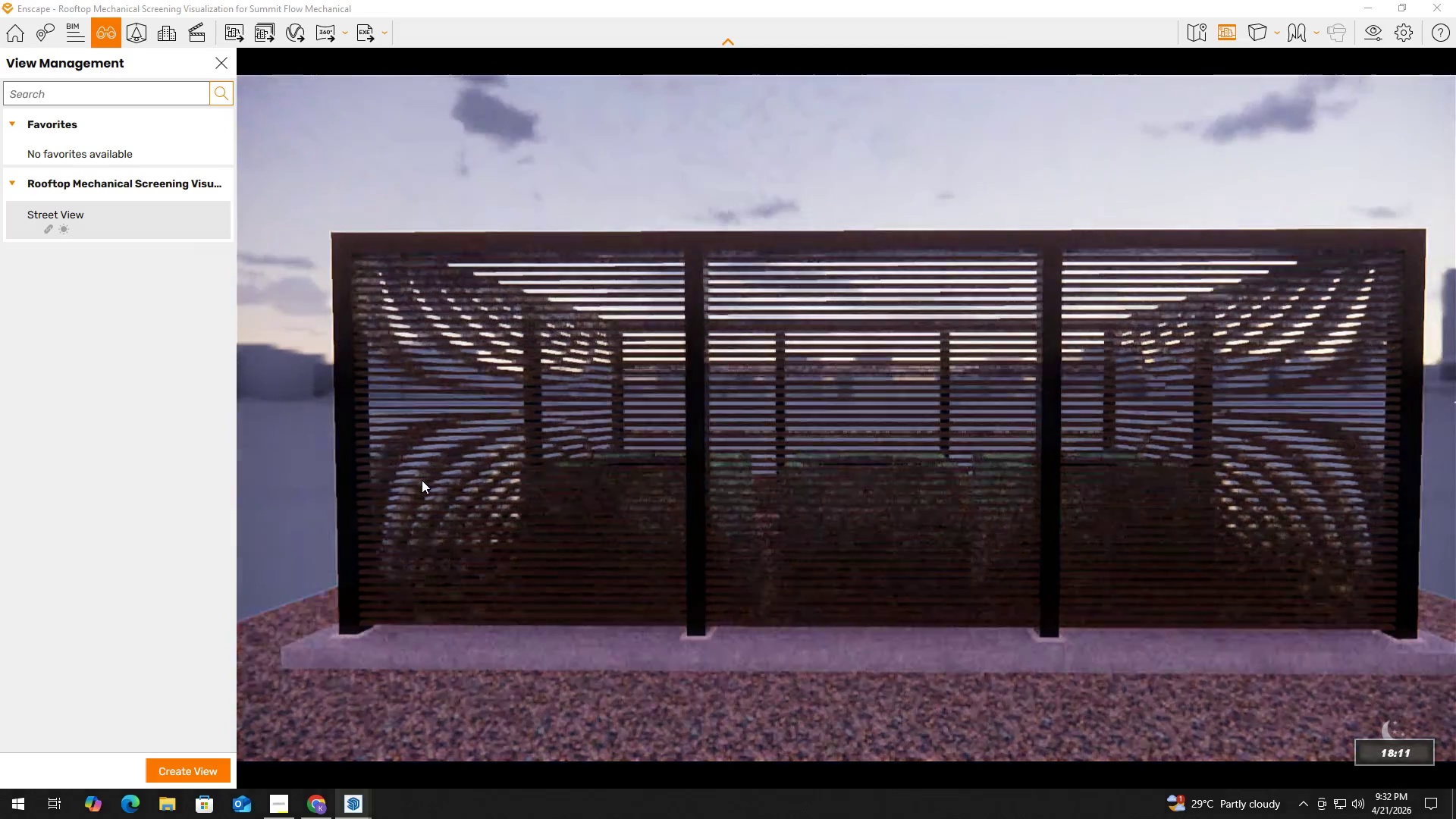 
hold_key(key=ShiftLeft, duration=1.52)
 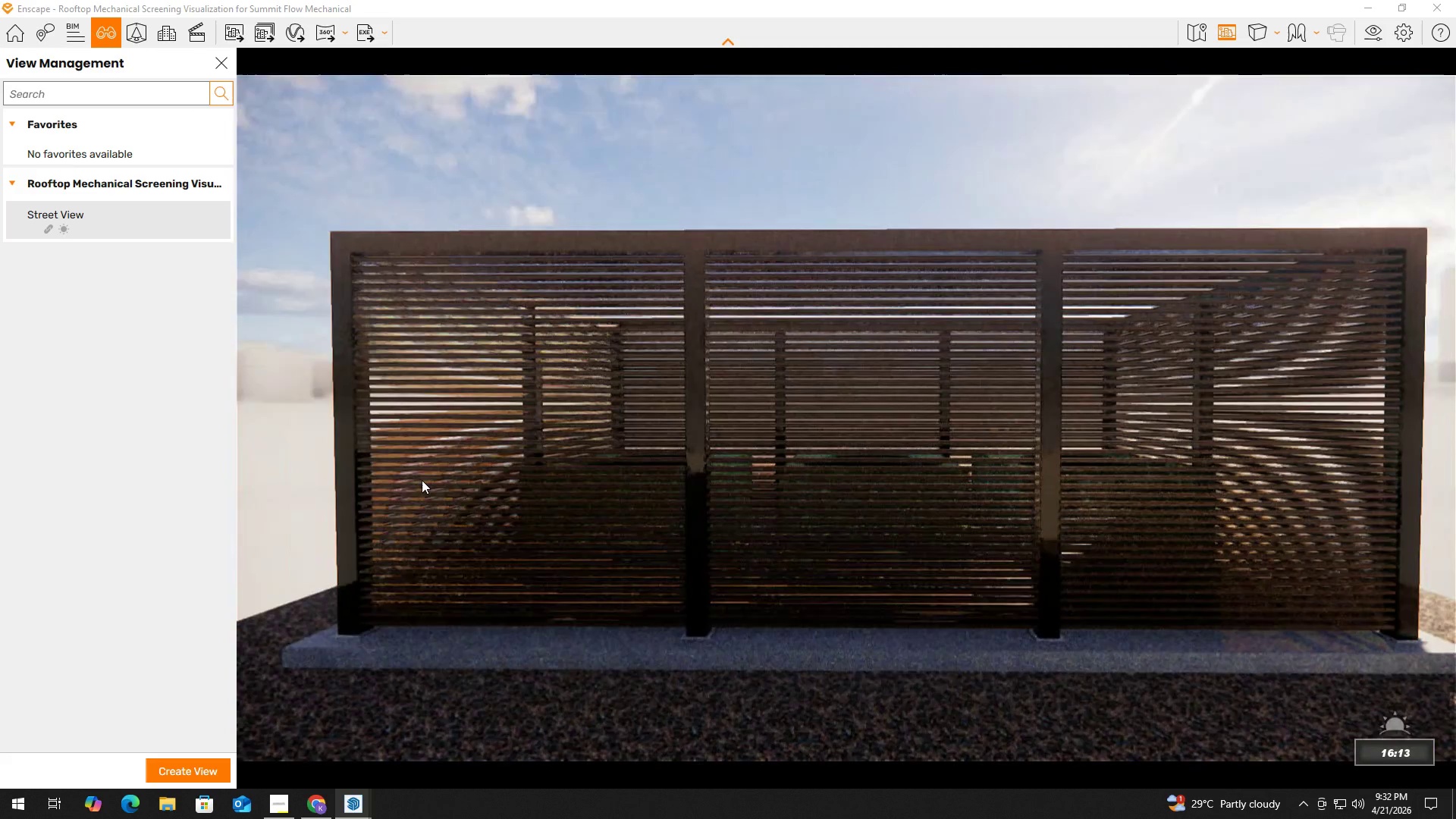 
hold_key(key=ShiftLeft, duration=1.53)
 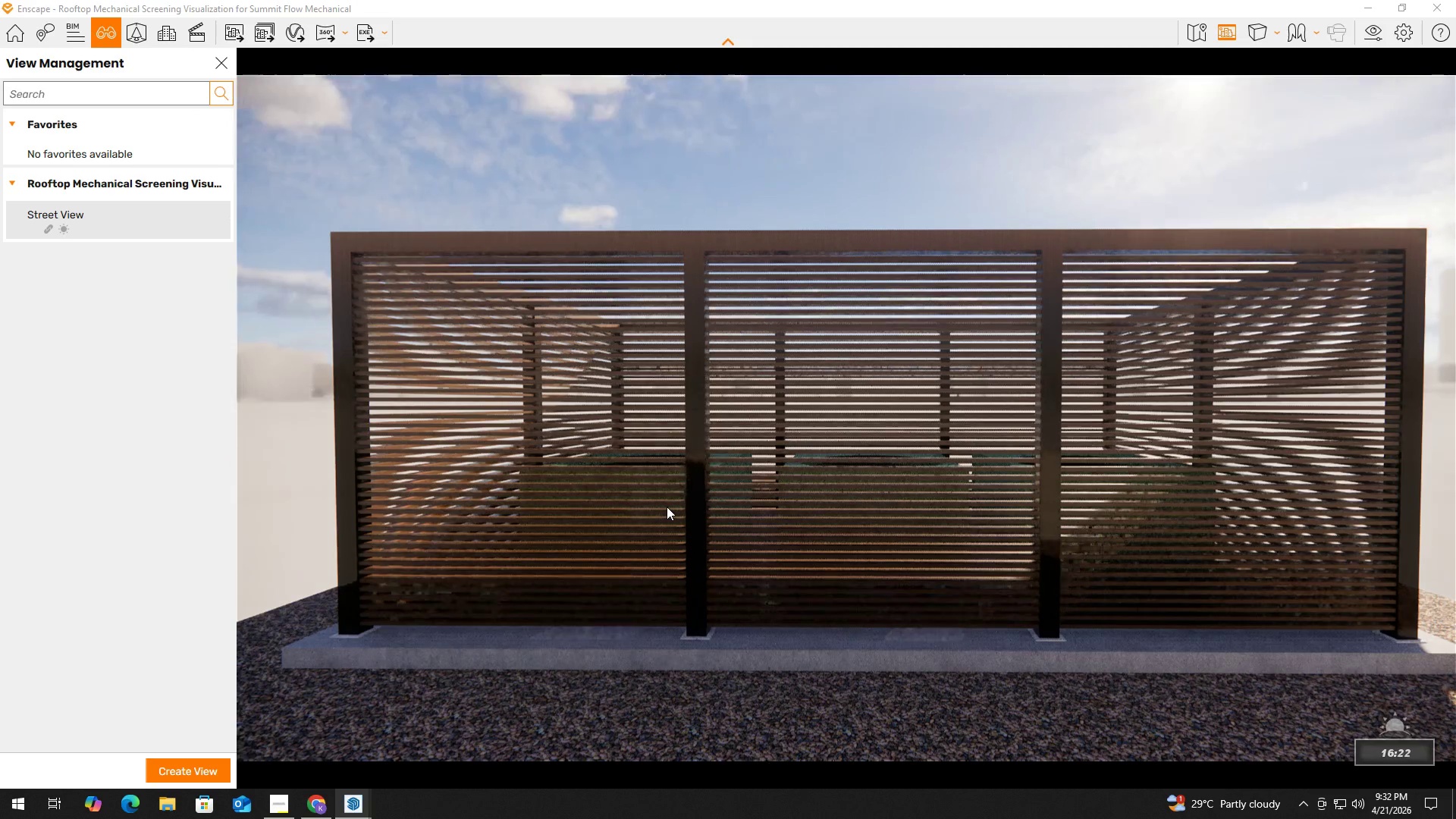 
hold_key(key=ShiftLeft, duration=0.84)
 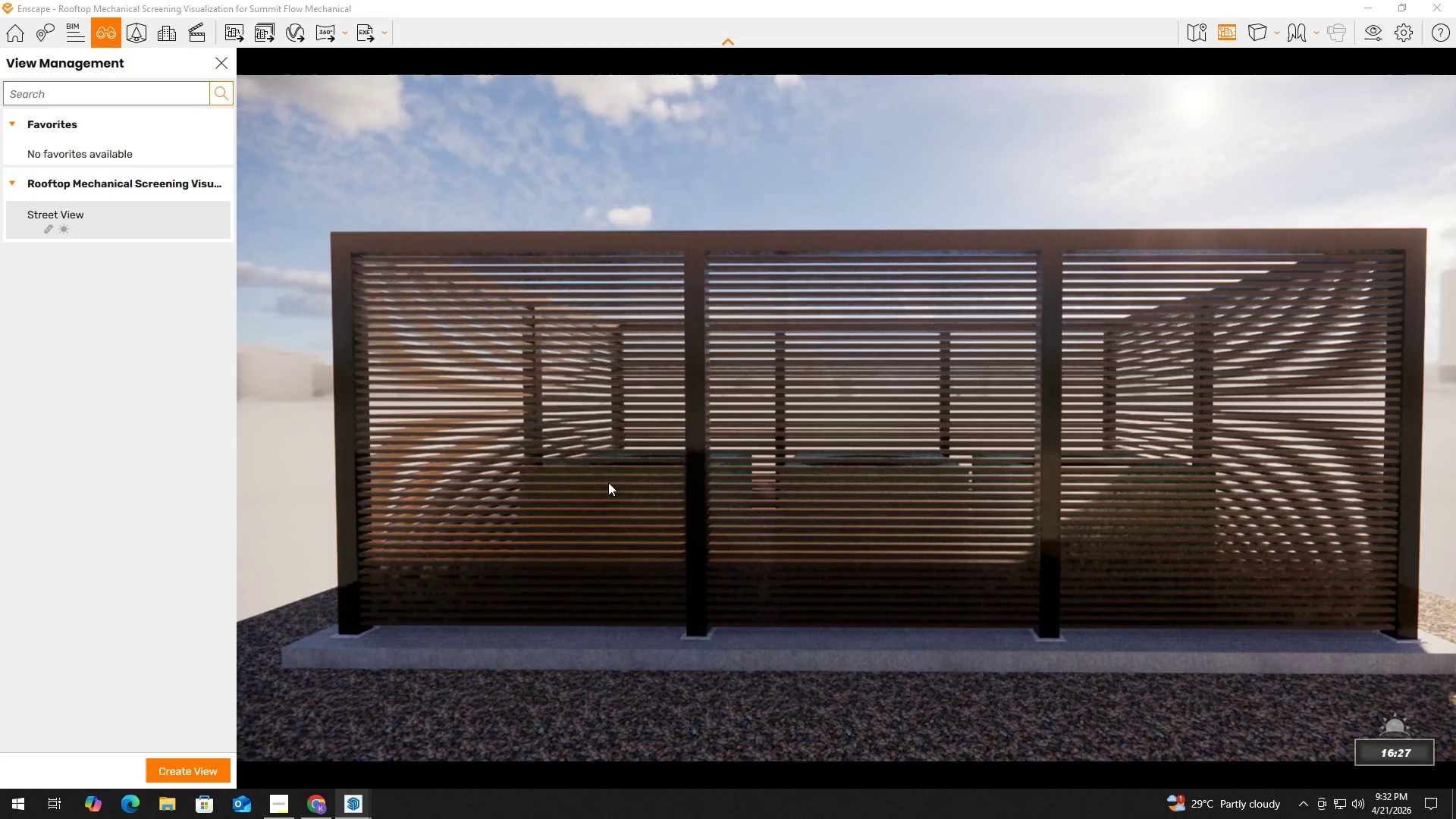 
key(Alt+Tab)
 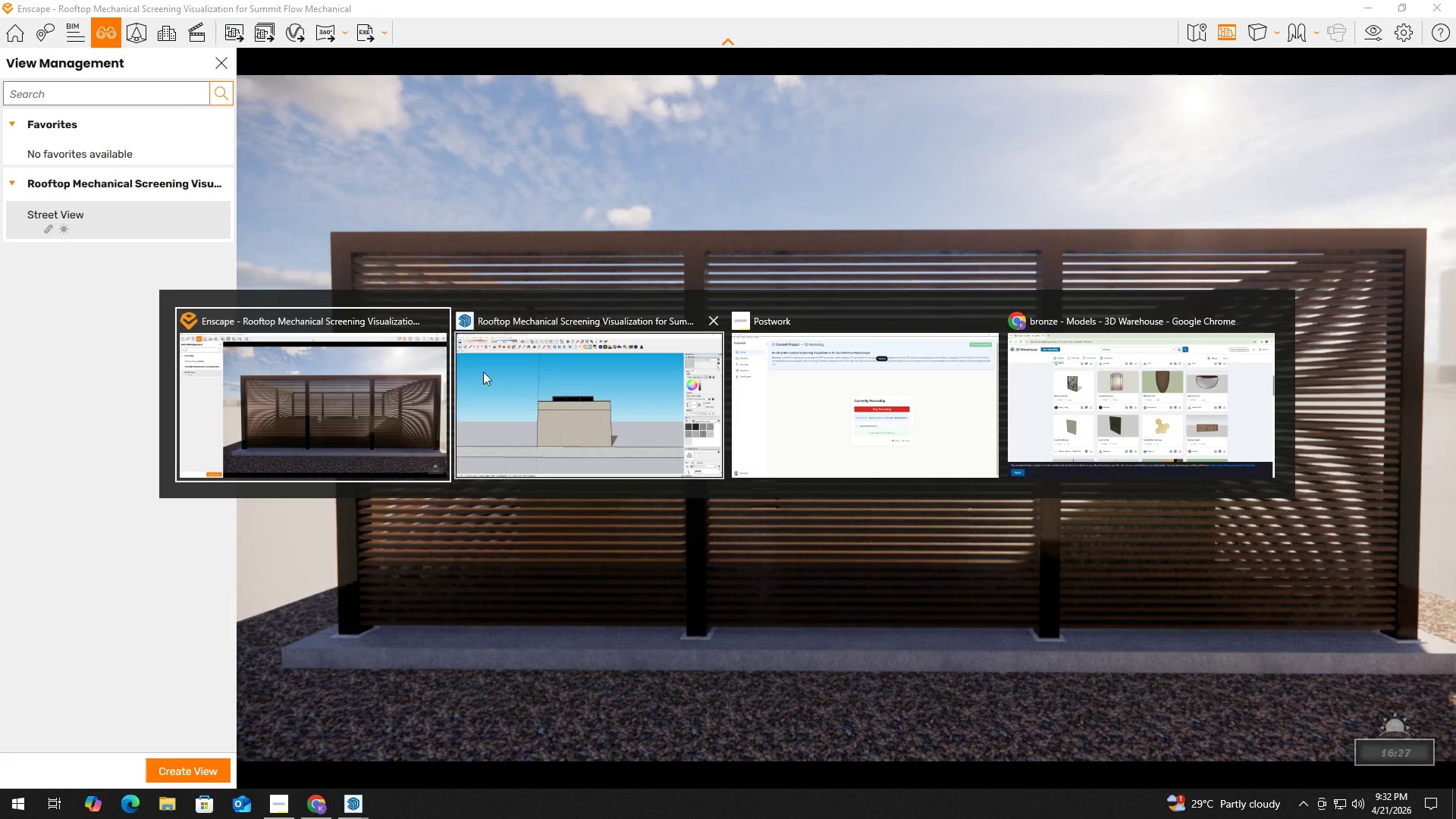 
left_click([525, 393])
 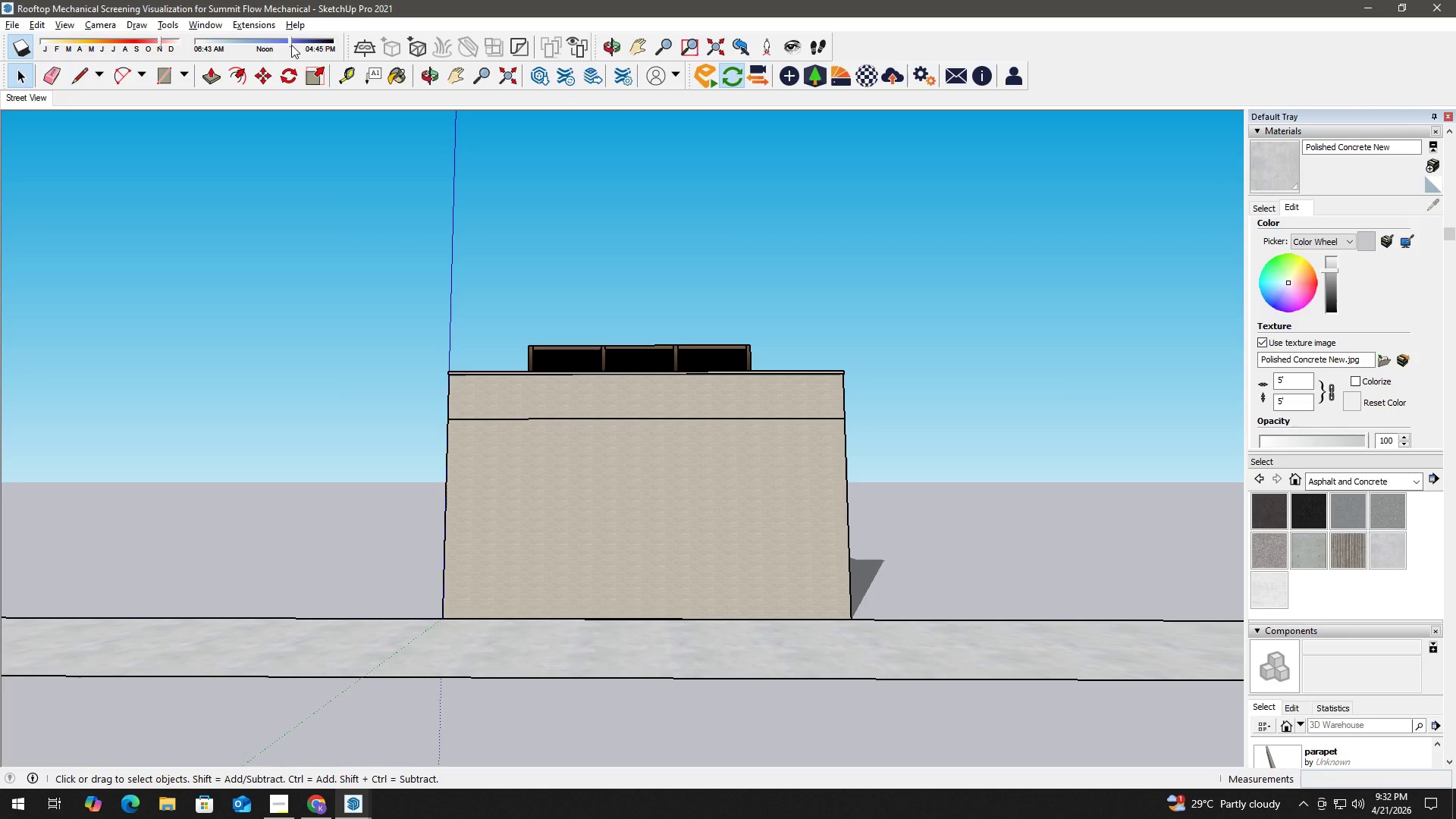 
left_click_drag(start_coordinate=[290, 44], to_coordinate=[281, 43])
 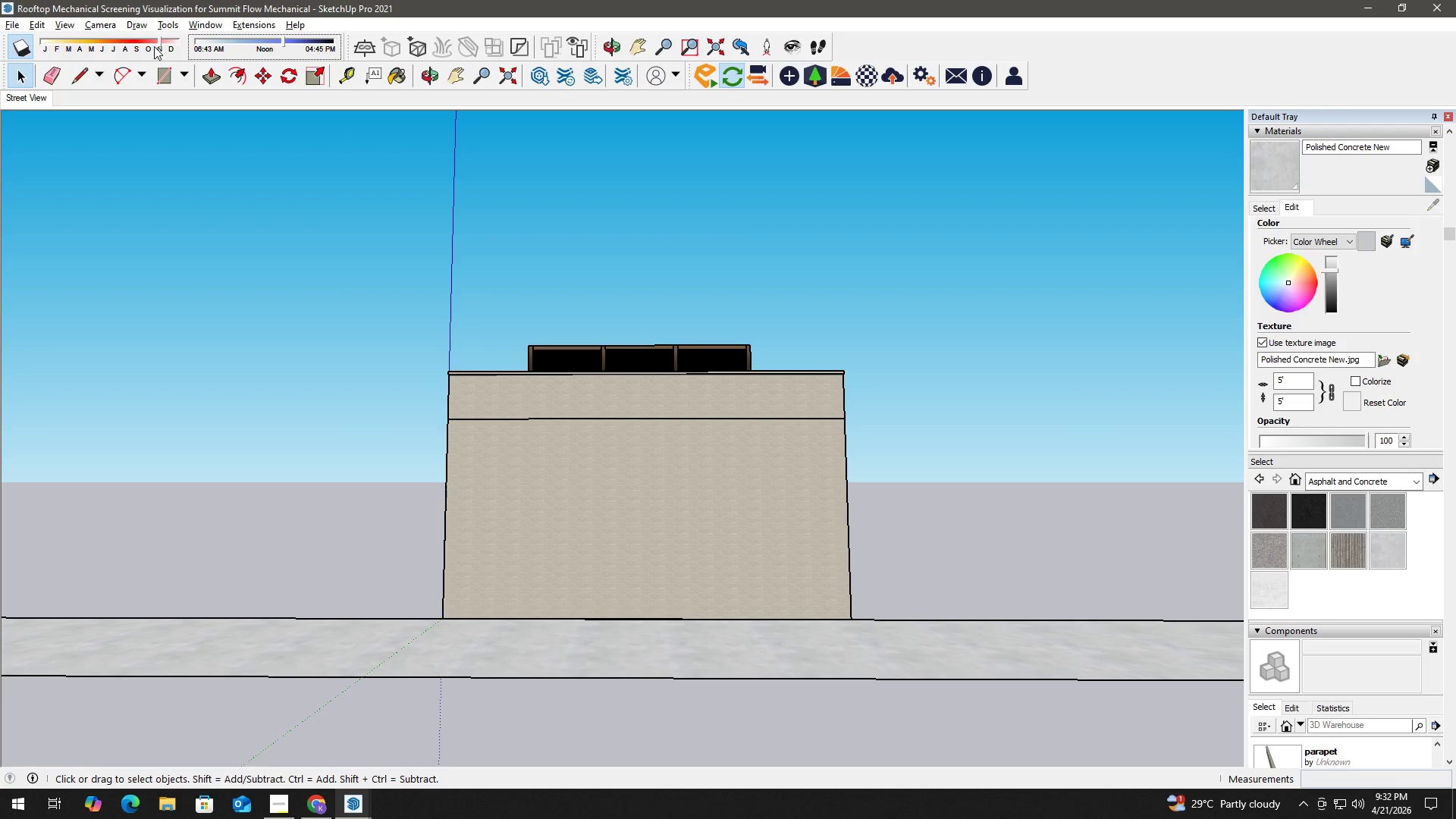 
left_click_drag(start_coordinate=[162, 42], to_coordinate=[133, 44])
 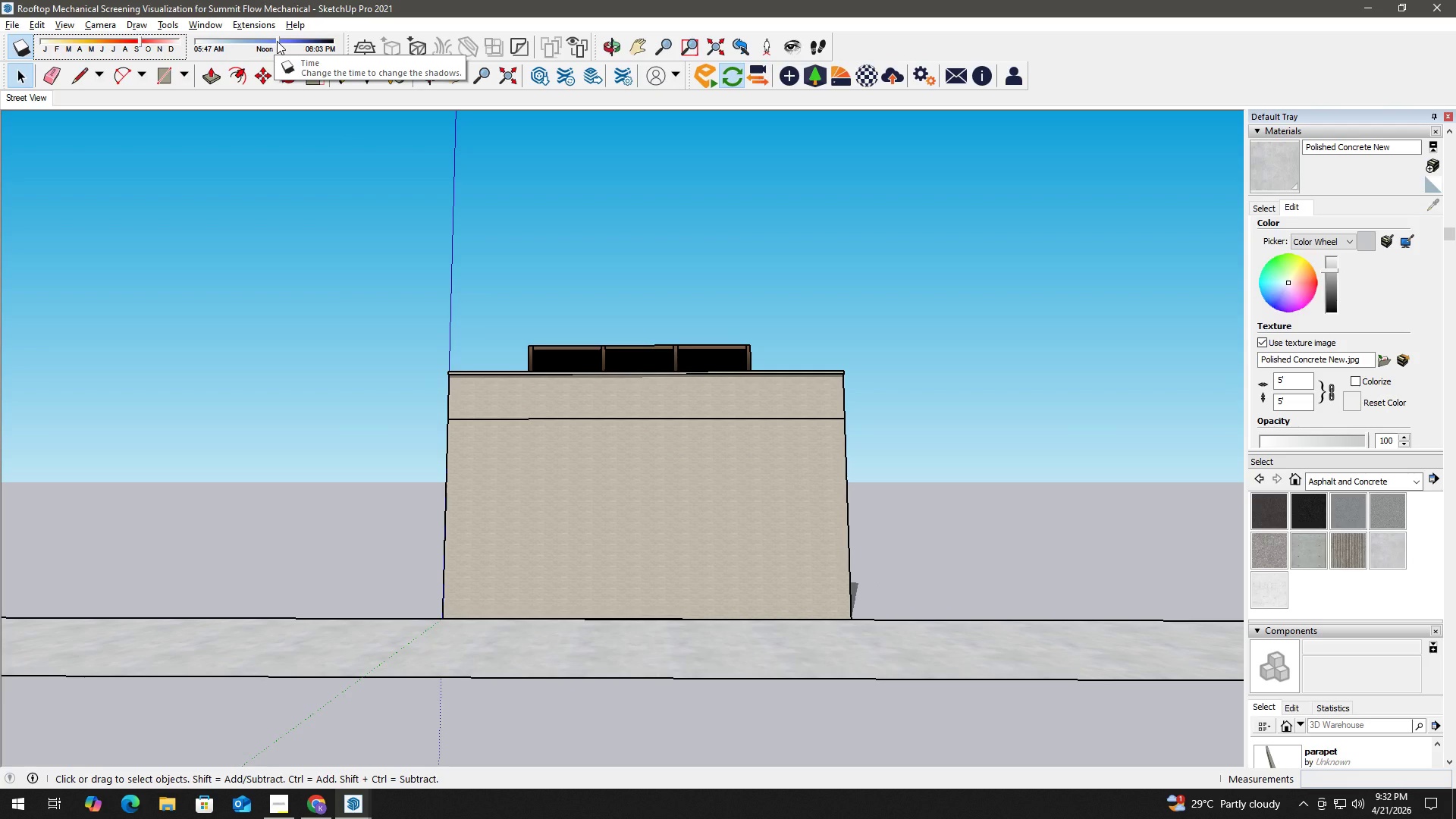 
left_click([277, 41])
 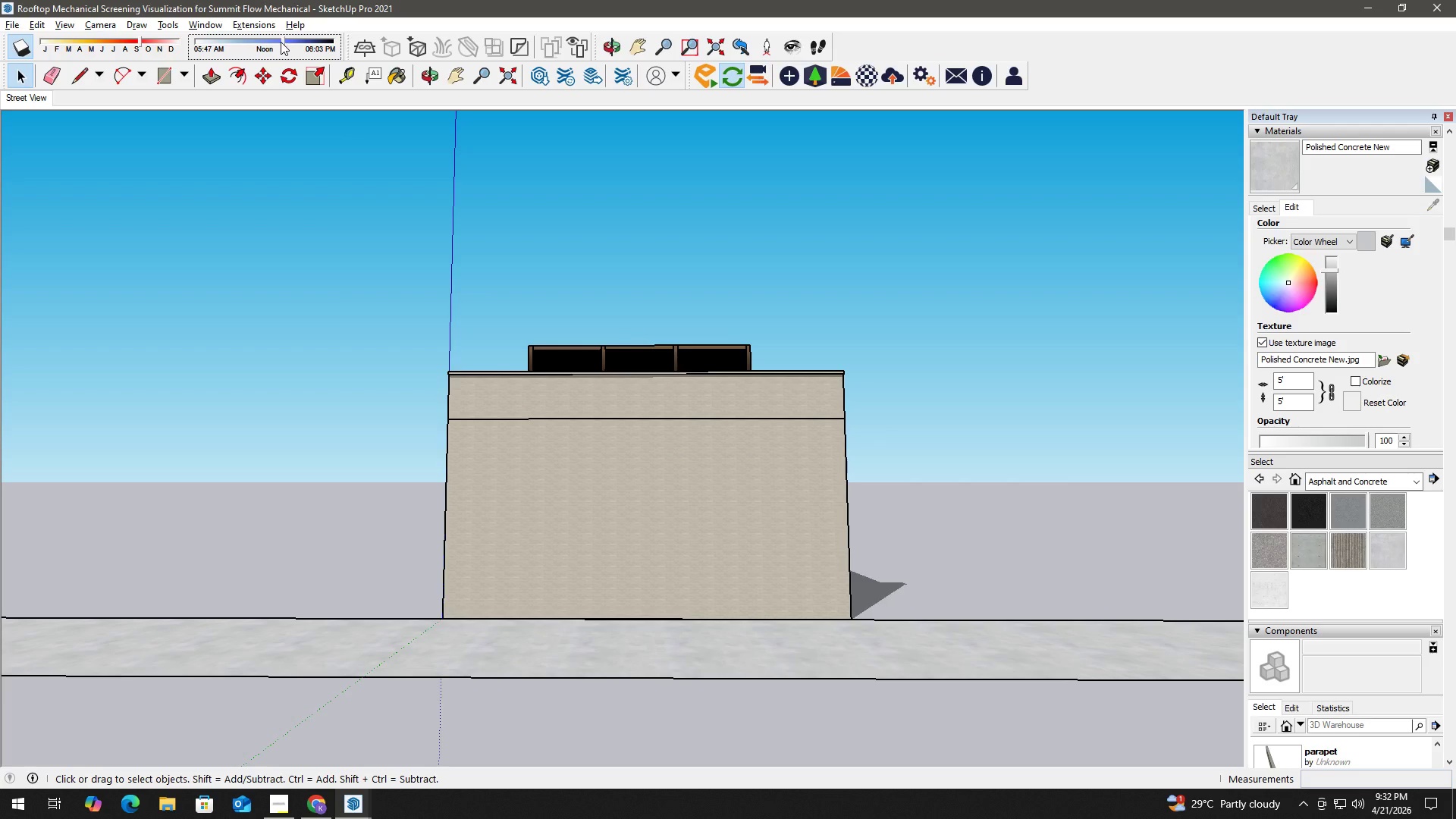 
left_click([280, 42])
 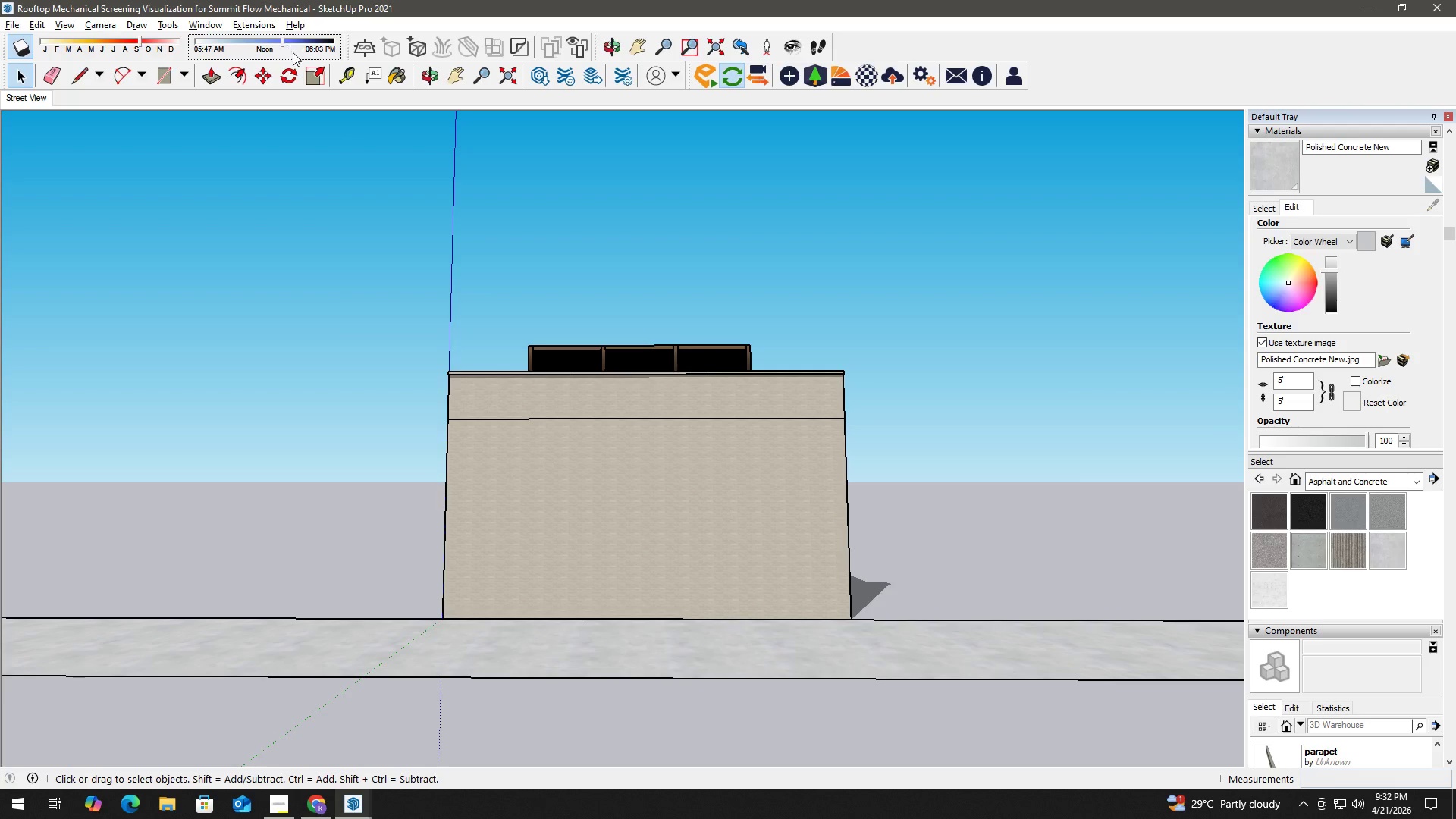 
left_click([293, 54])
 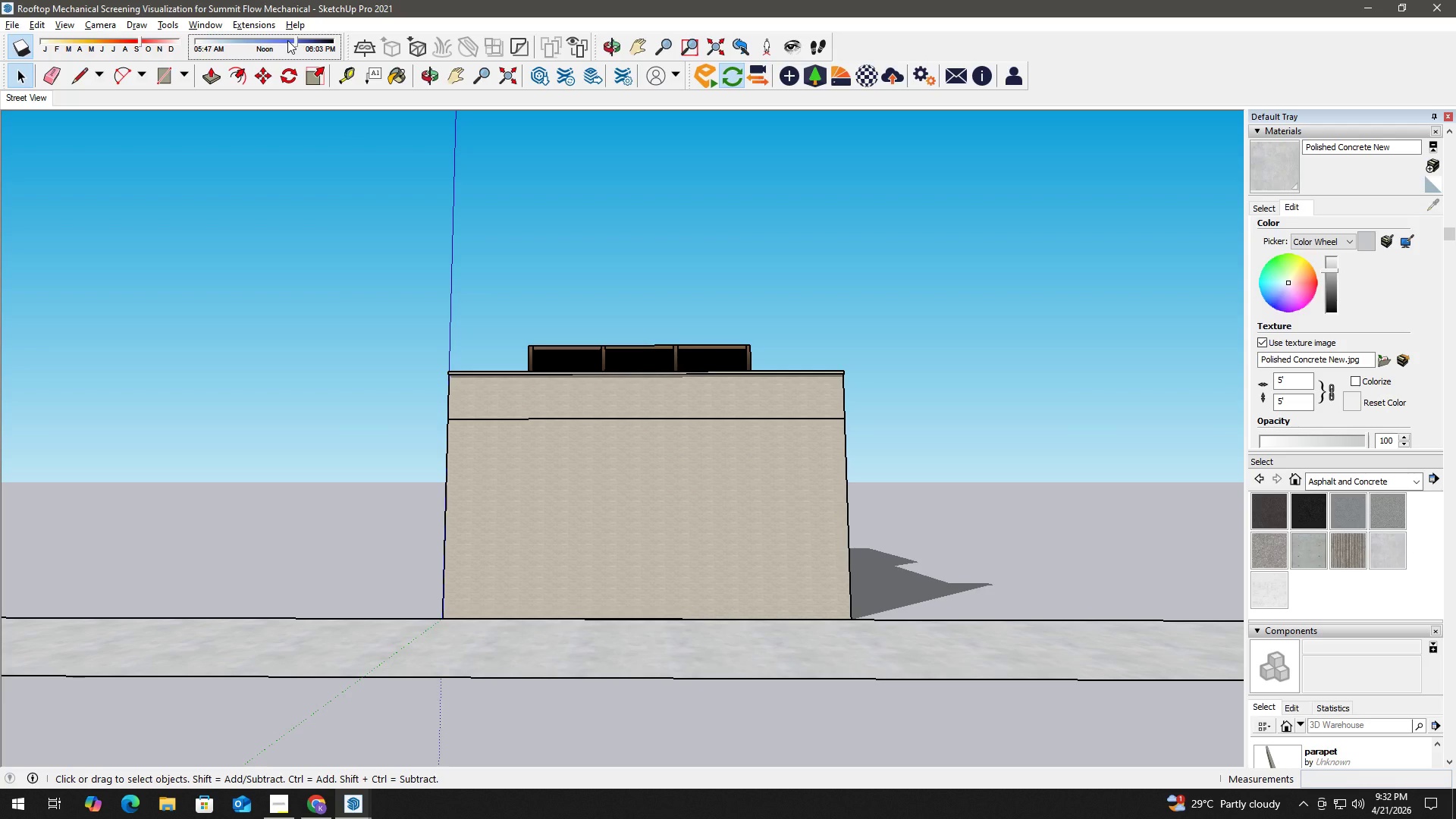 
key(Alt+Tab)
 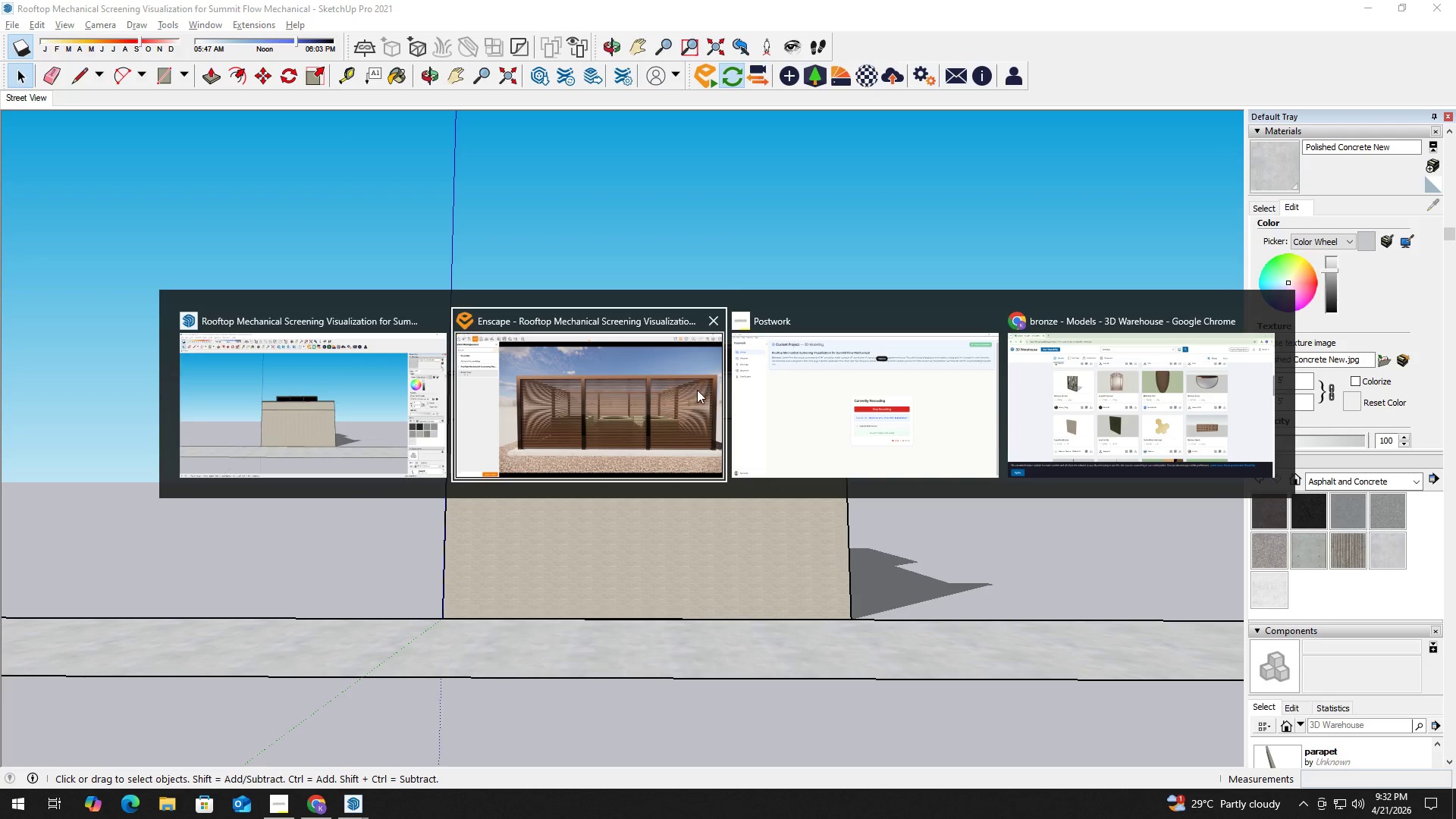 
left_click([626, 384])
 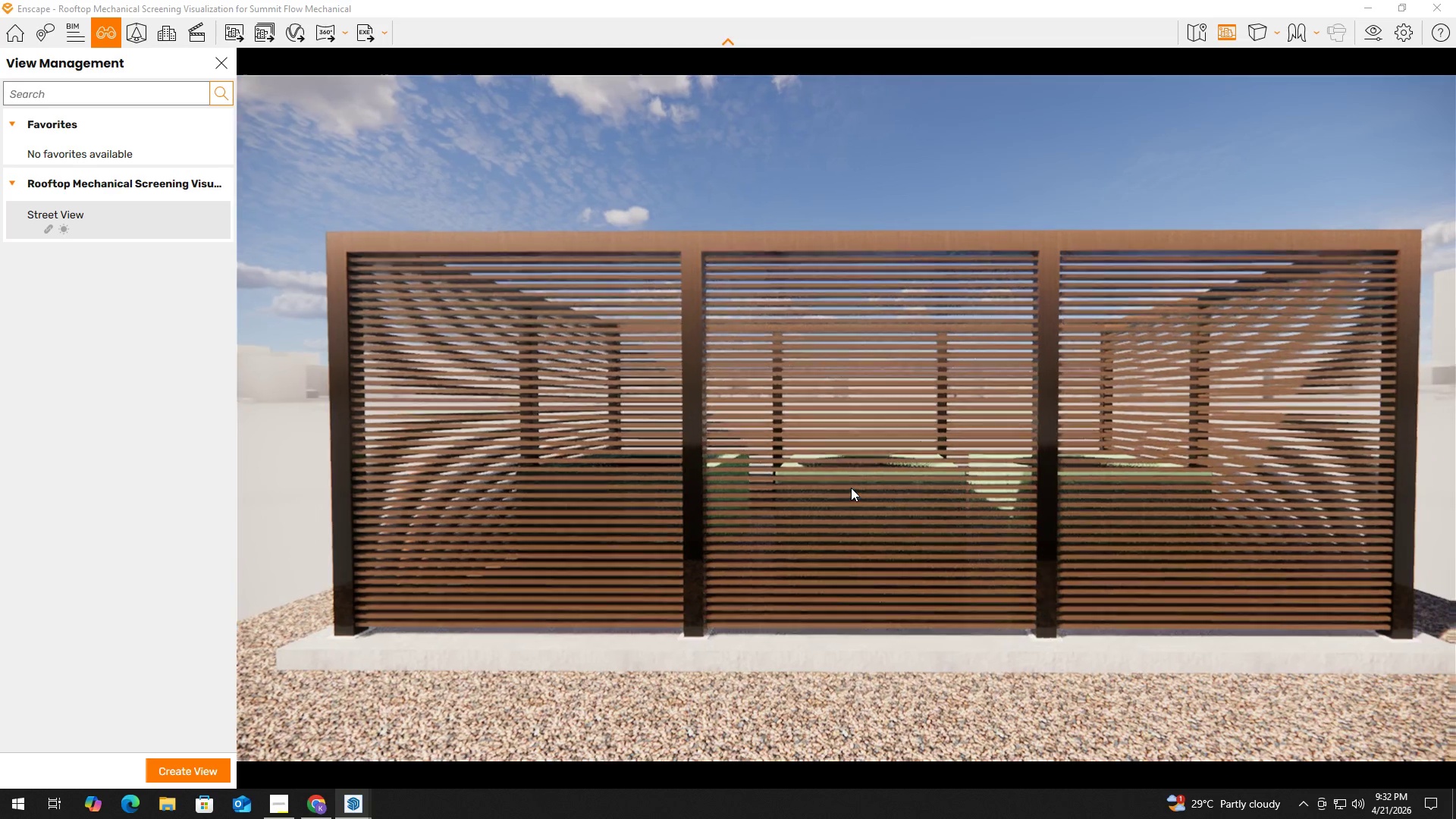 
left_click([851, 488])
 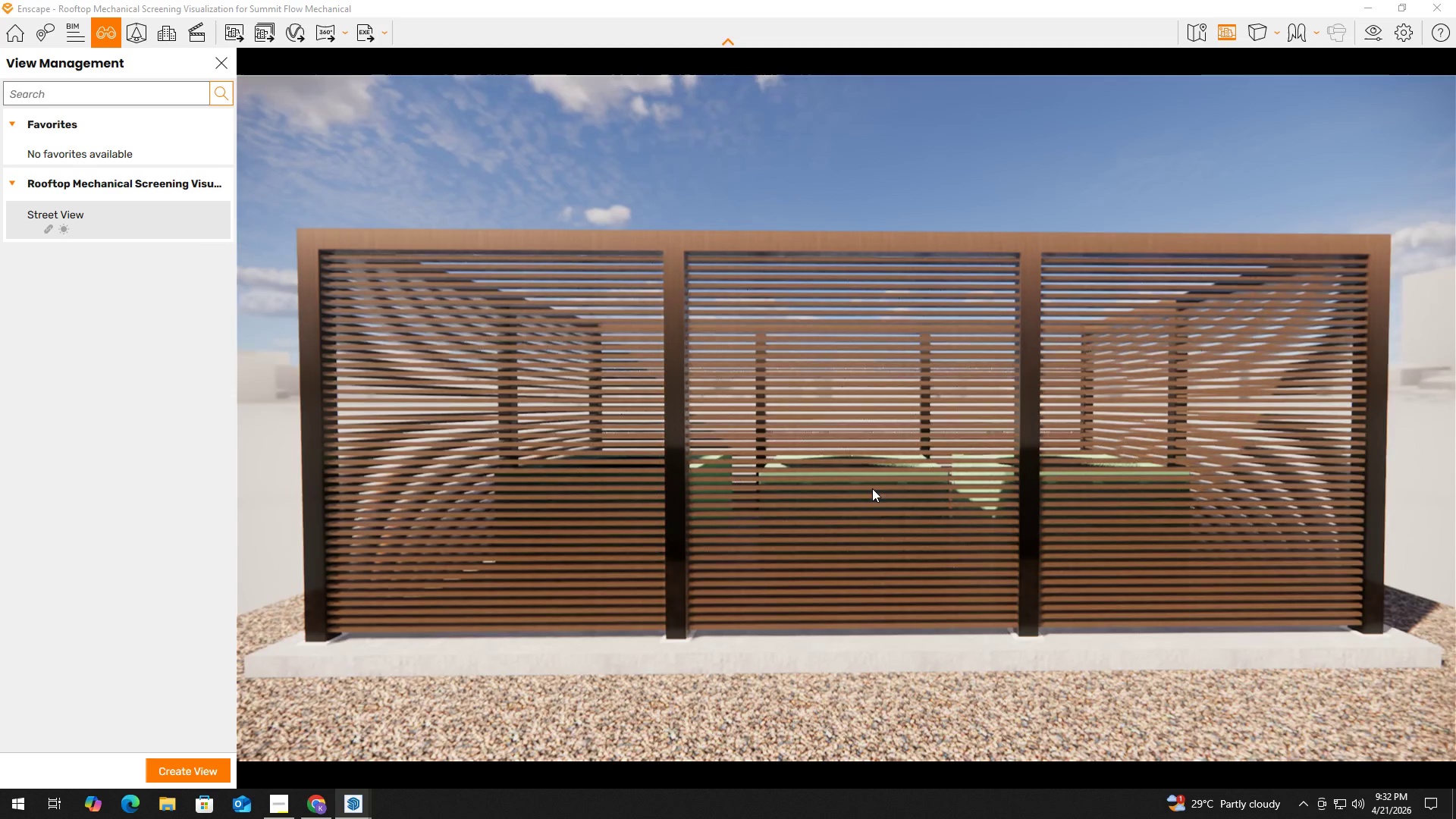 
hold_key(key=ShiftLeft, duration=1.51)
 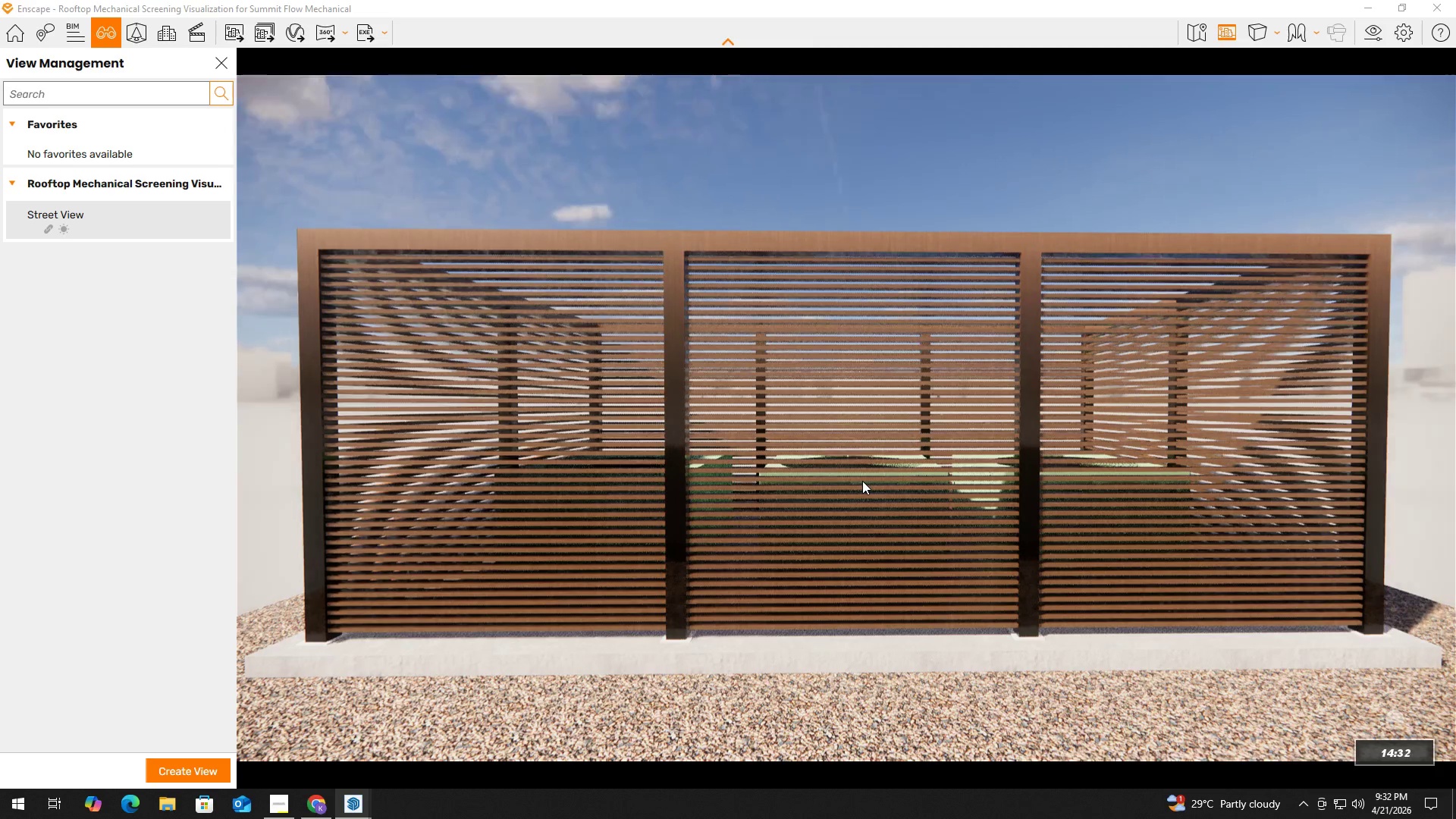 
hold_key(key=ShiftLeft, duration=1.5)
 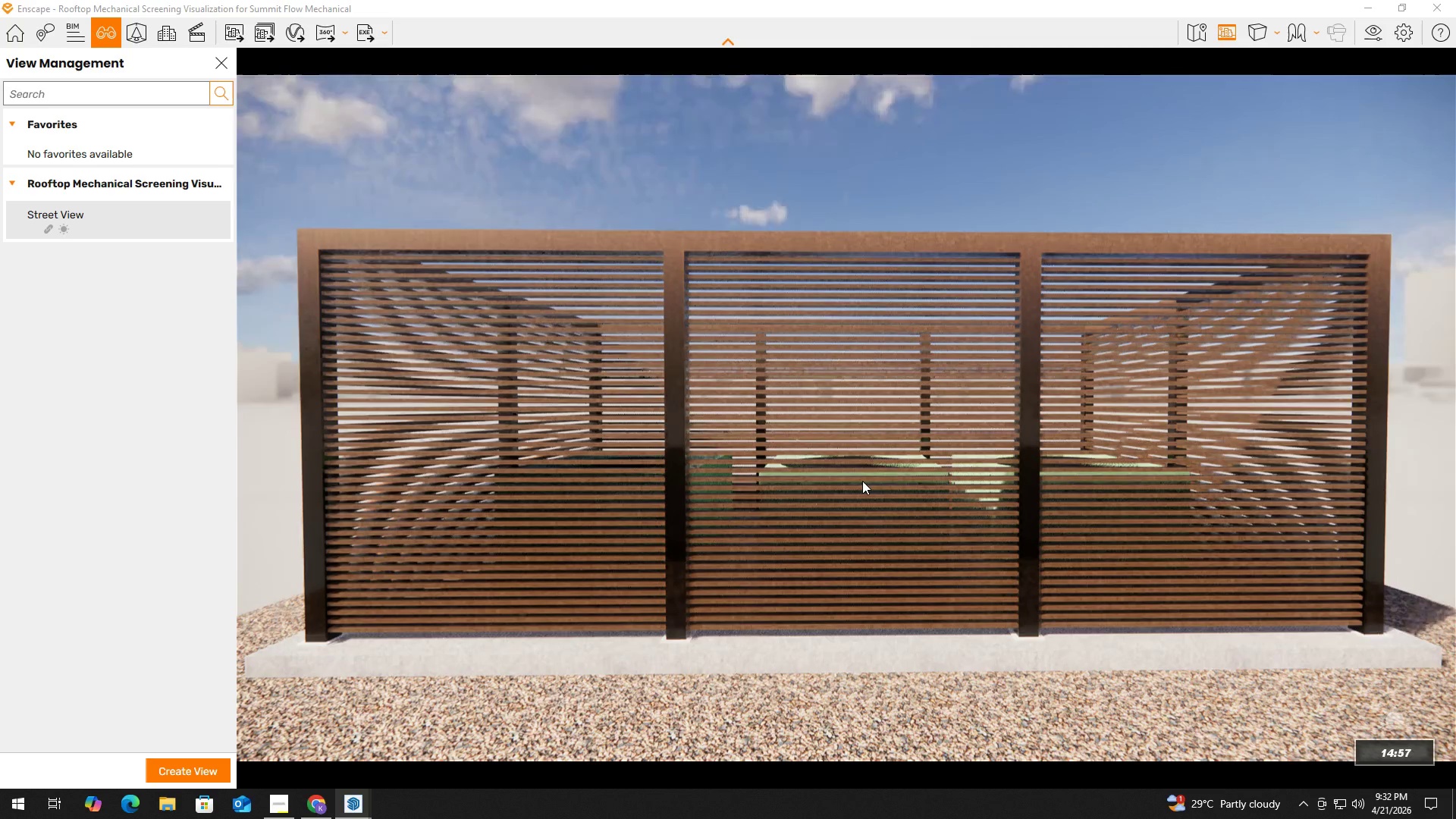 
hold_key(key=ShiftLeft, duration=1.52)
 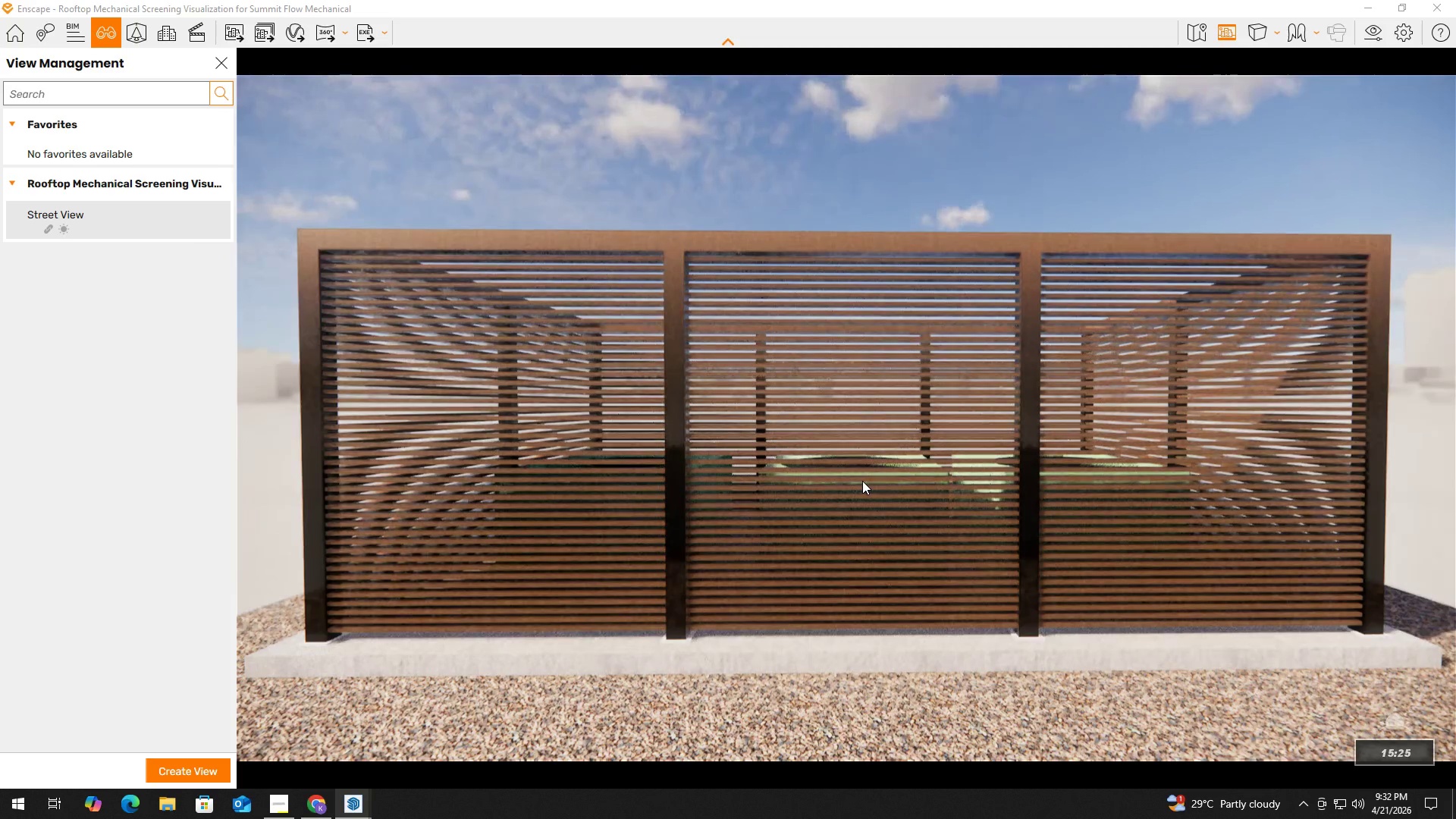 
hold_key(key=ShiftLeft, duration=1.53)
 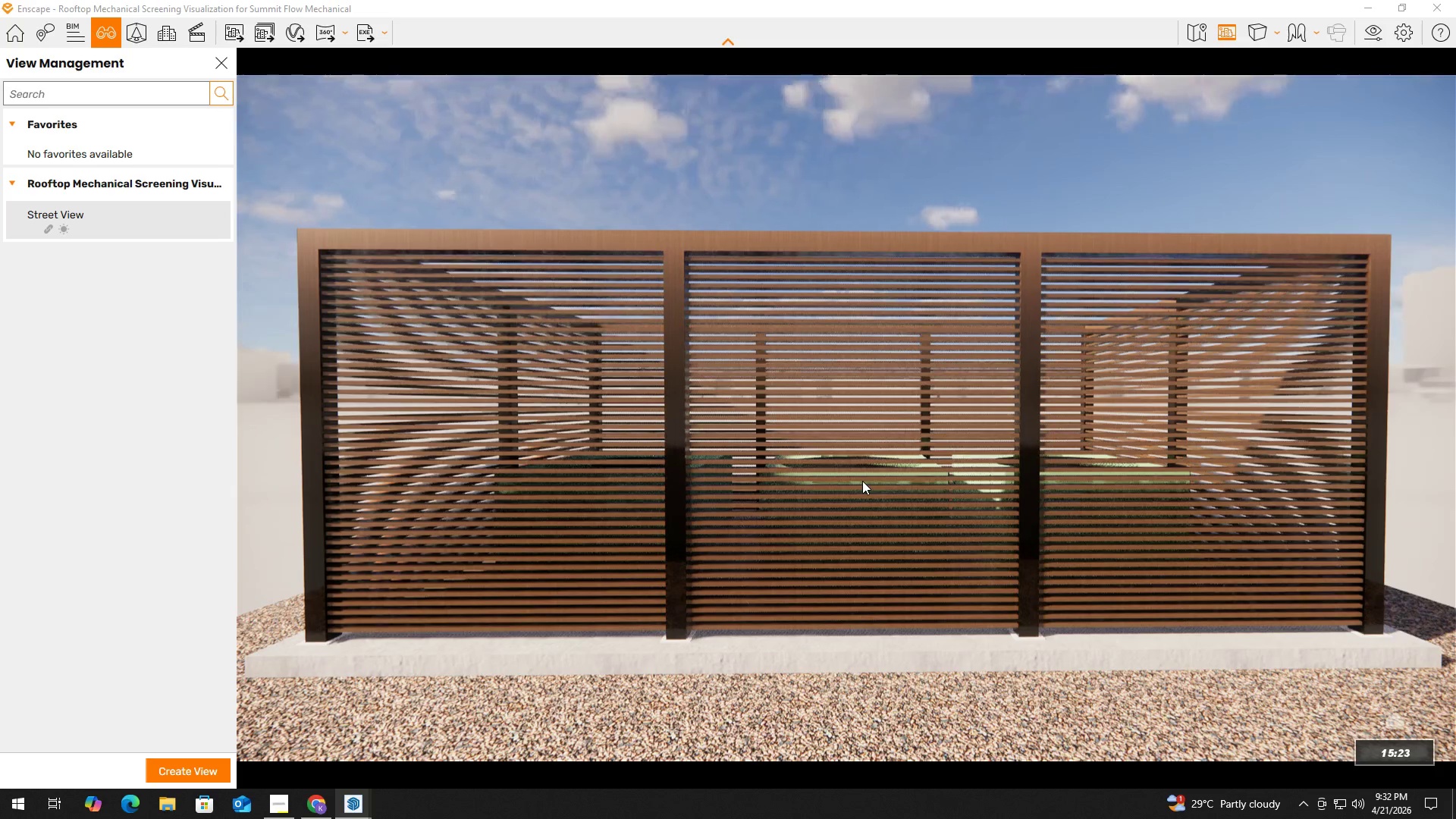 
hold_key(key=ShiftLeft, duration=1.5)
right_click([862, 481])
 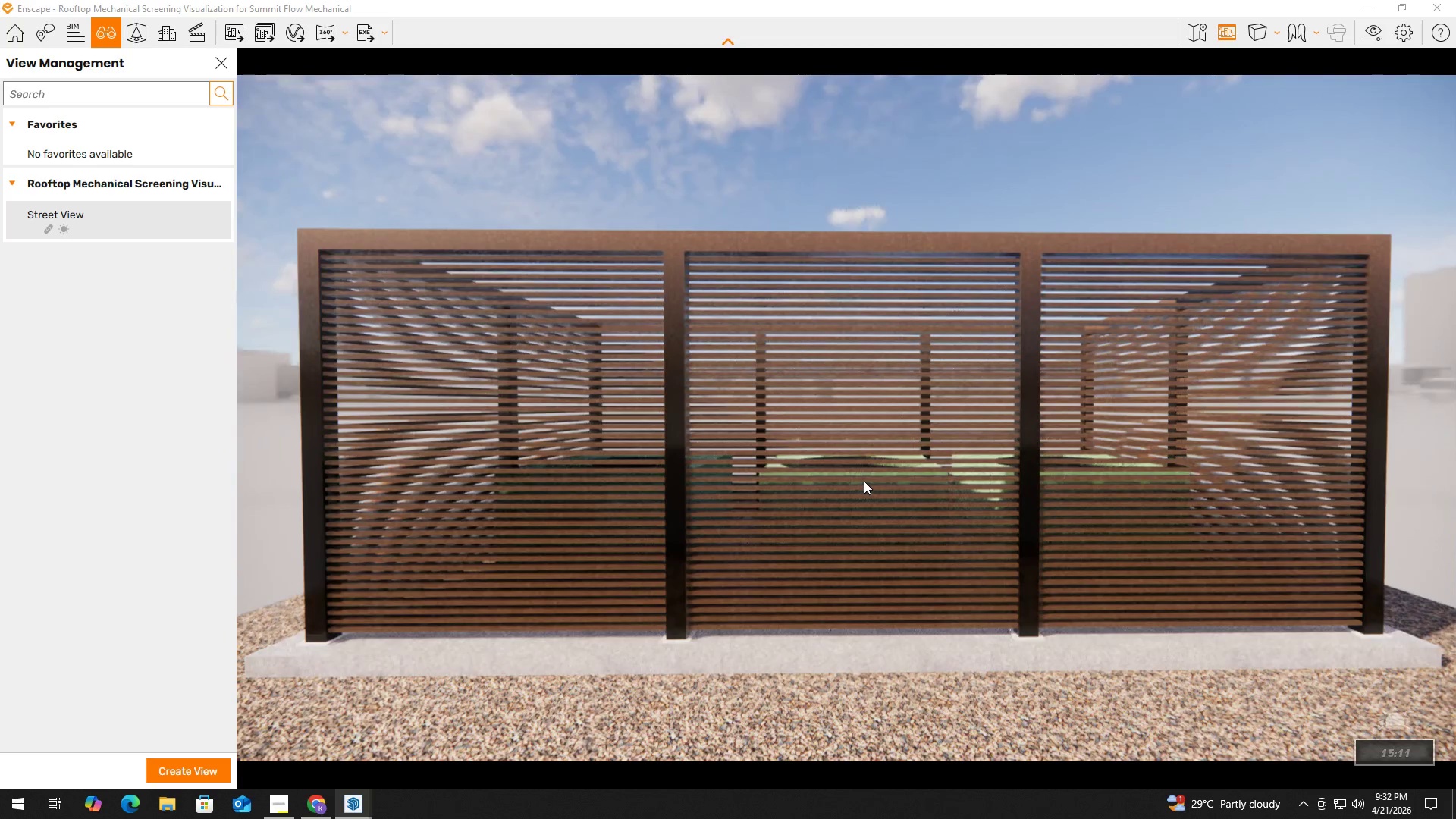 
key(Shift+ShiftLeft)
 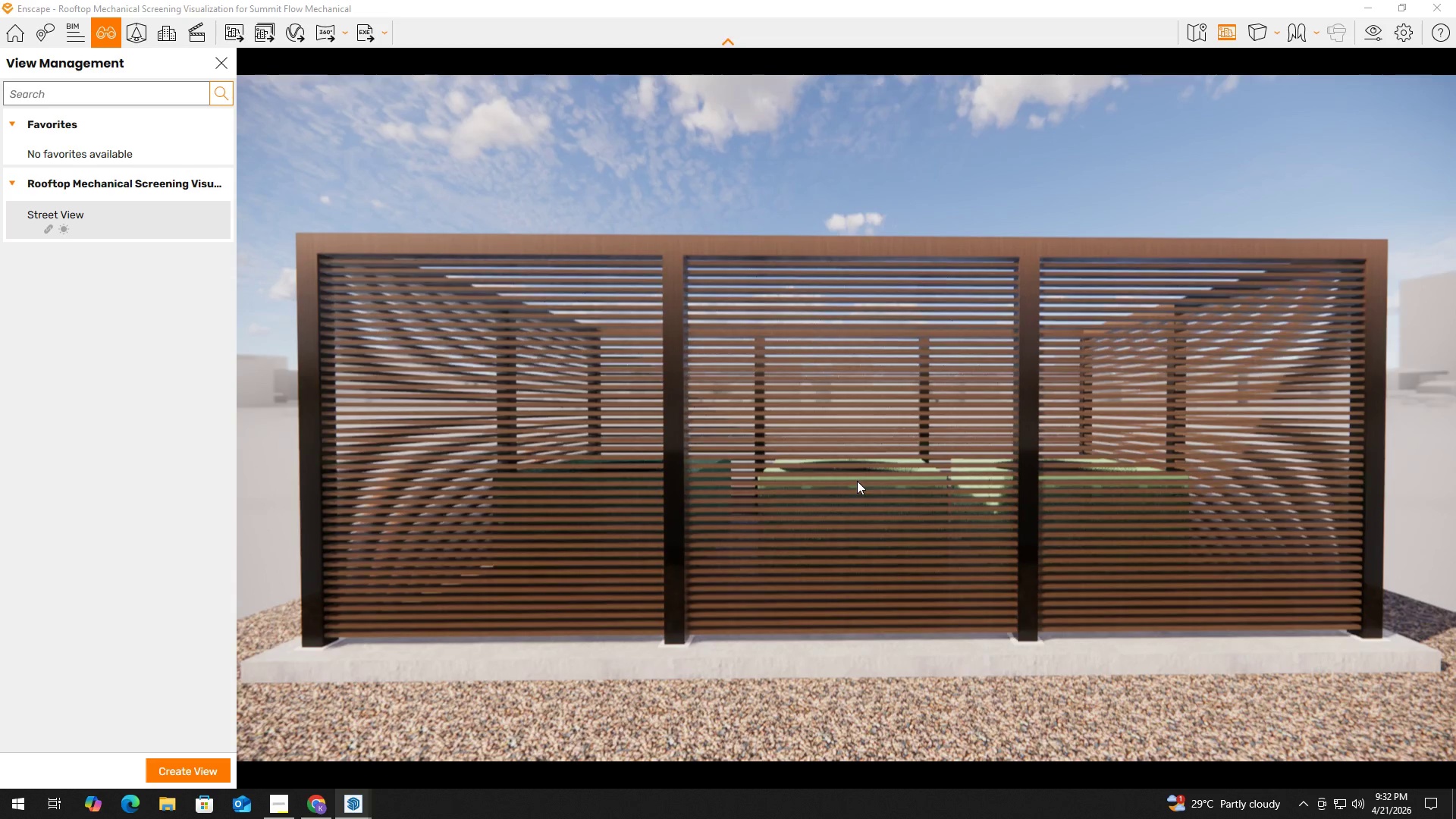 
left_click([858, 482])
 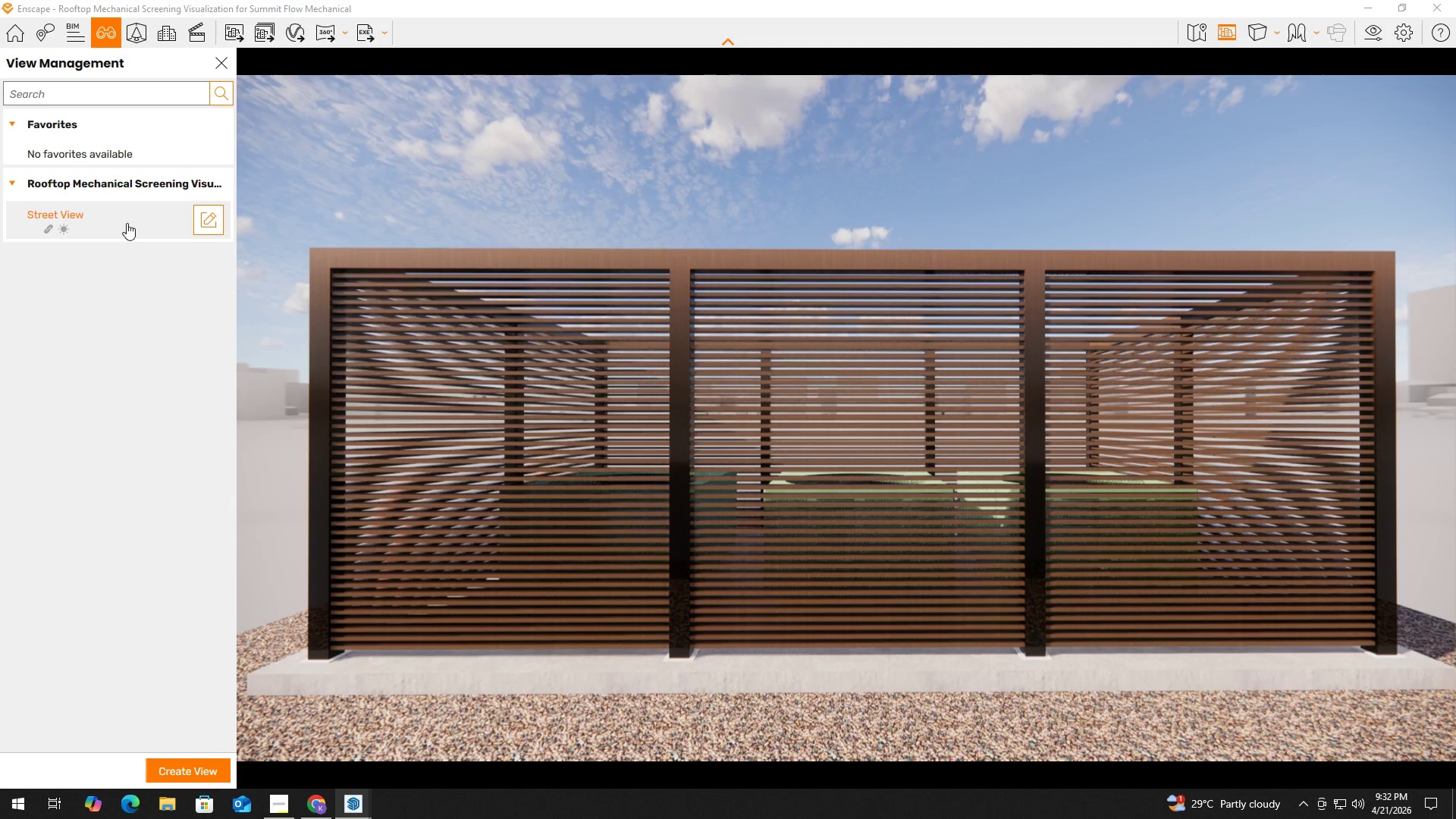 
left_click([183, 774])
 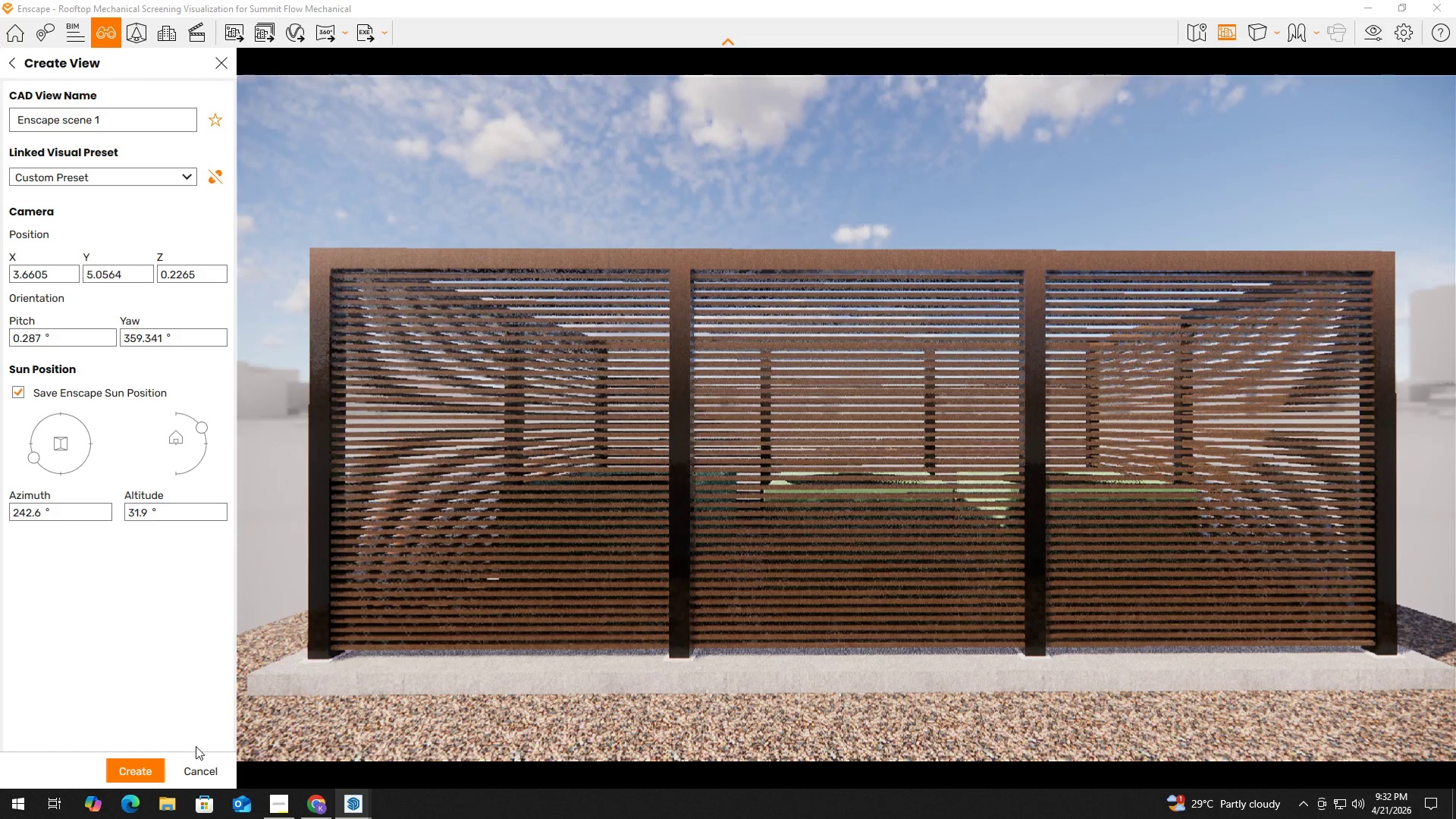 
key(Shift+F)
 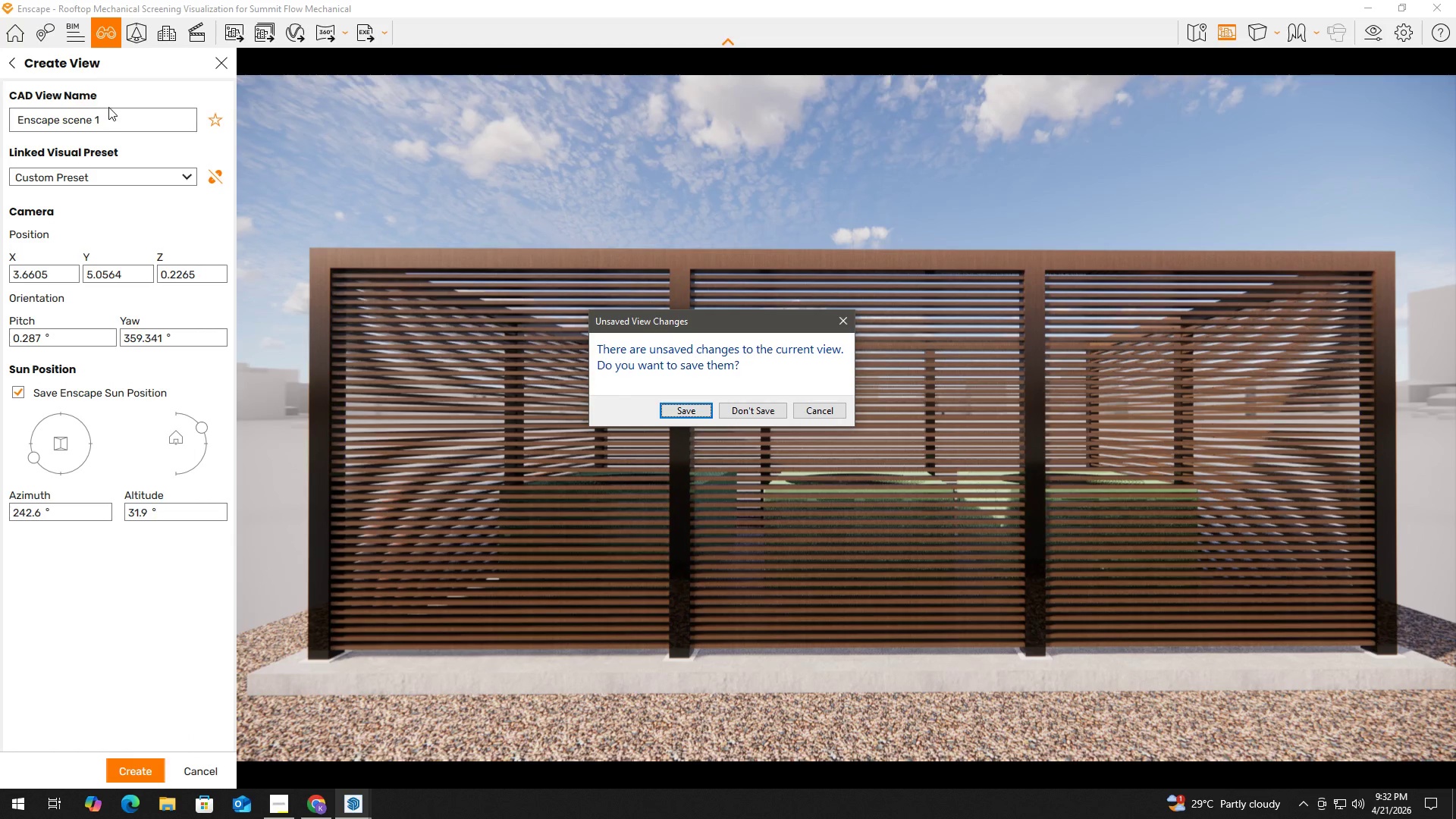 
left_click([131, 111])
 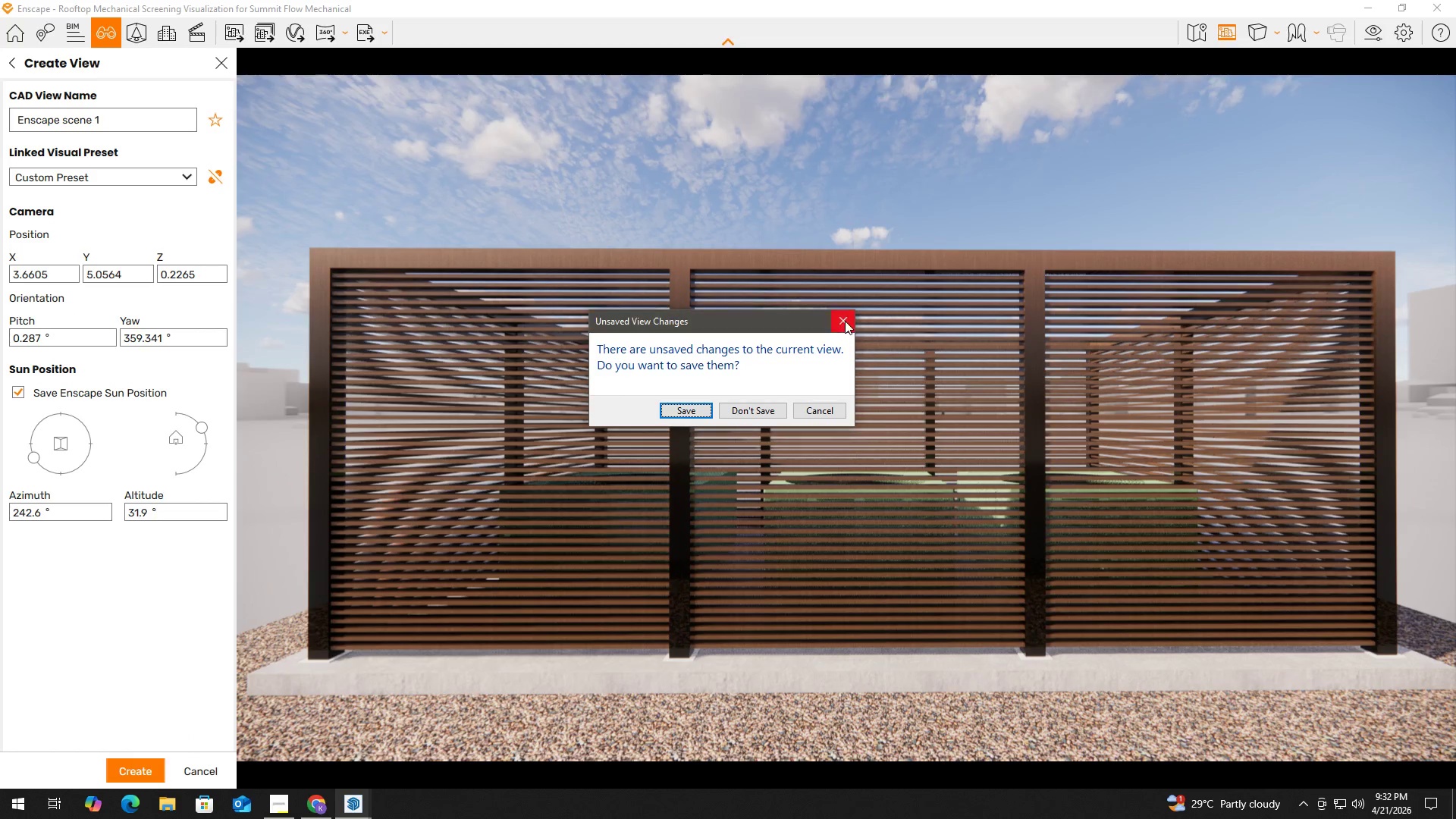 
left_click([845, 321])
 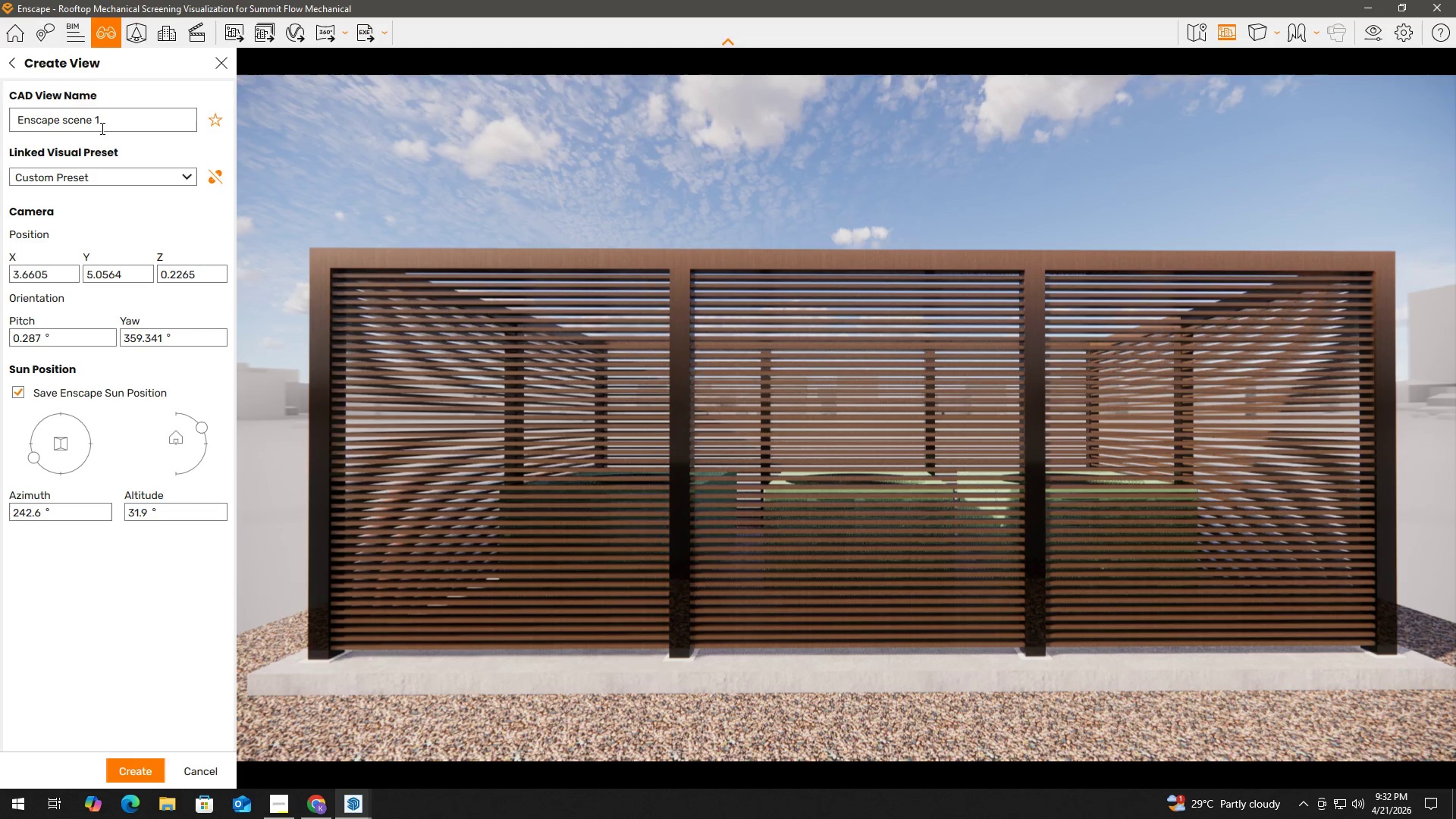 
left_click_drag(start_coordinate=[127, 115], to_coordinate=[0, 110])
 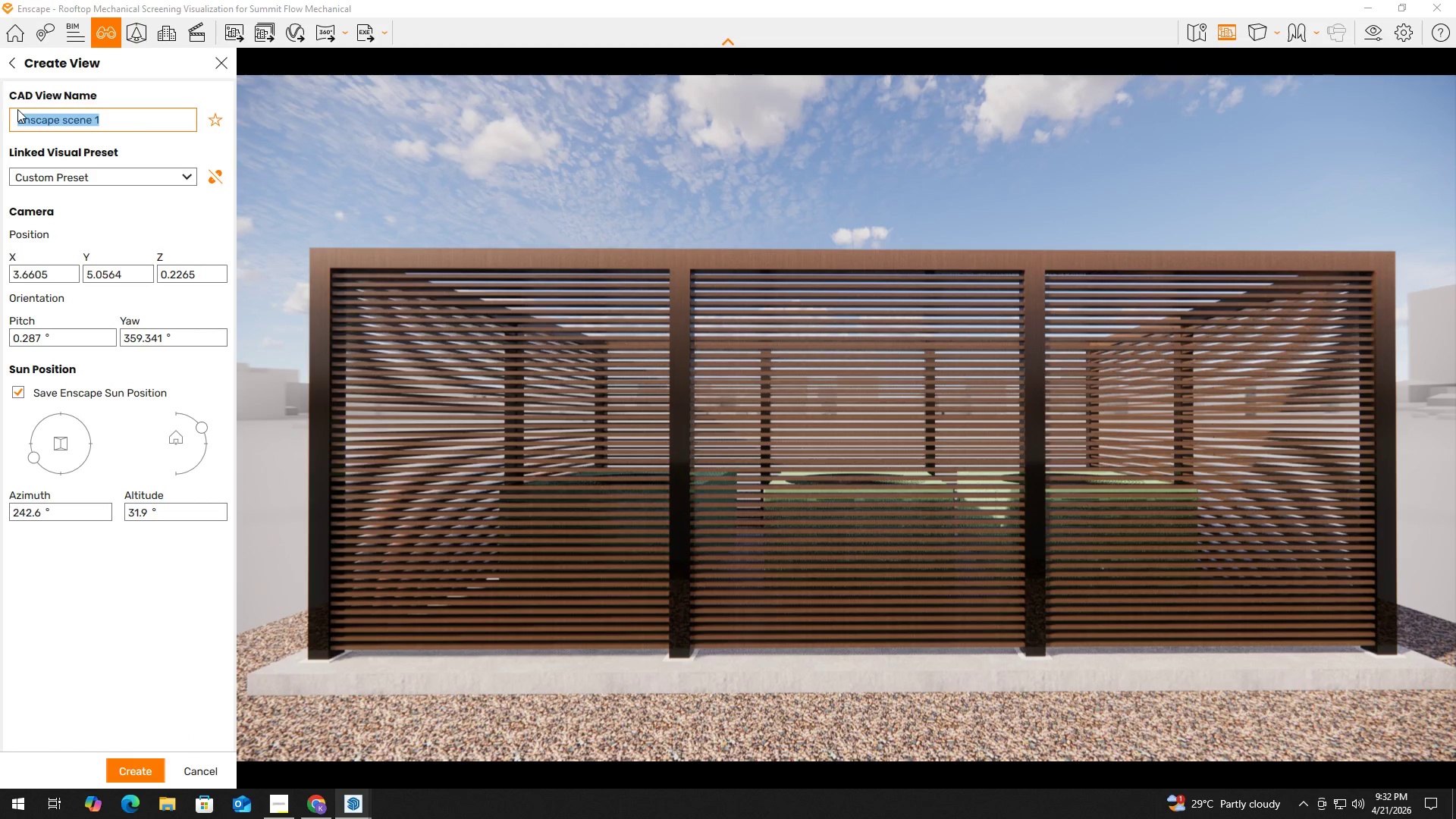 
type(Front View)
 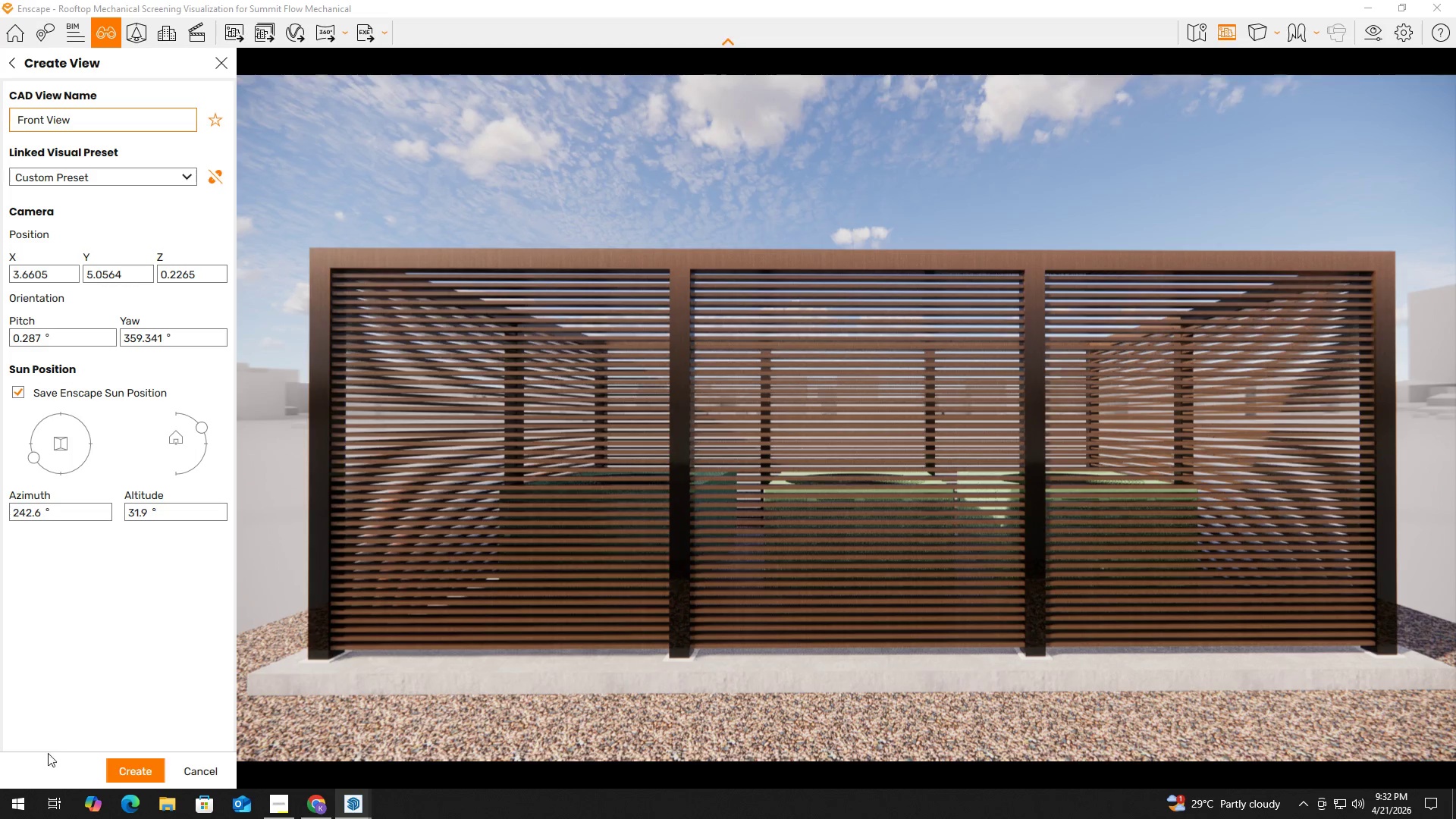 
left_click([133, 765])
 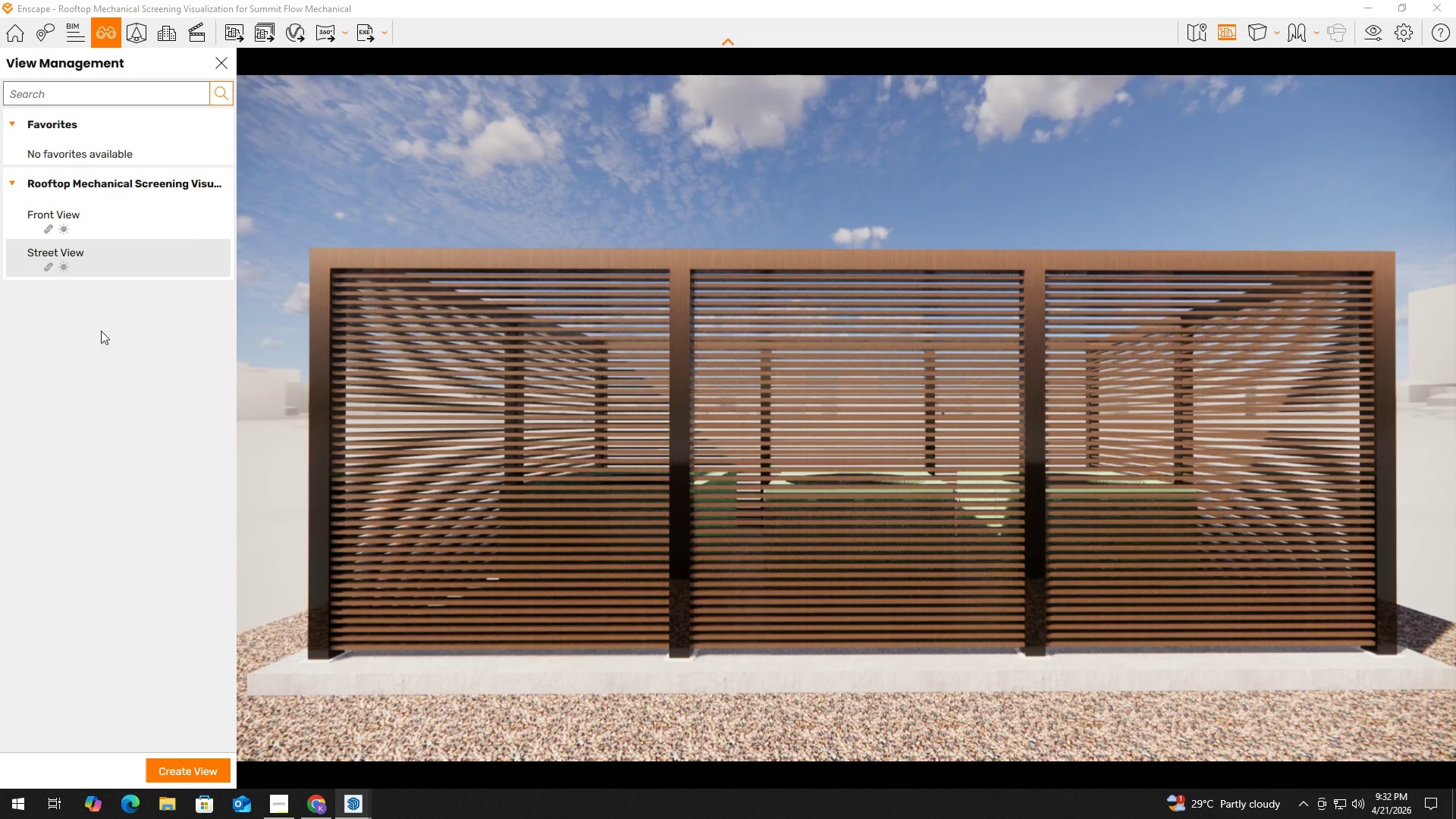 
left_click([136, 218])
 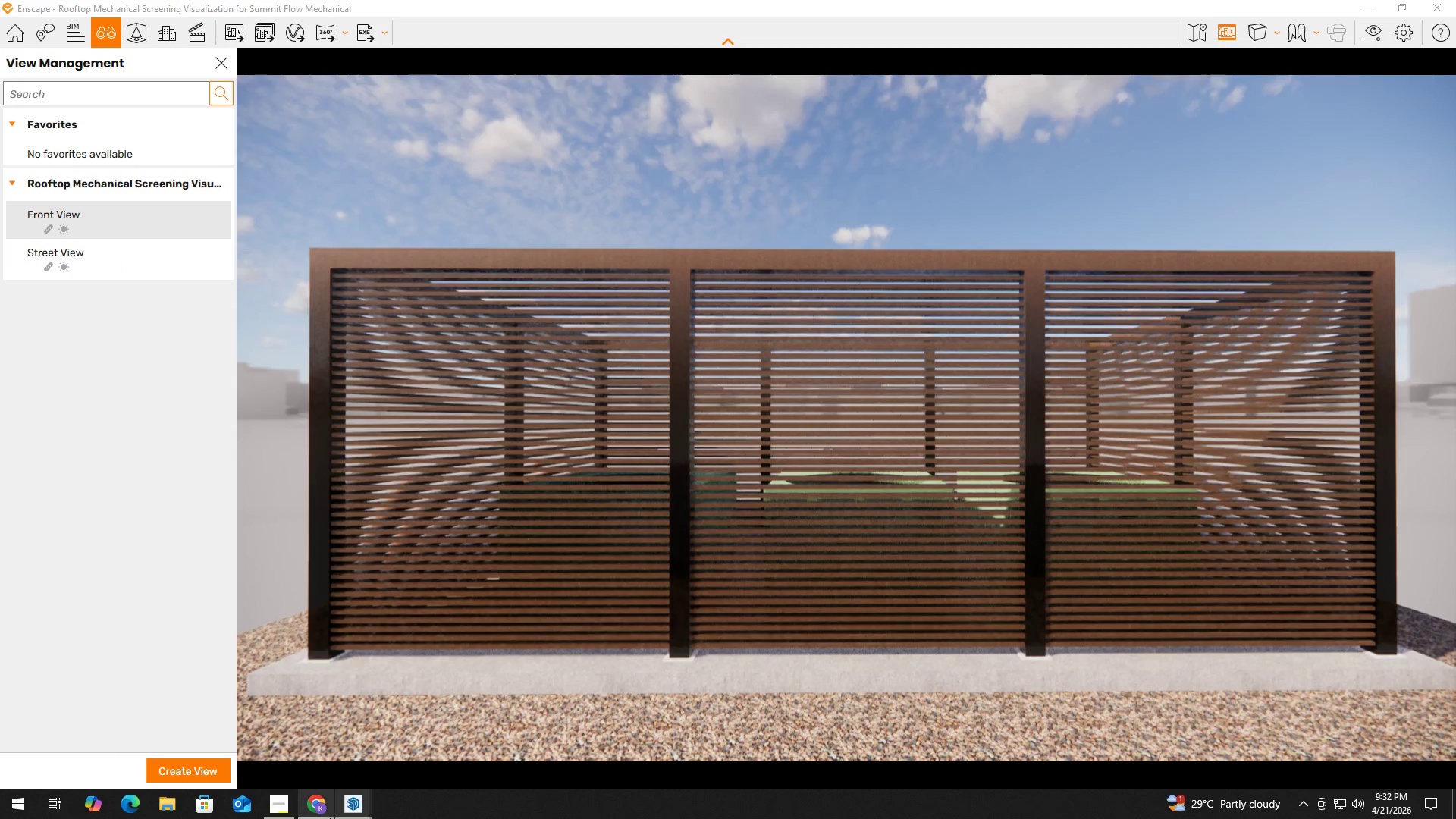 
left_click([355, 801])
 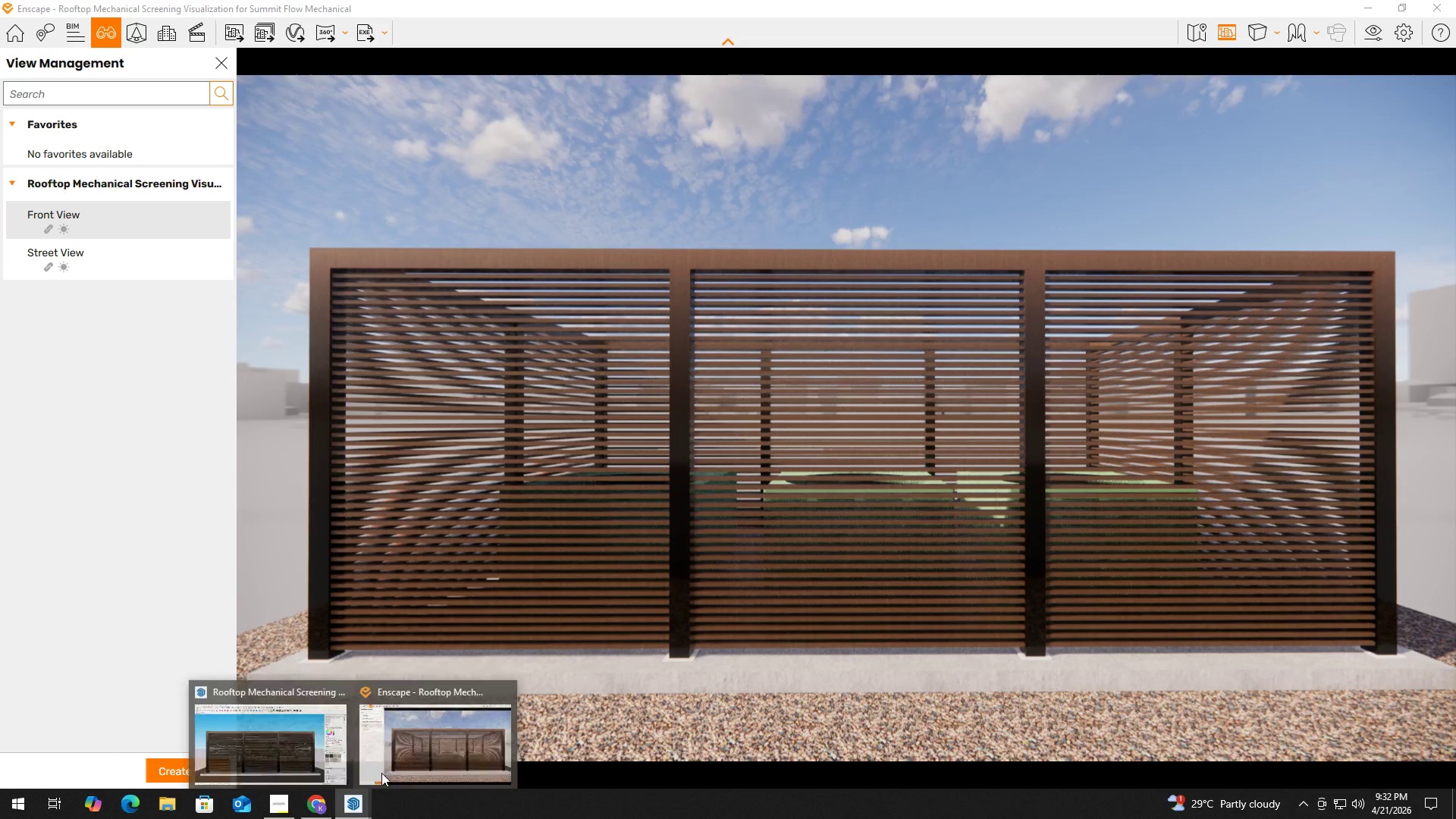 
mouse_move([400, 745])
 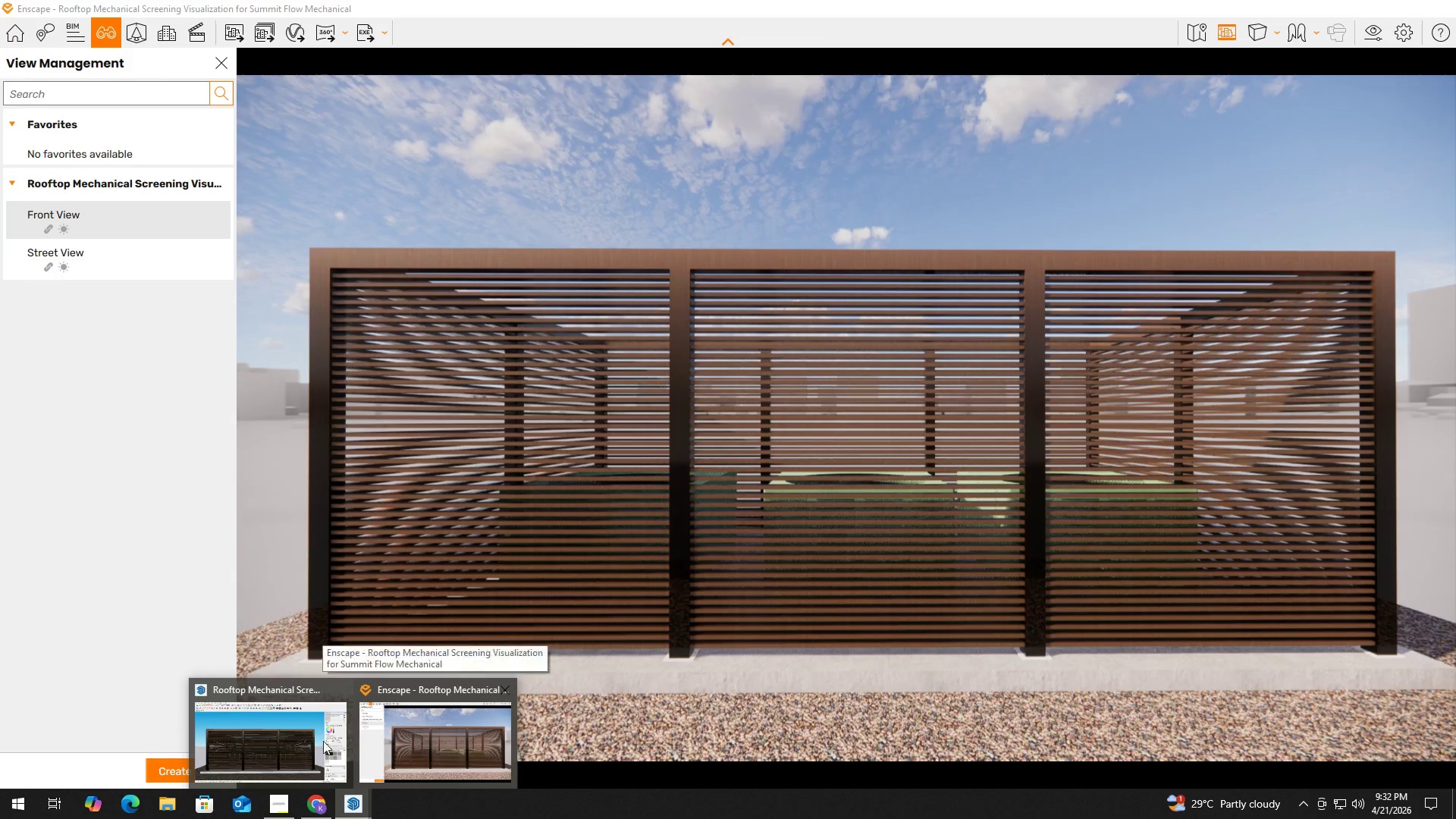 
left_click([276, 739])
 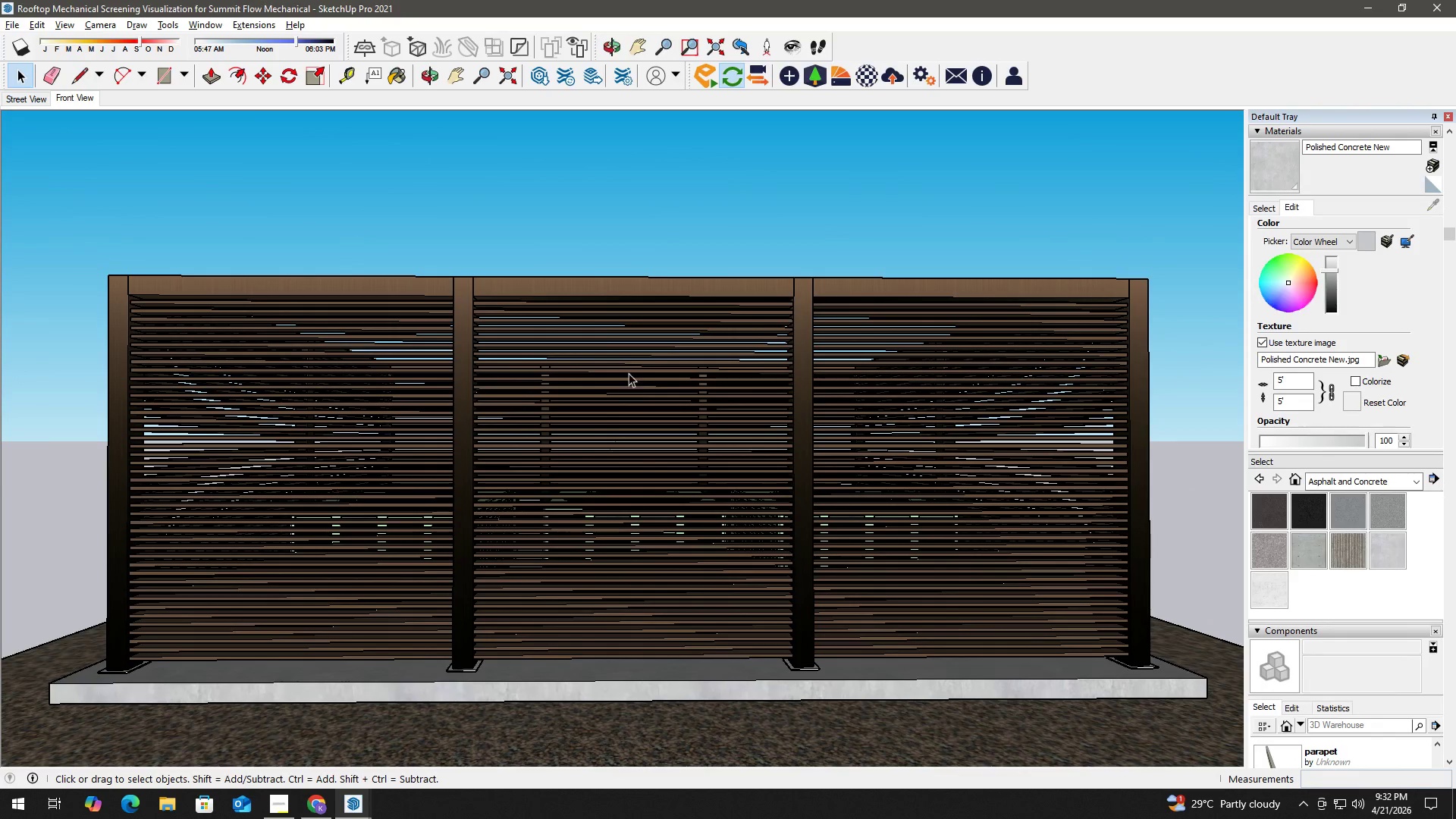 
left_click([593, 221])
 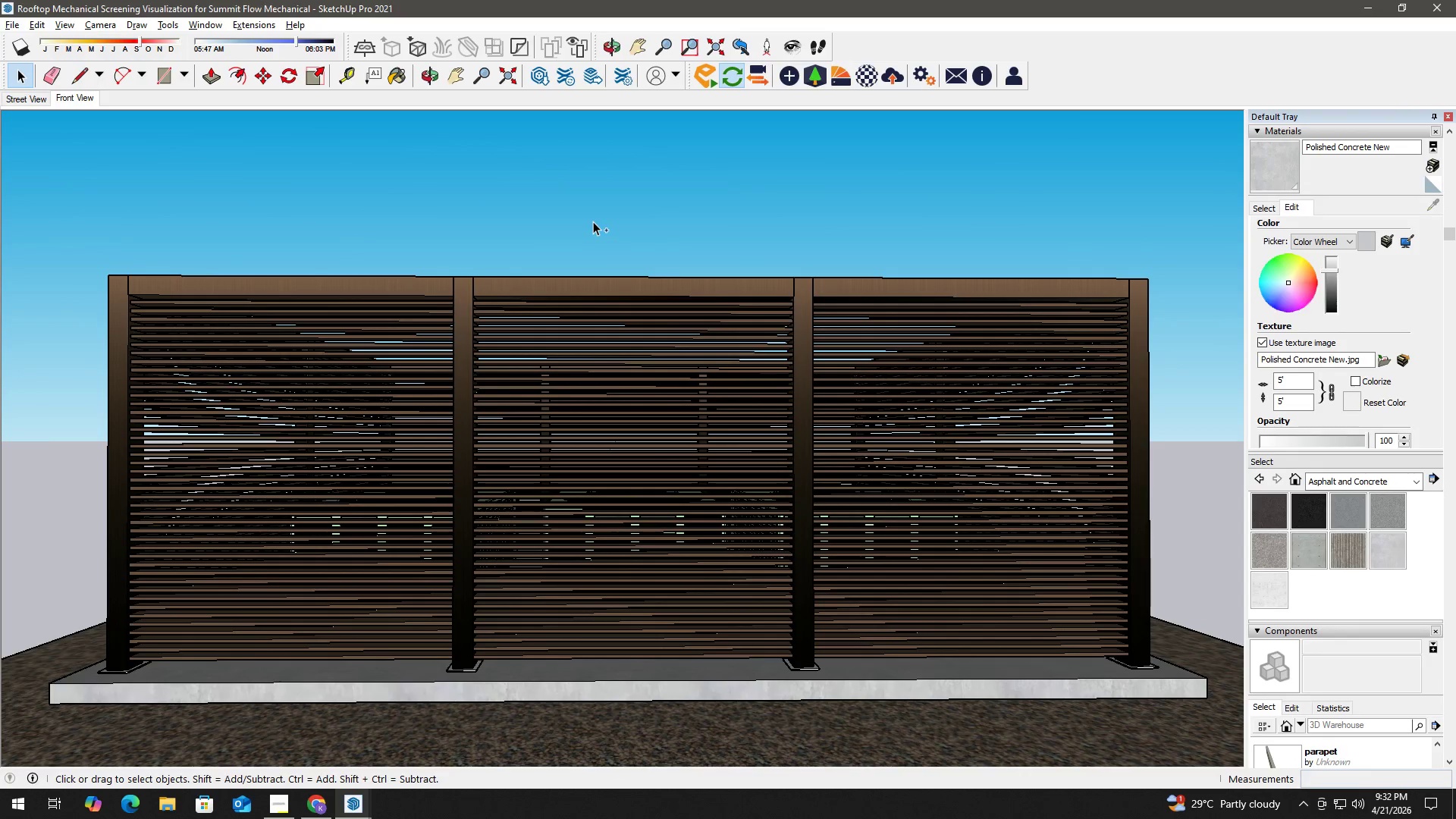 
key(Control+S)
 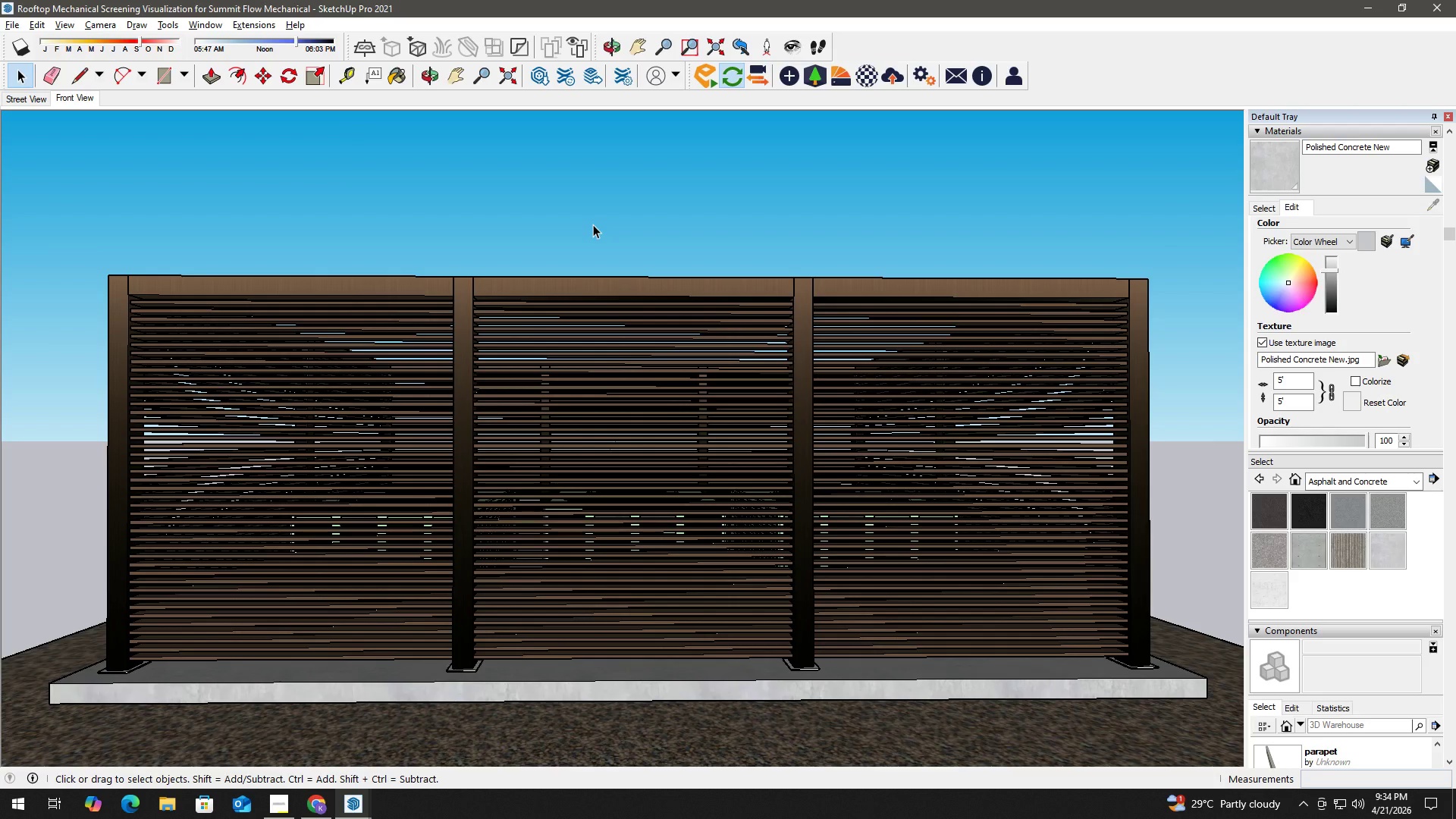 
wait(75.53)
 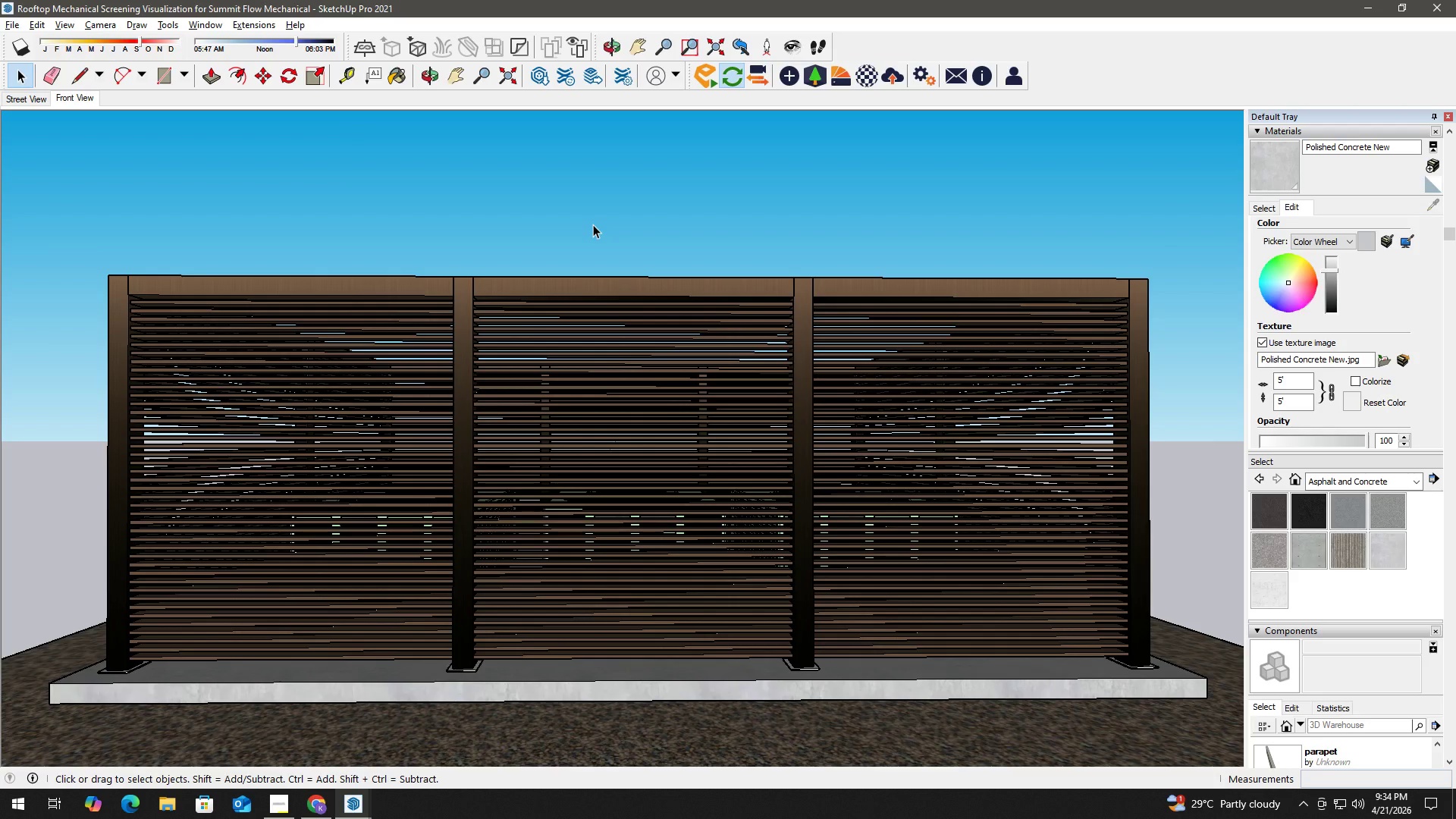 
hold_key(key=ShiftLeft, duration=1.33)
 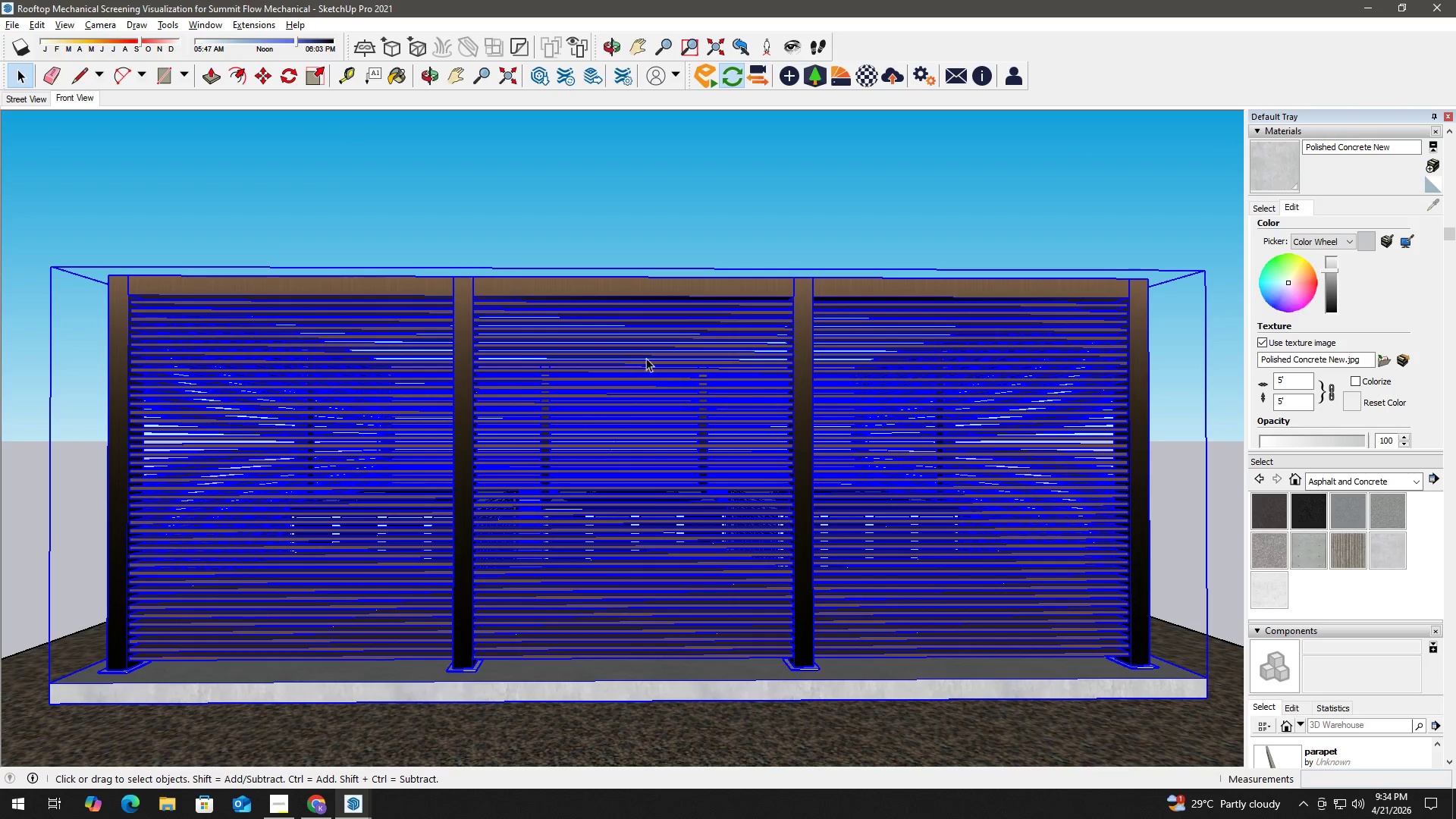 
hold_key(key=E, duration=0.53)
 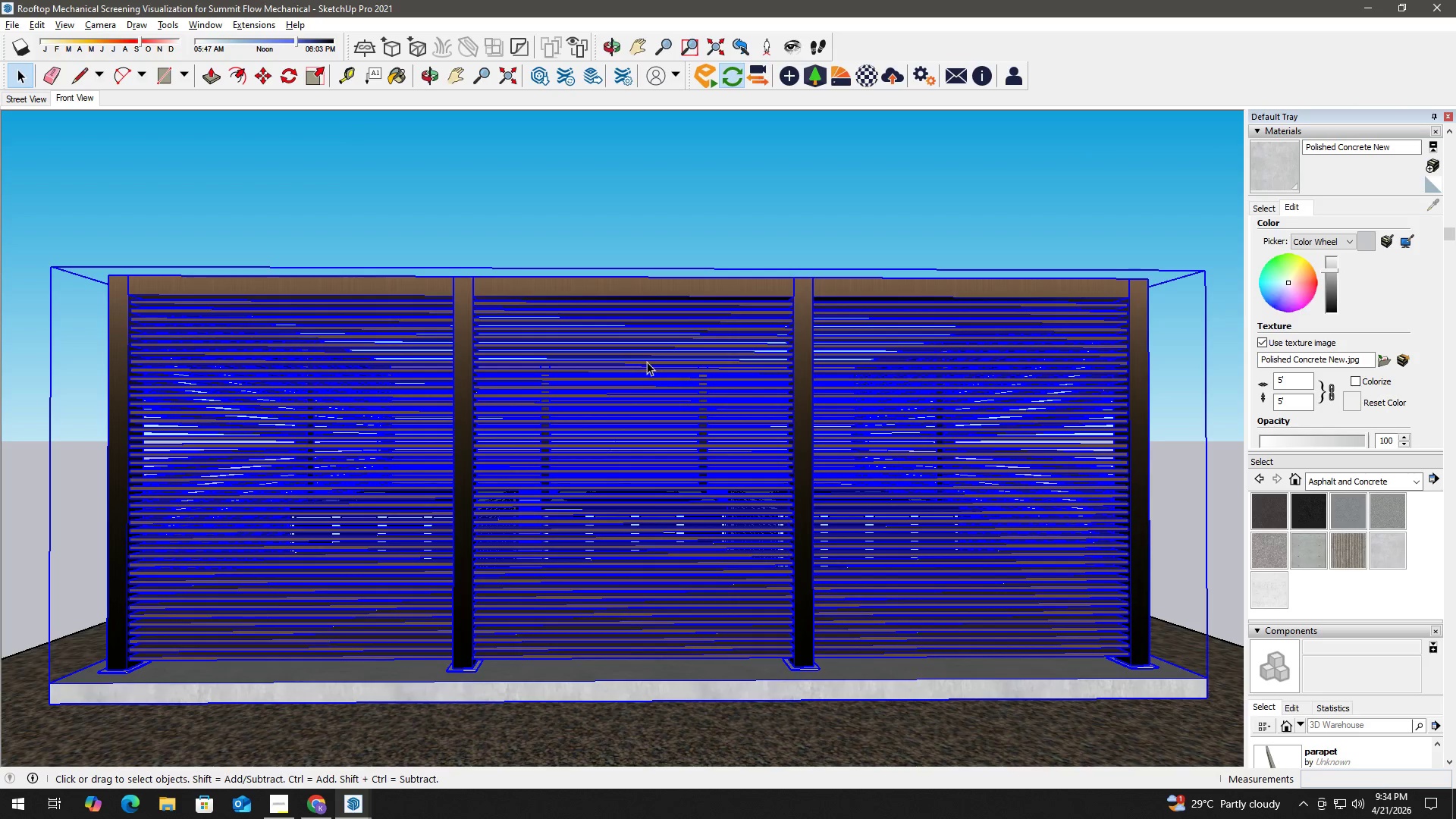 
left_click_drag(start_coordinate=[648, 413], to_coordinate=[644, 426])
 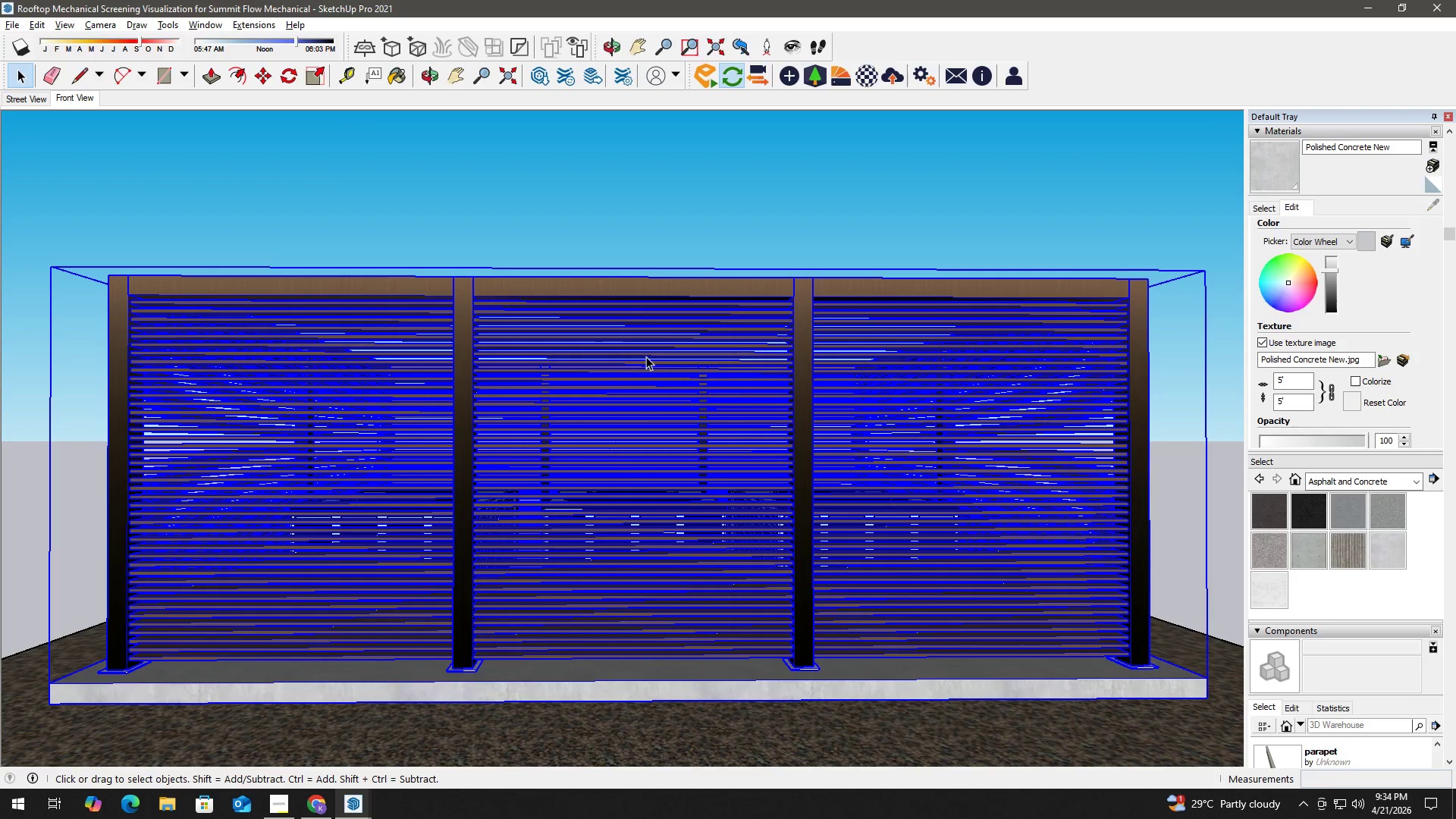 
key(Escape)
 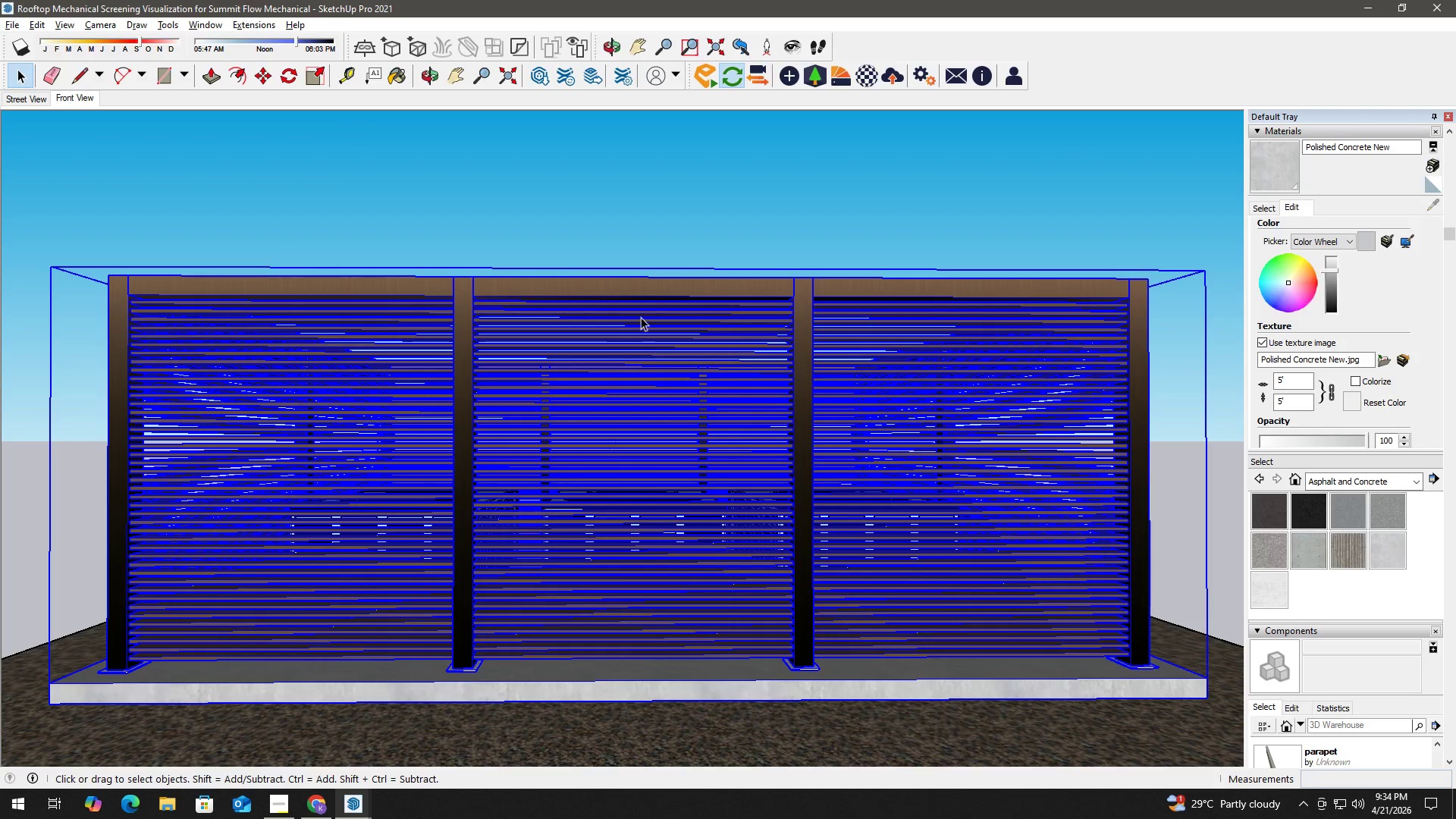 
key(Escape)
 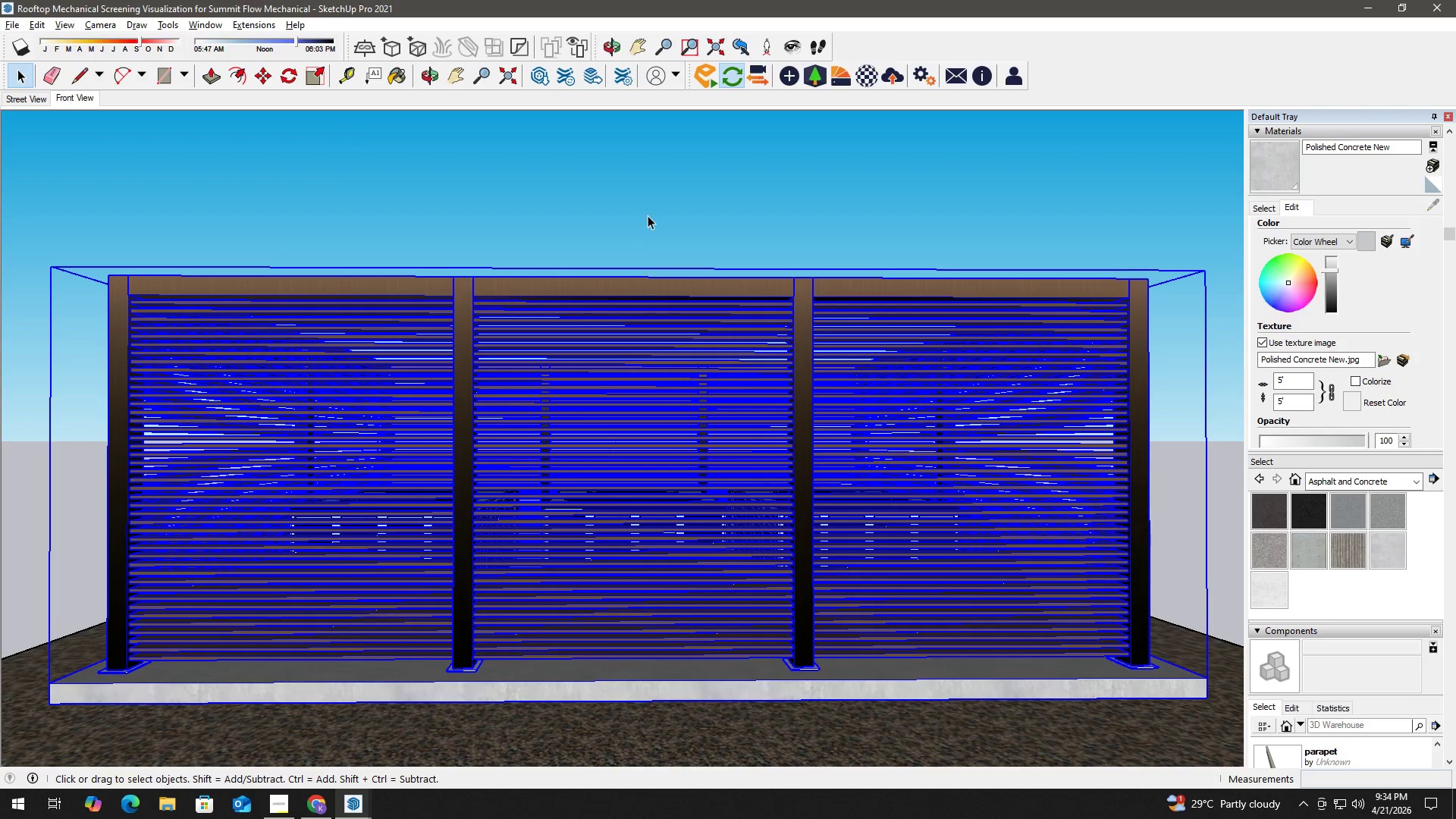 
left_click([648, 215])
 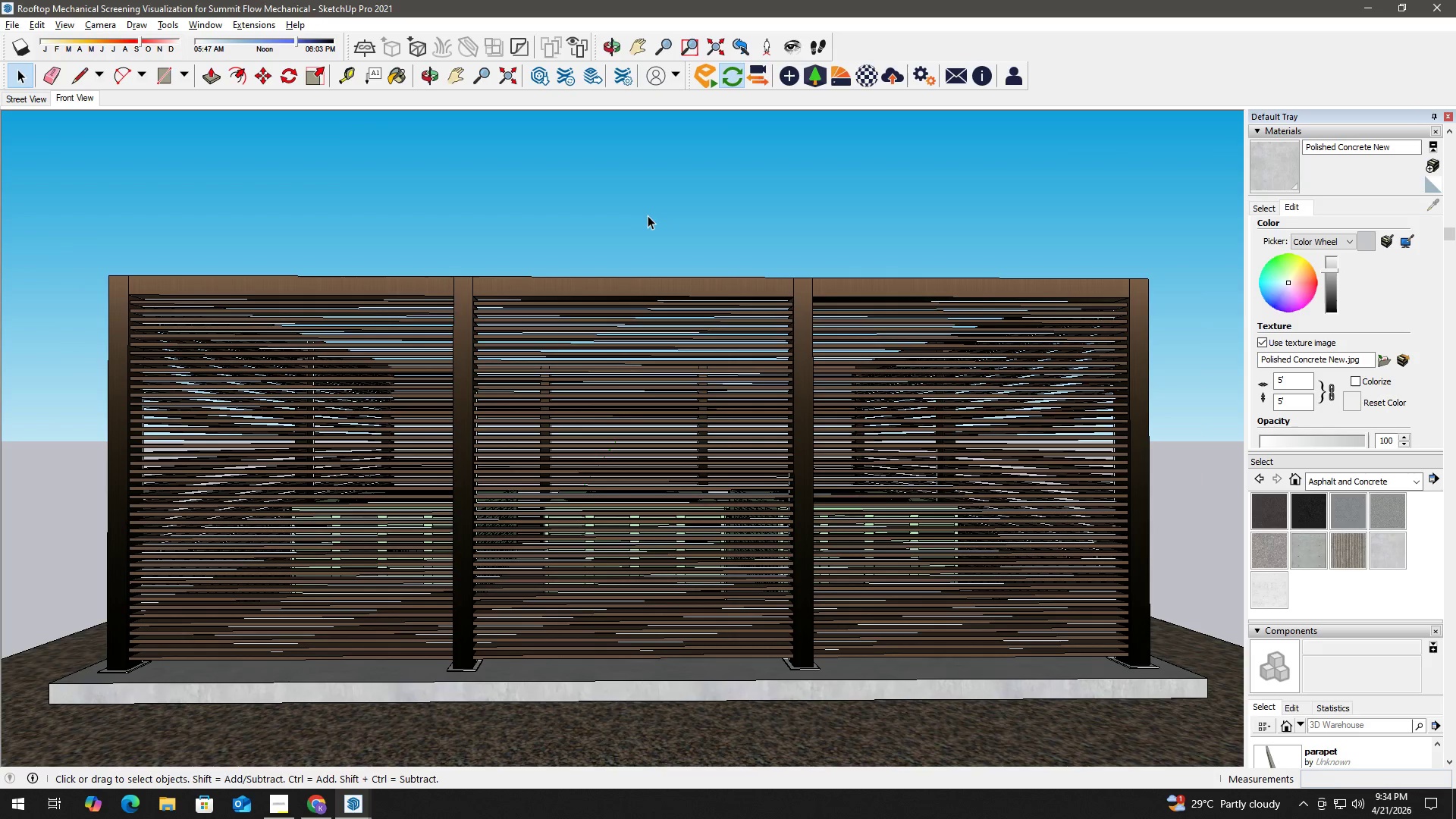 
key(Space)
 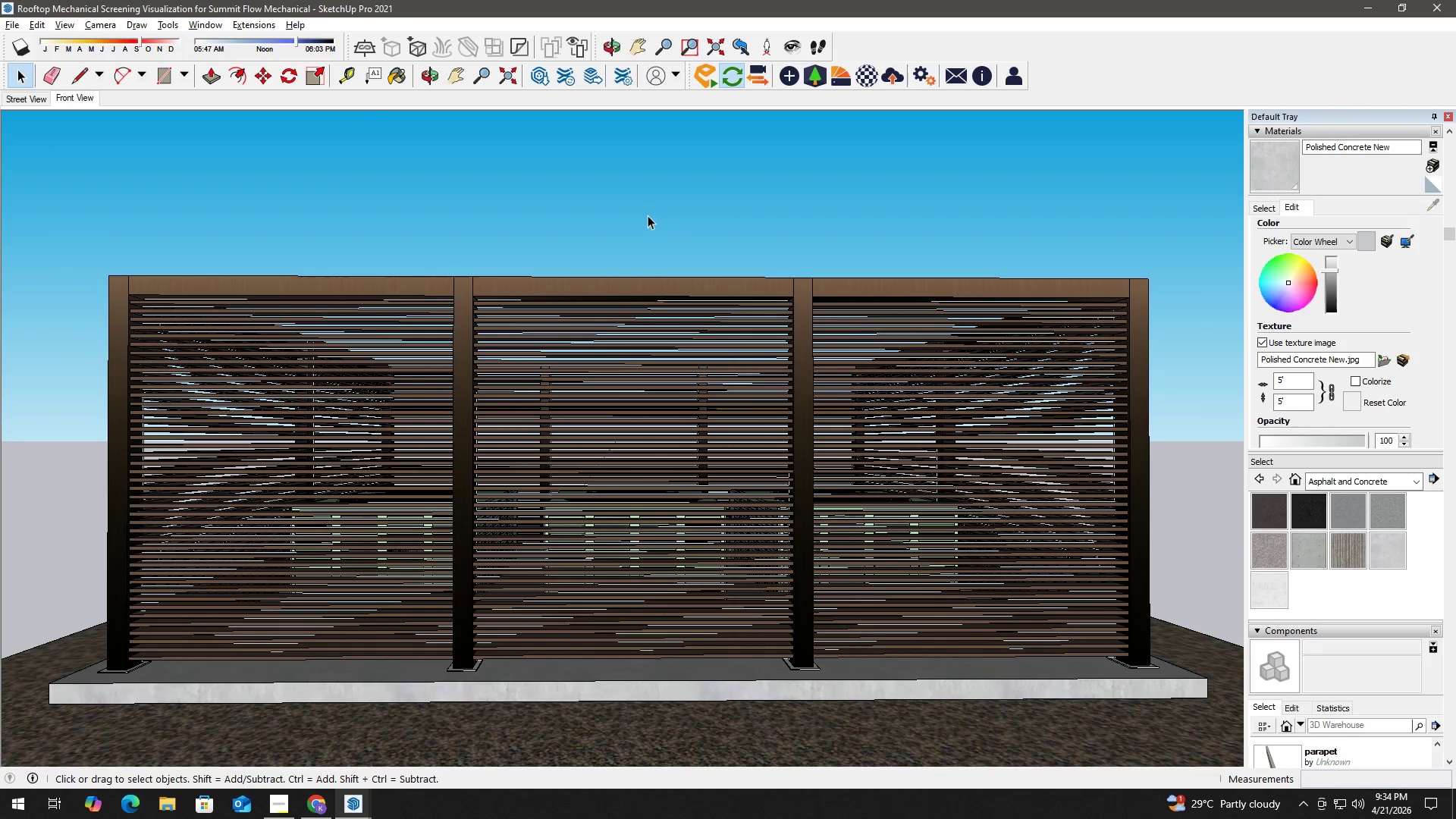 
key(Escape)
 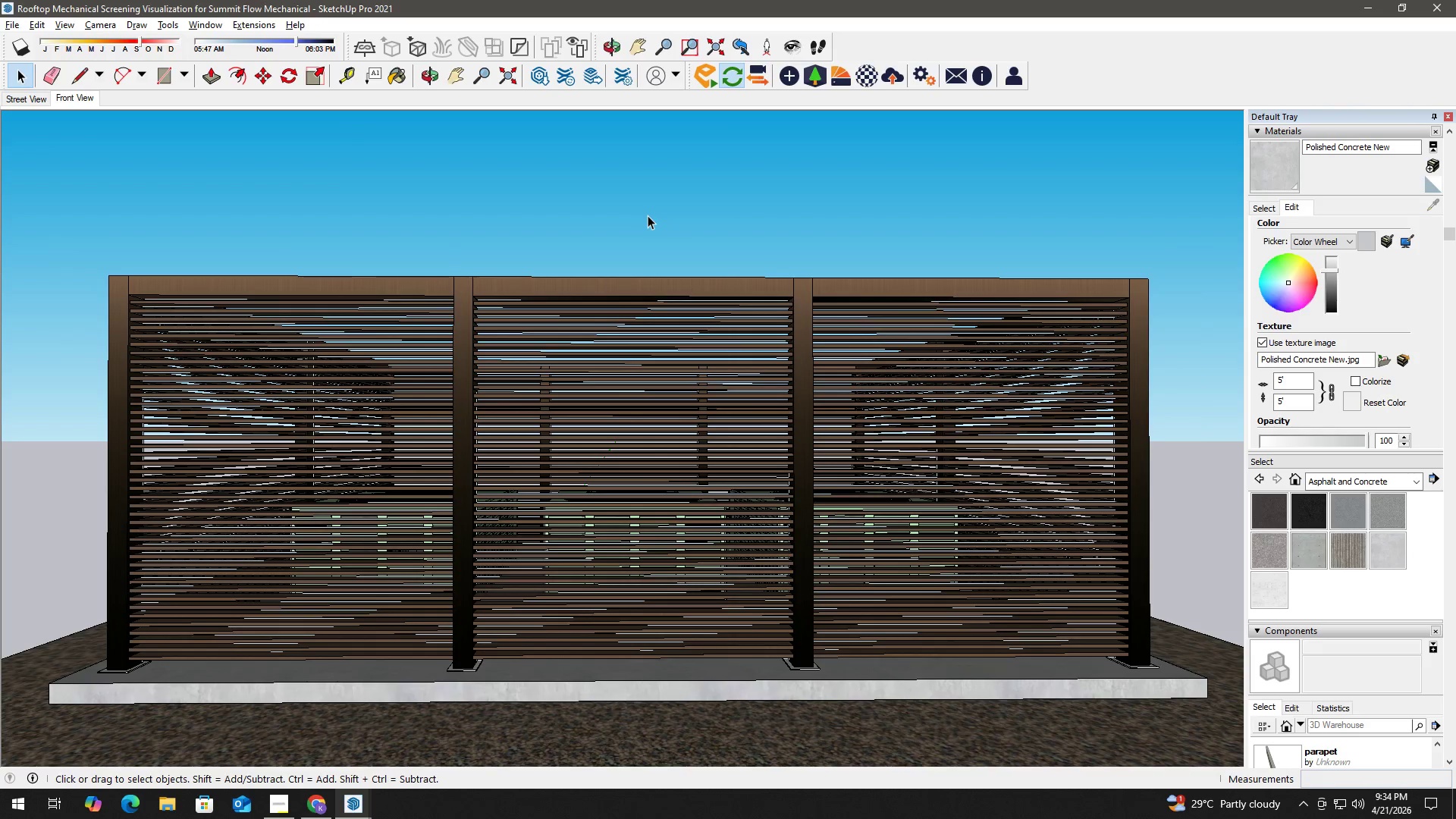 
key(Escape)
 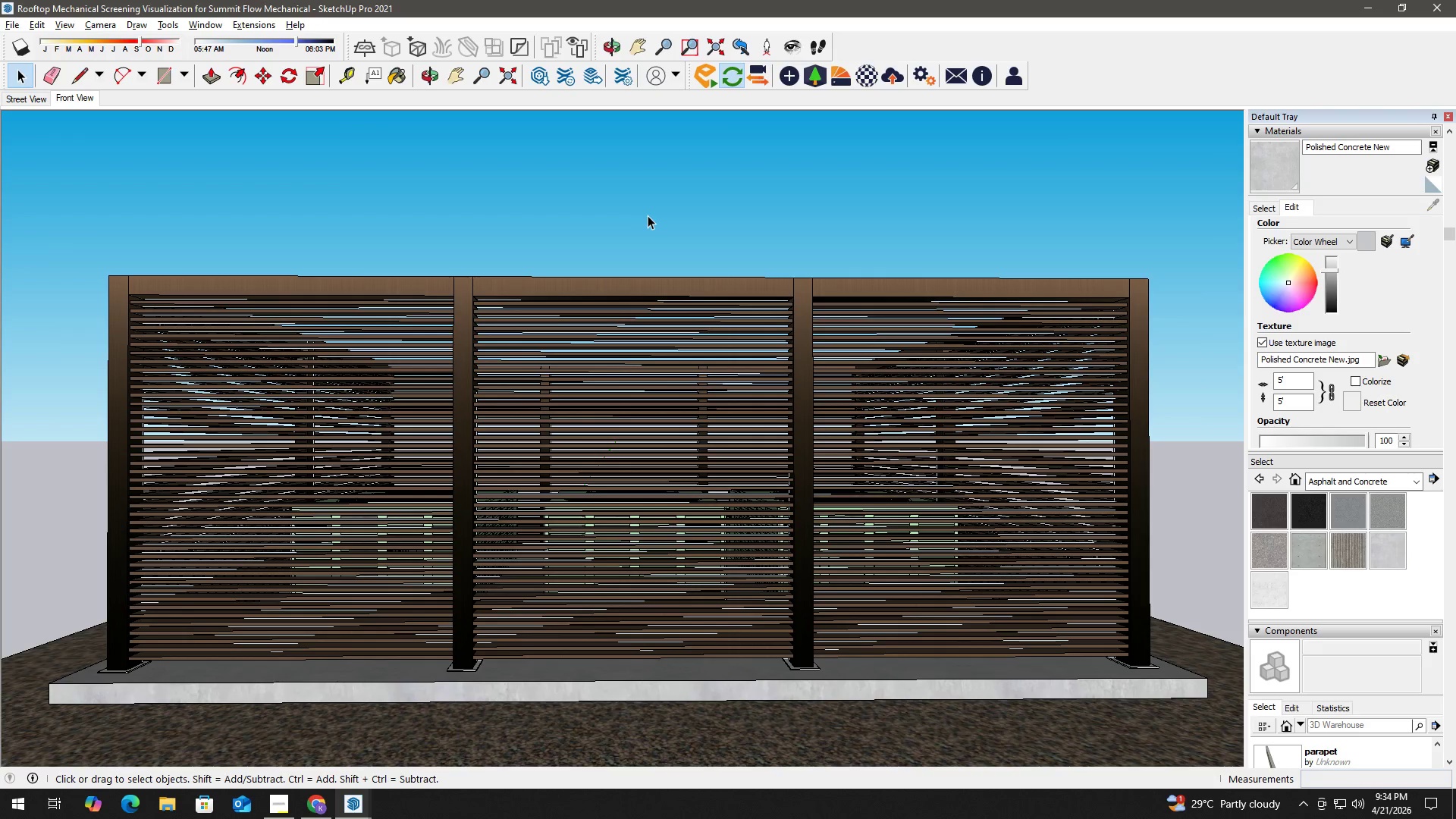 
key(Escape)
 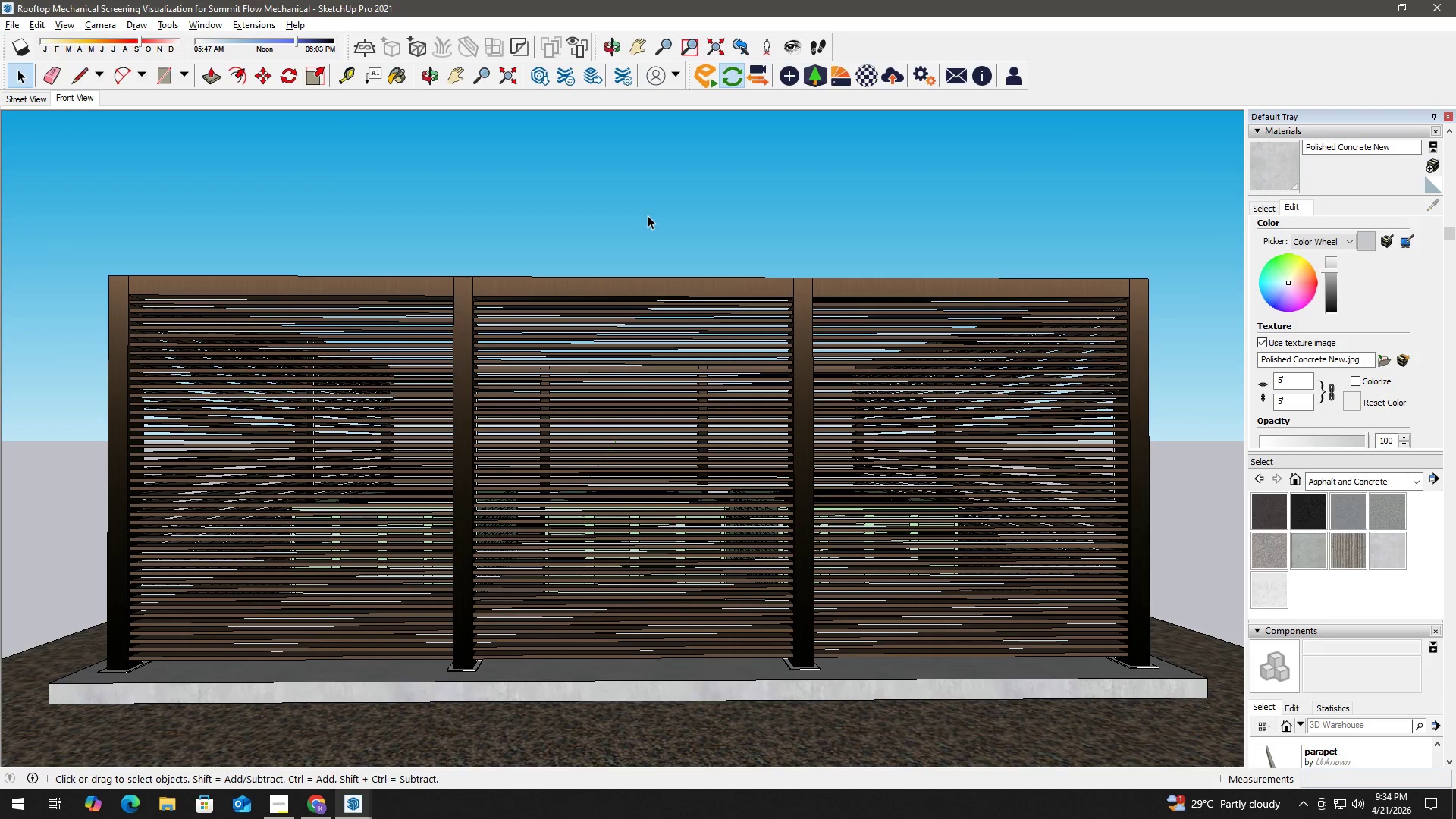 
left_click([648, 215])
 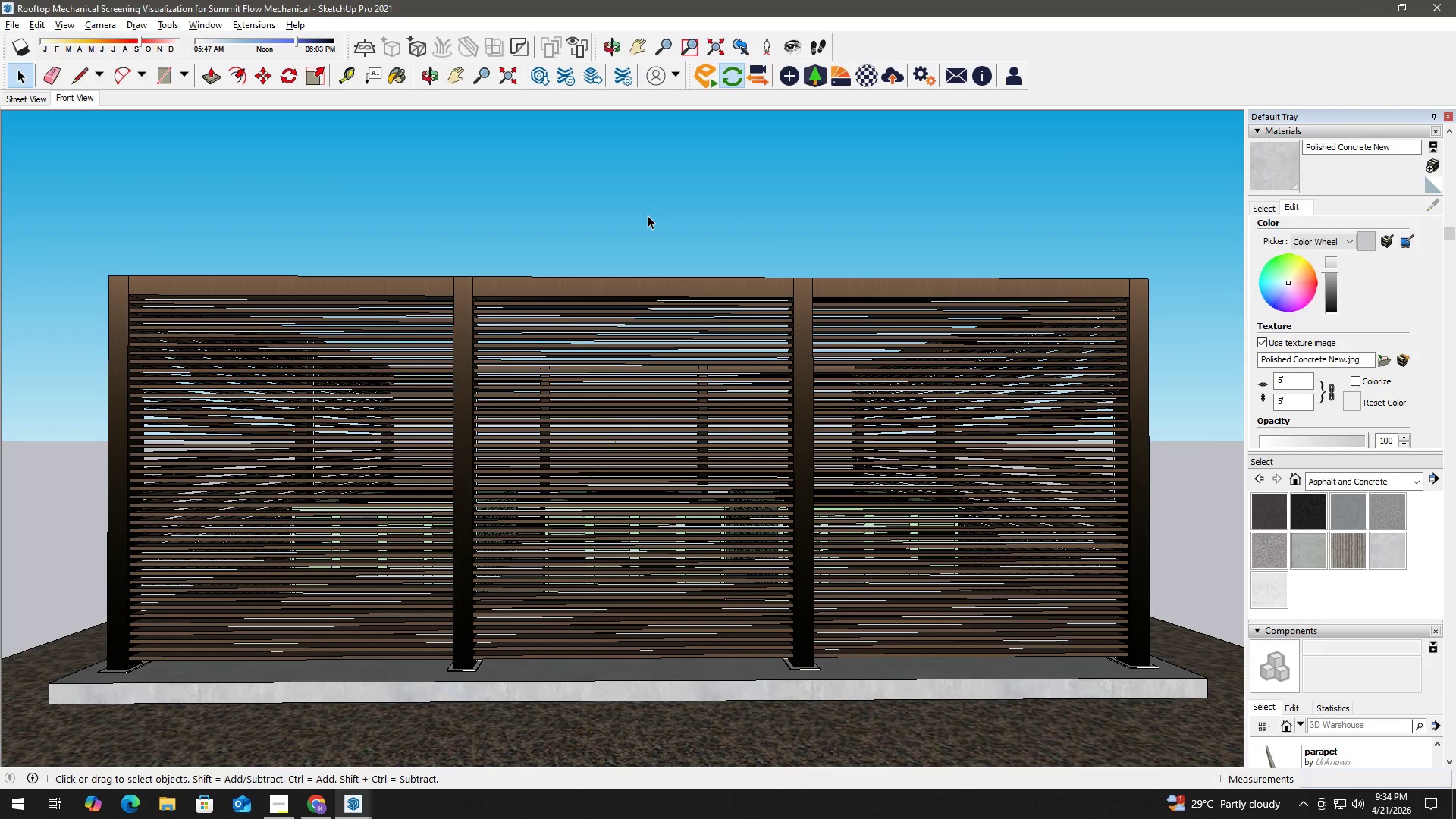 
double_click([648, 215])
 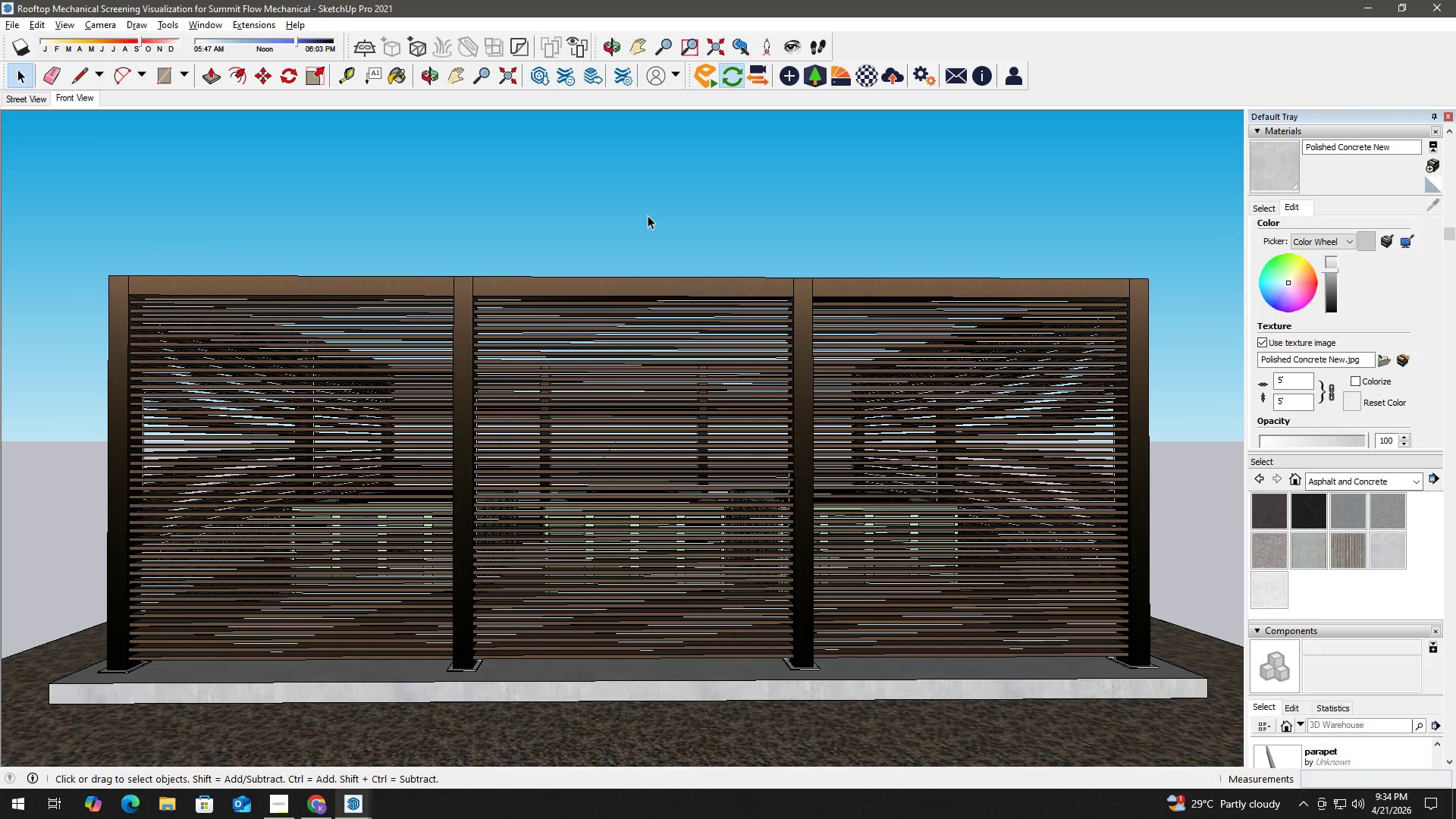 
key(Alt+Tab)
 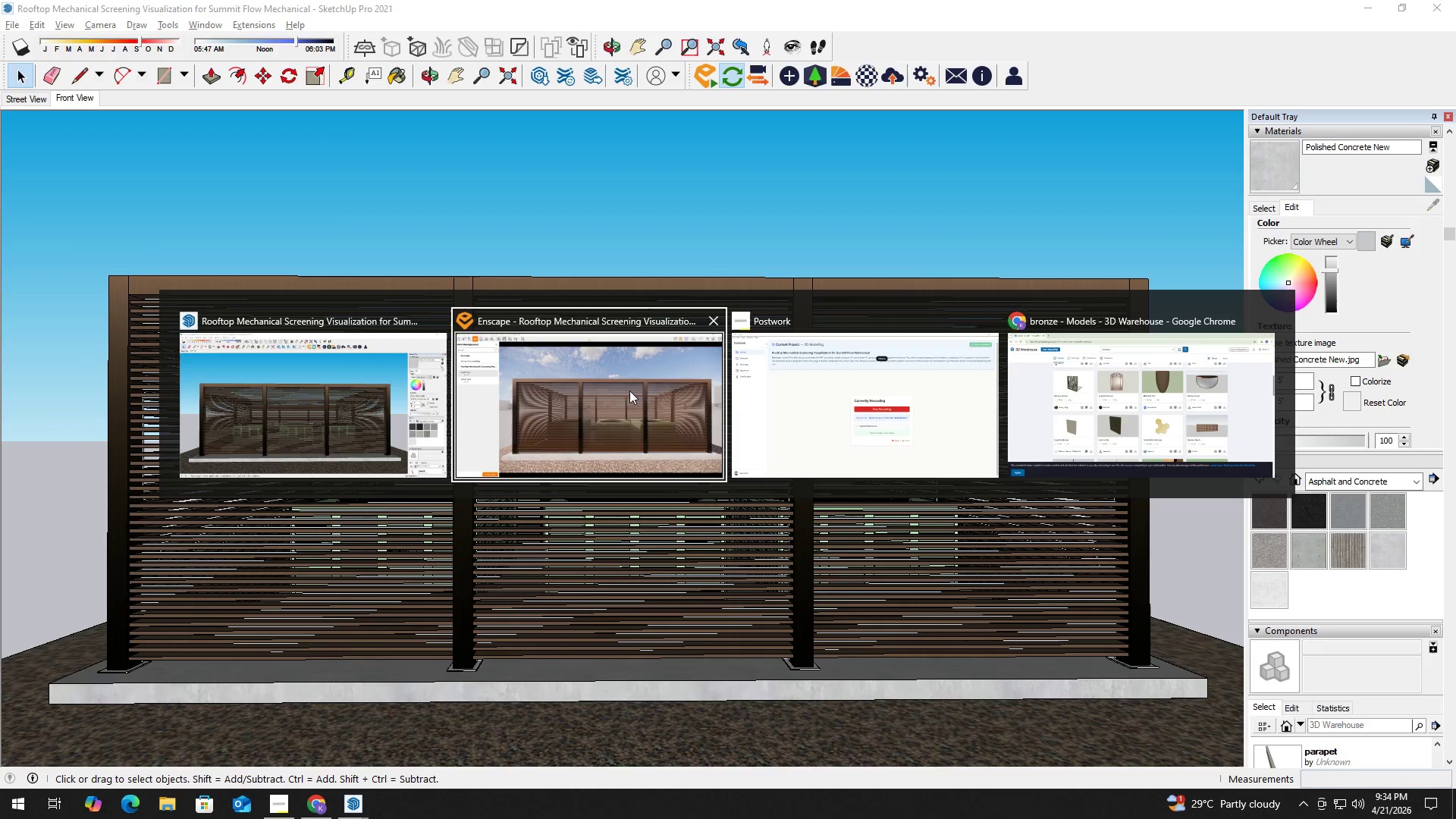 
left_click([642, 389])
 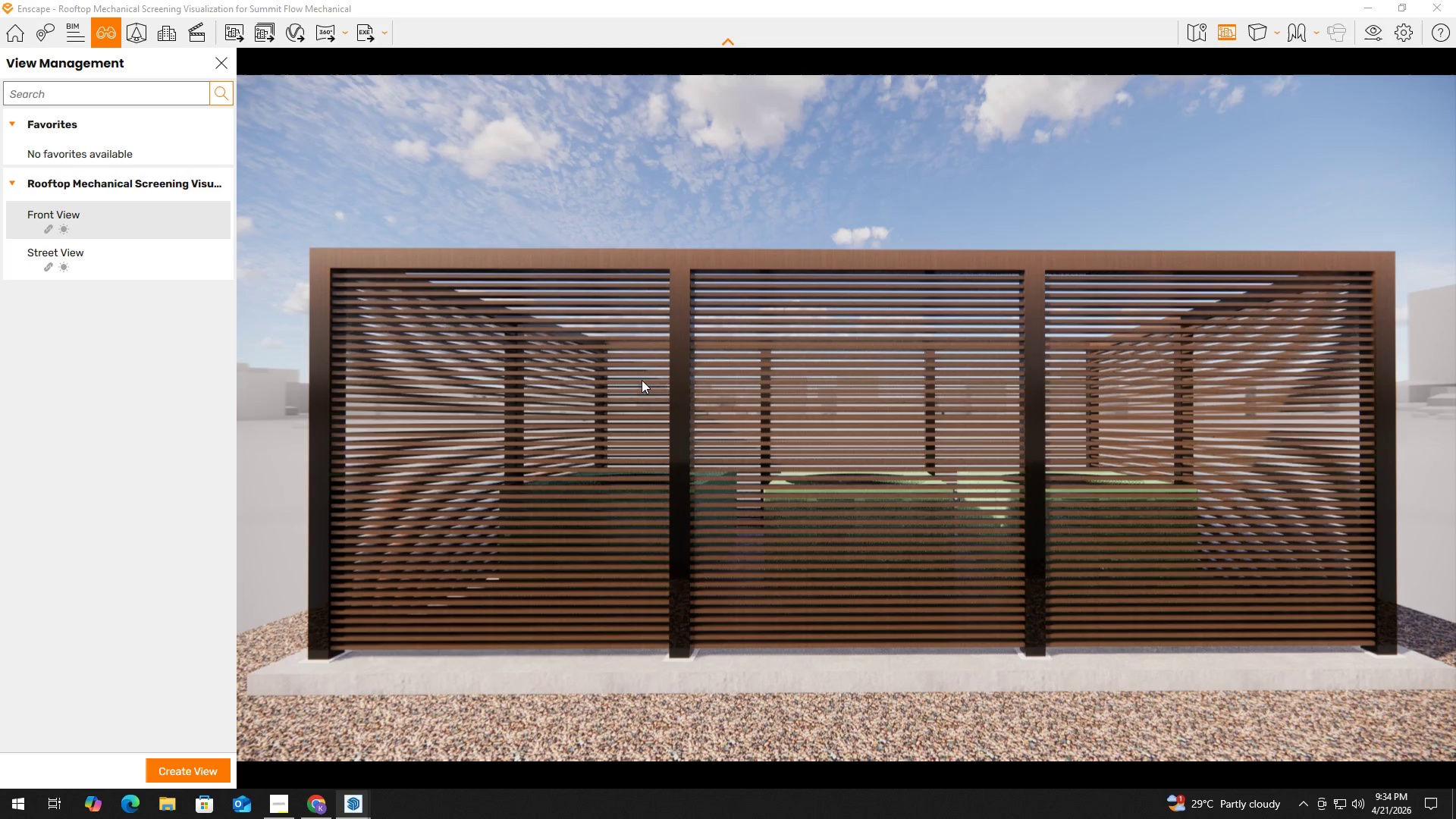 
hold_key(key=E, duration=0.62)
 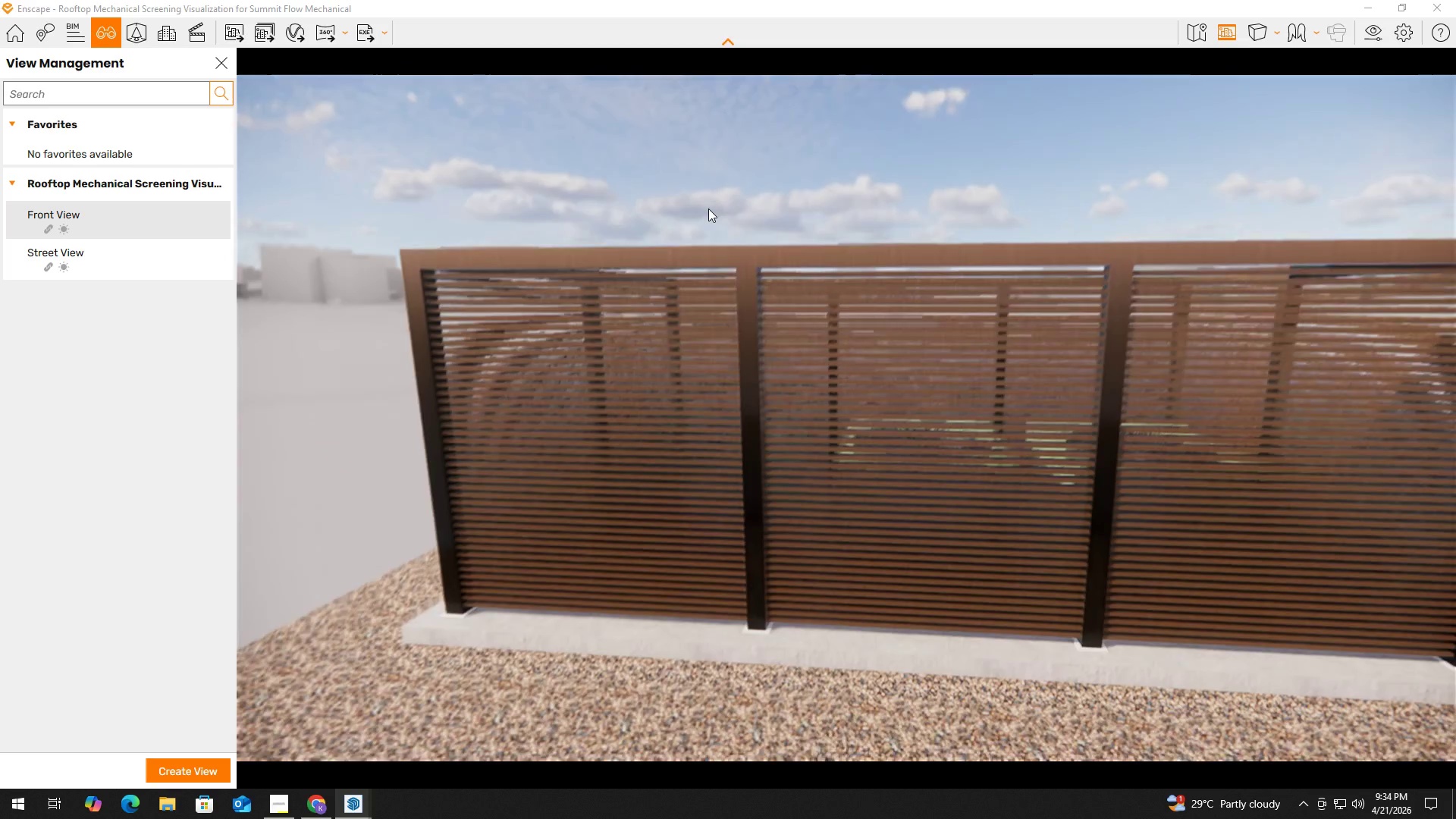 
key(Shift+E)
 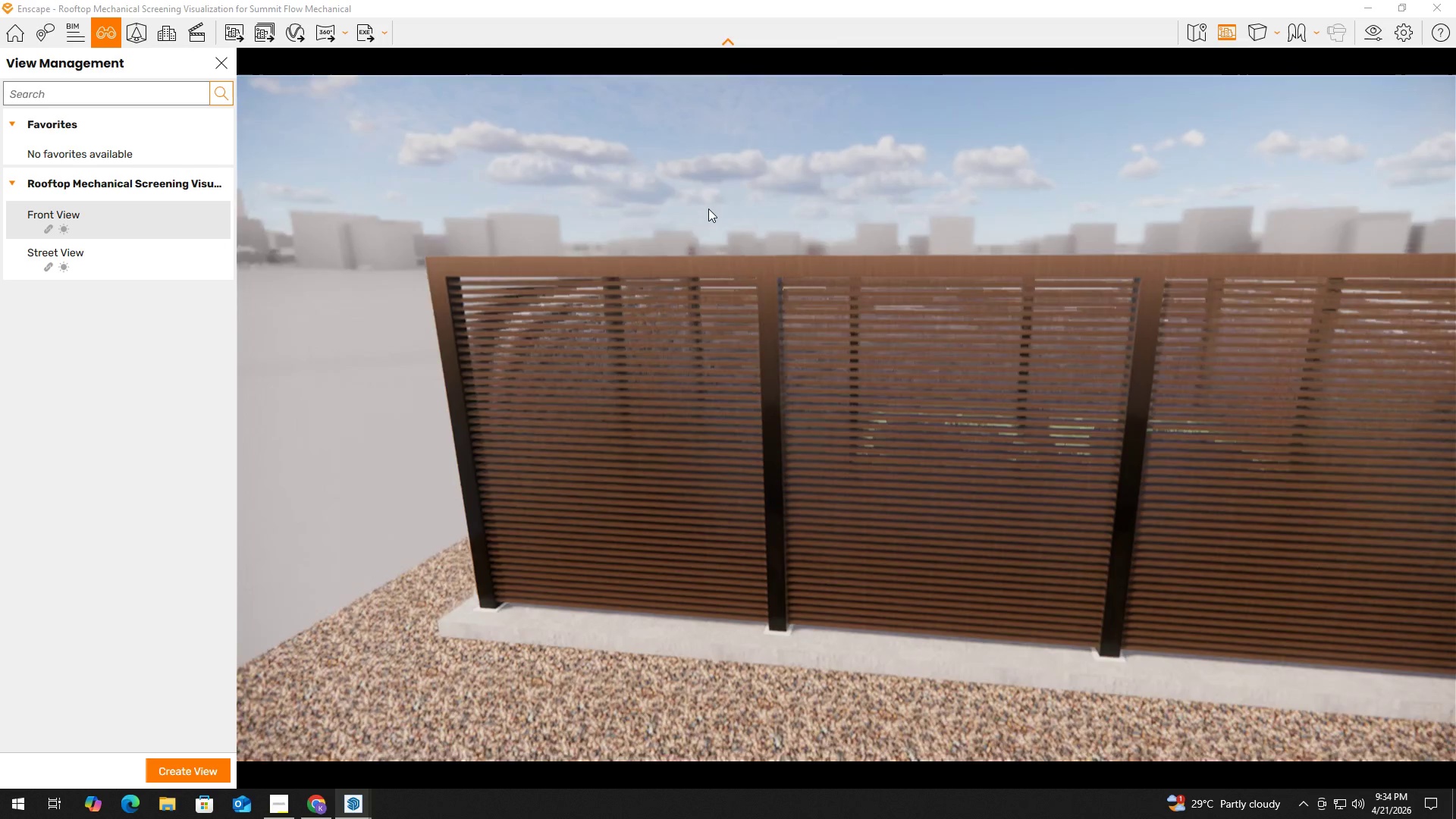 
hold_key(key=D, duration=3.83)
 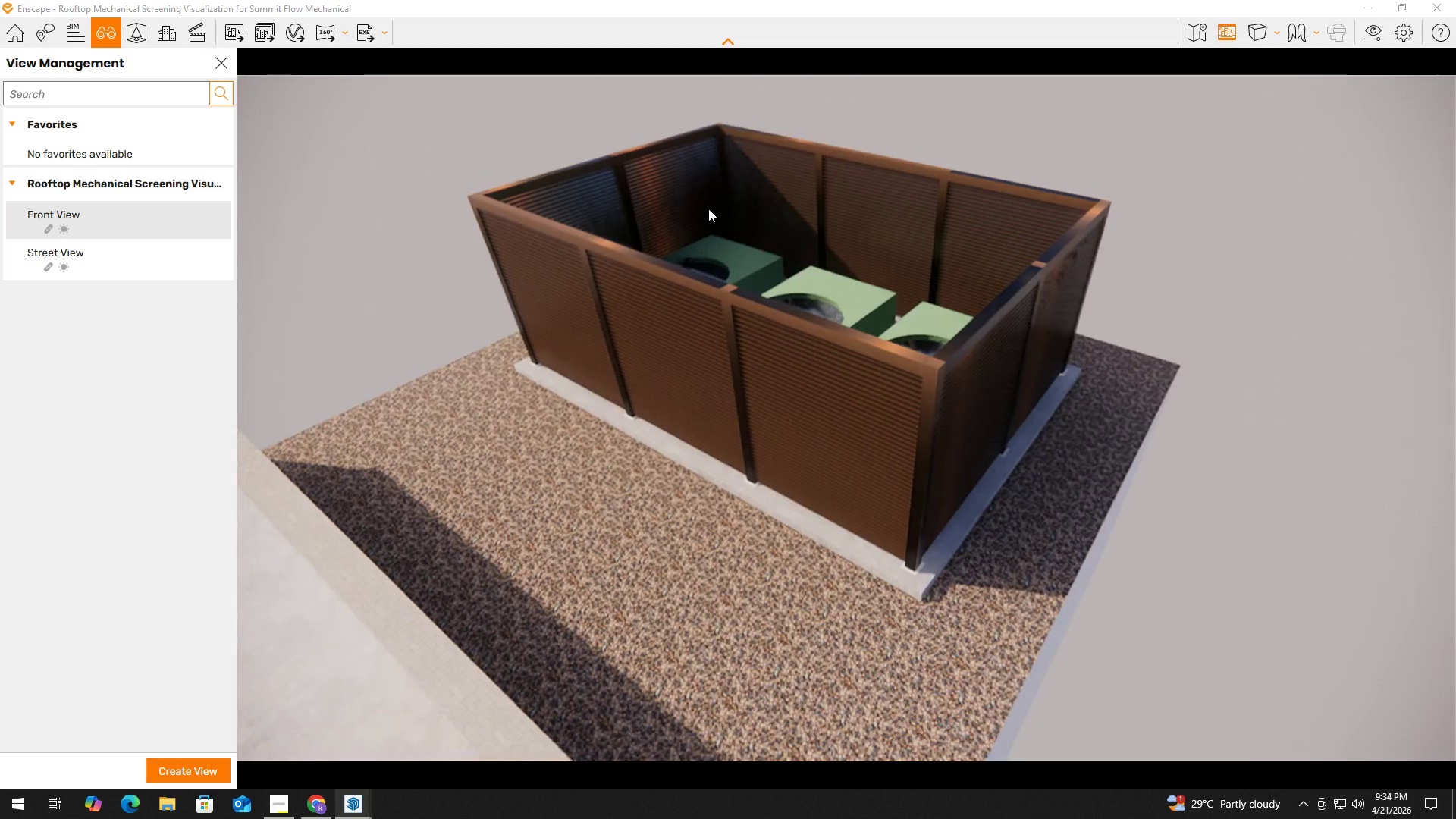 
hold_key(key=E, duration=1.12)
 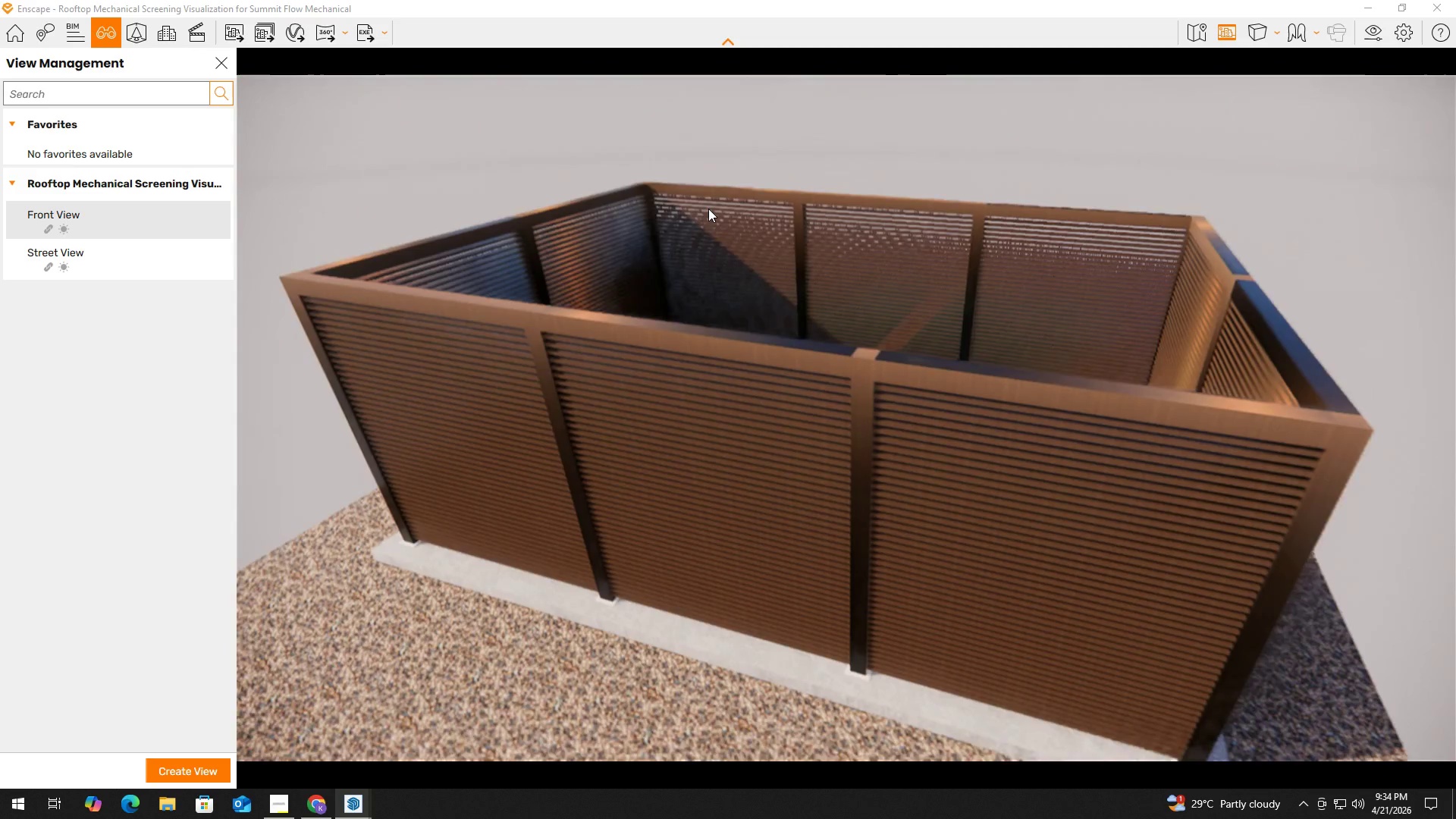 
hold_key(key=S, duration=1.52)
 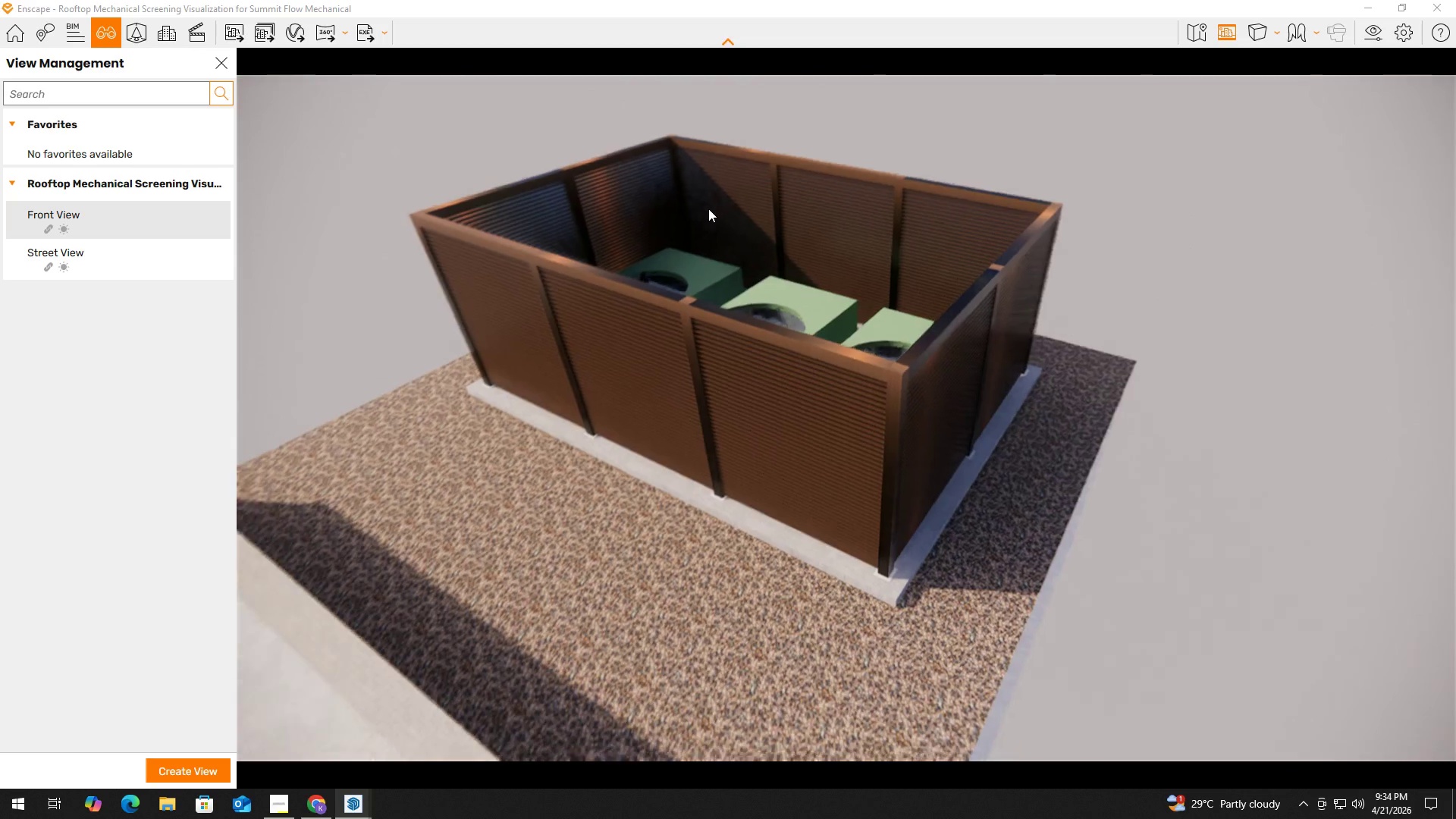 
hold_key(key=S, duration=0.42)
 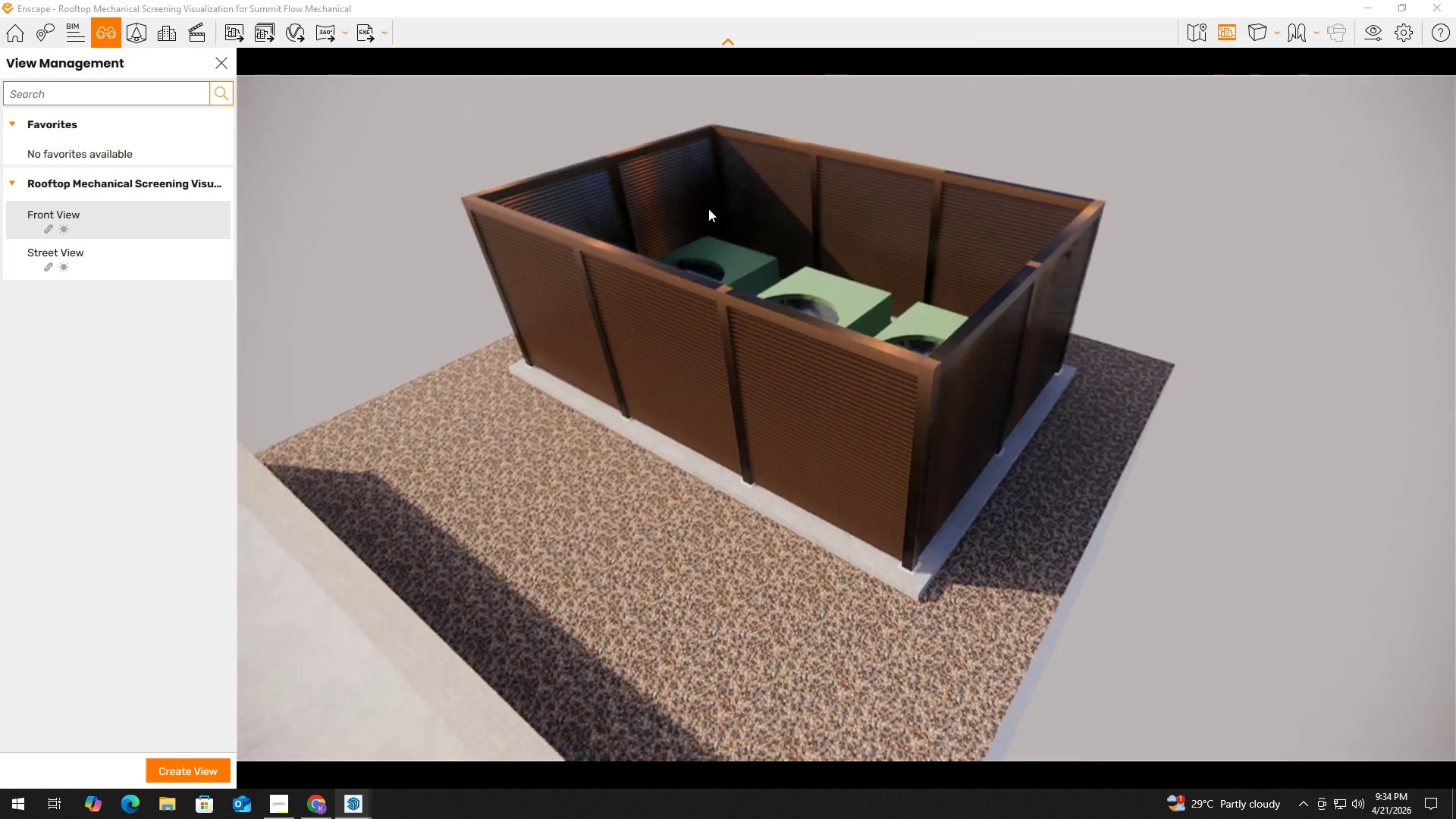 
type(EDDDSSAA)
 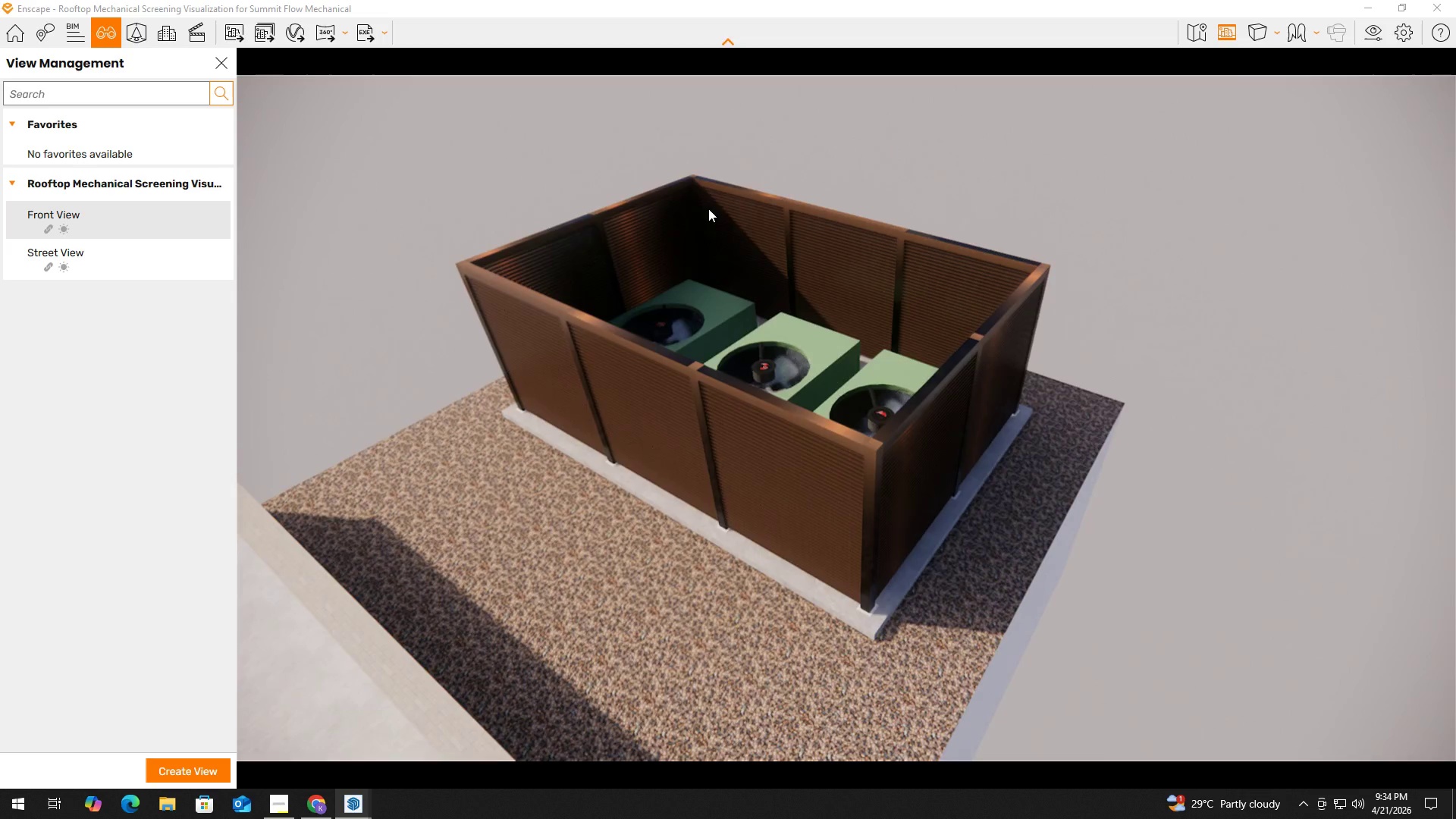 
left_click([708, 209])
 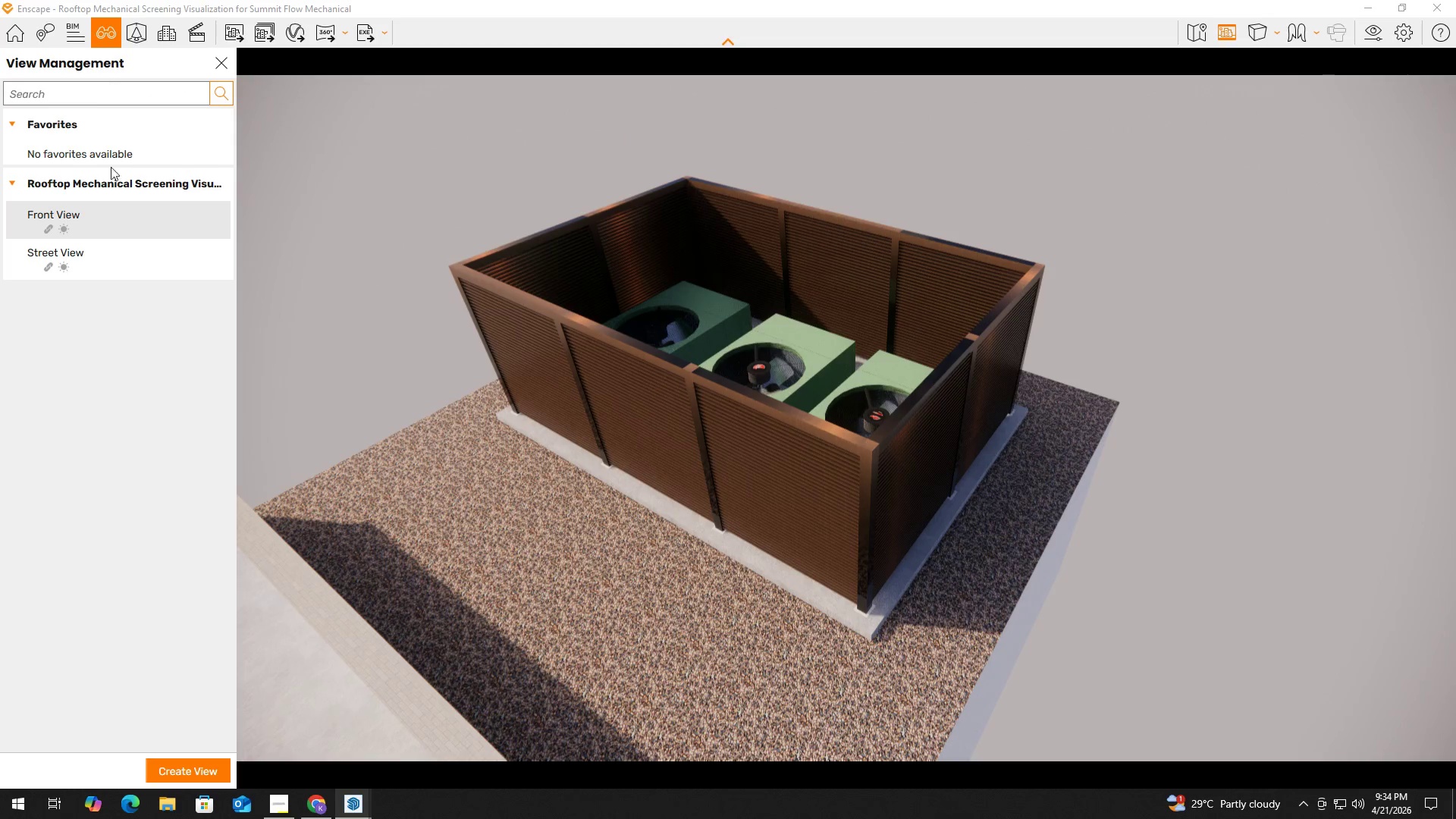 
wait(7.23)
 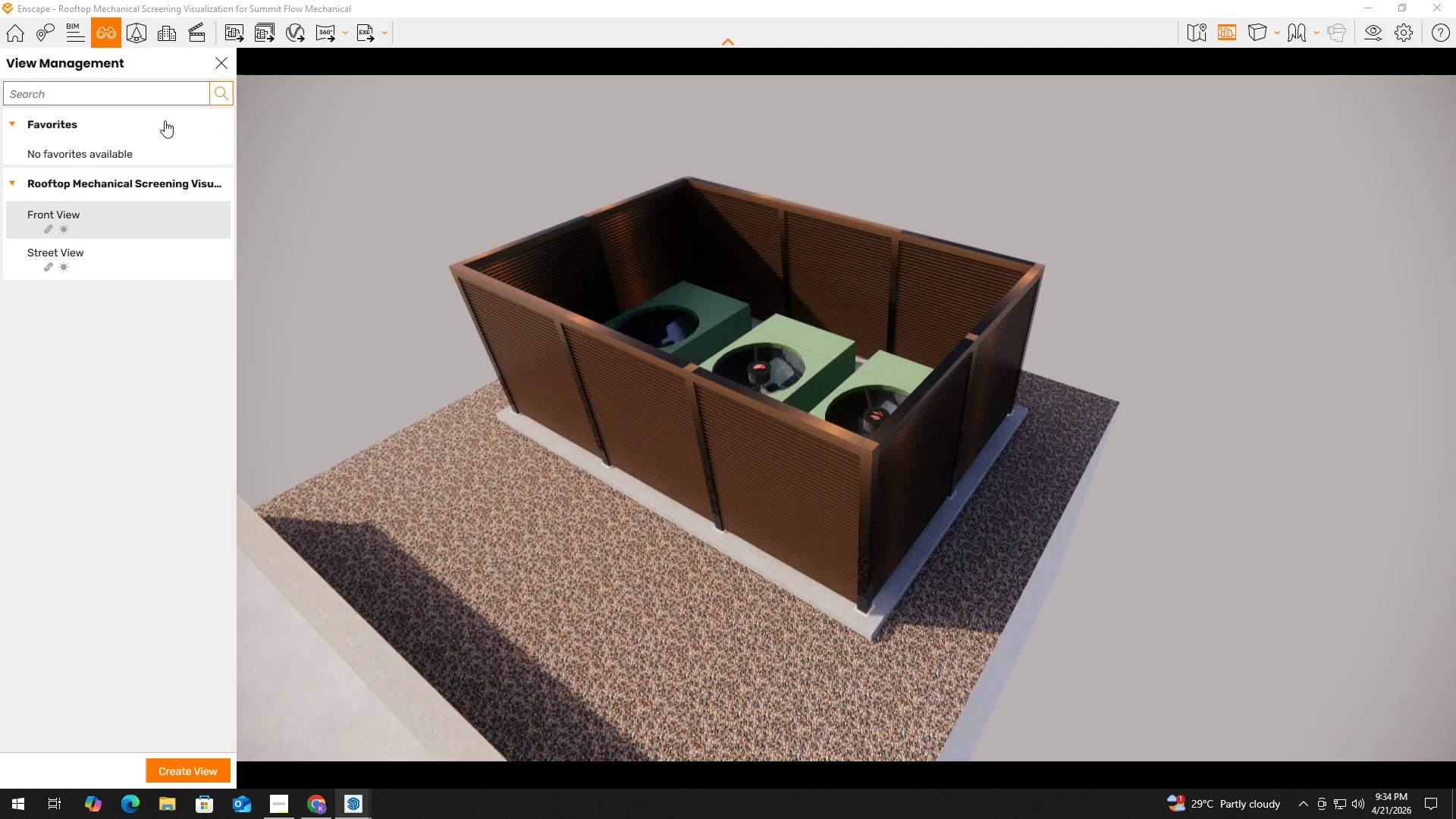 
left_click_drag(start_coordinate=[122, 121], to_coordinate=[0, 118])
 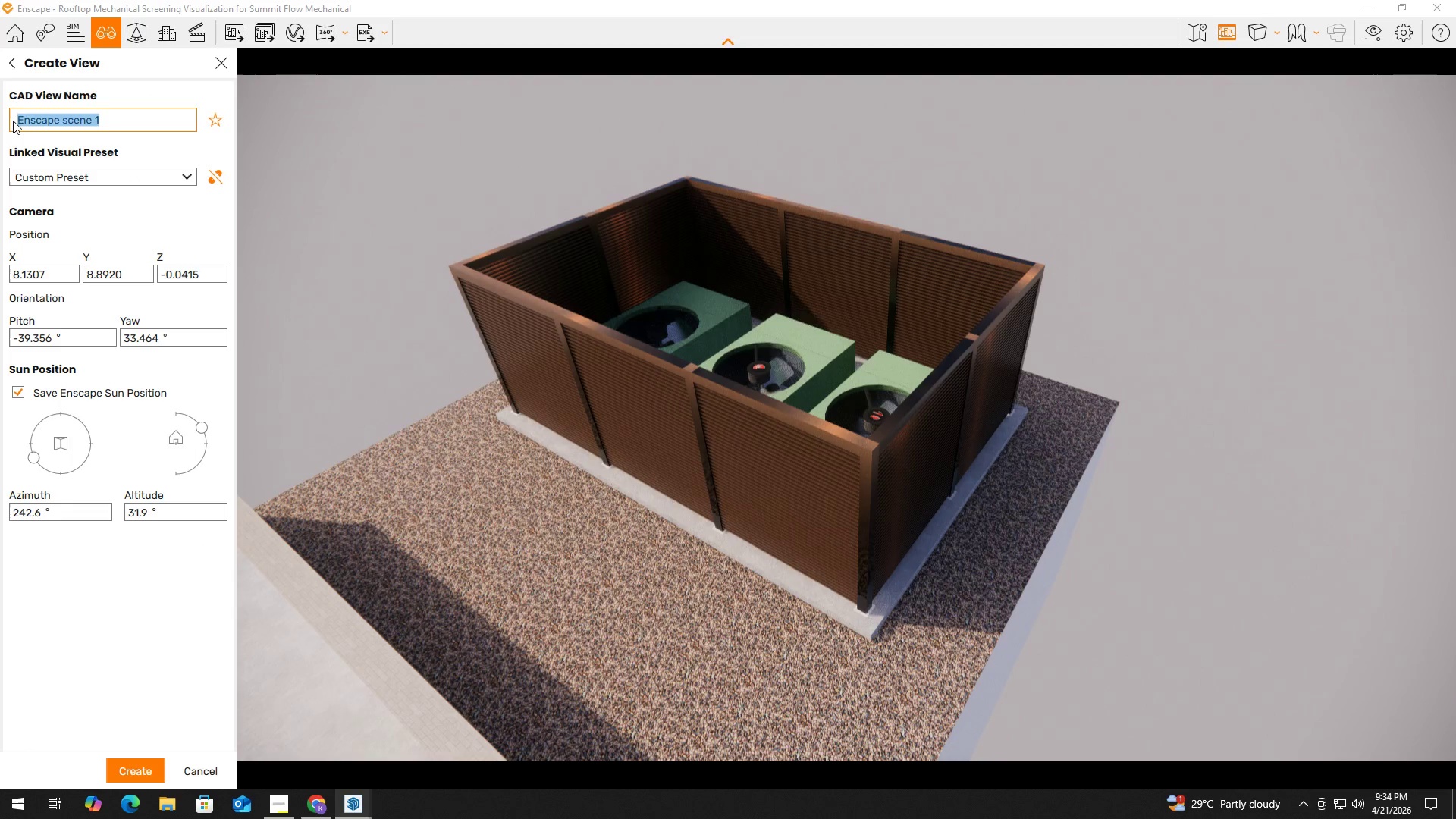 
type(Three Quarter View)
 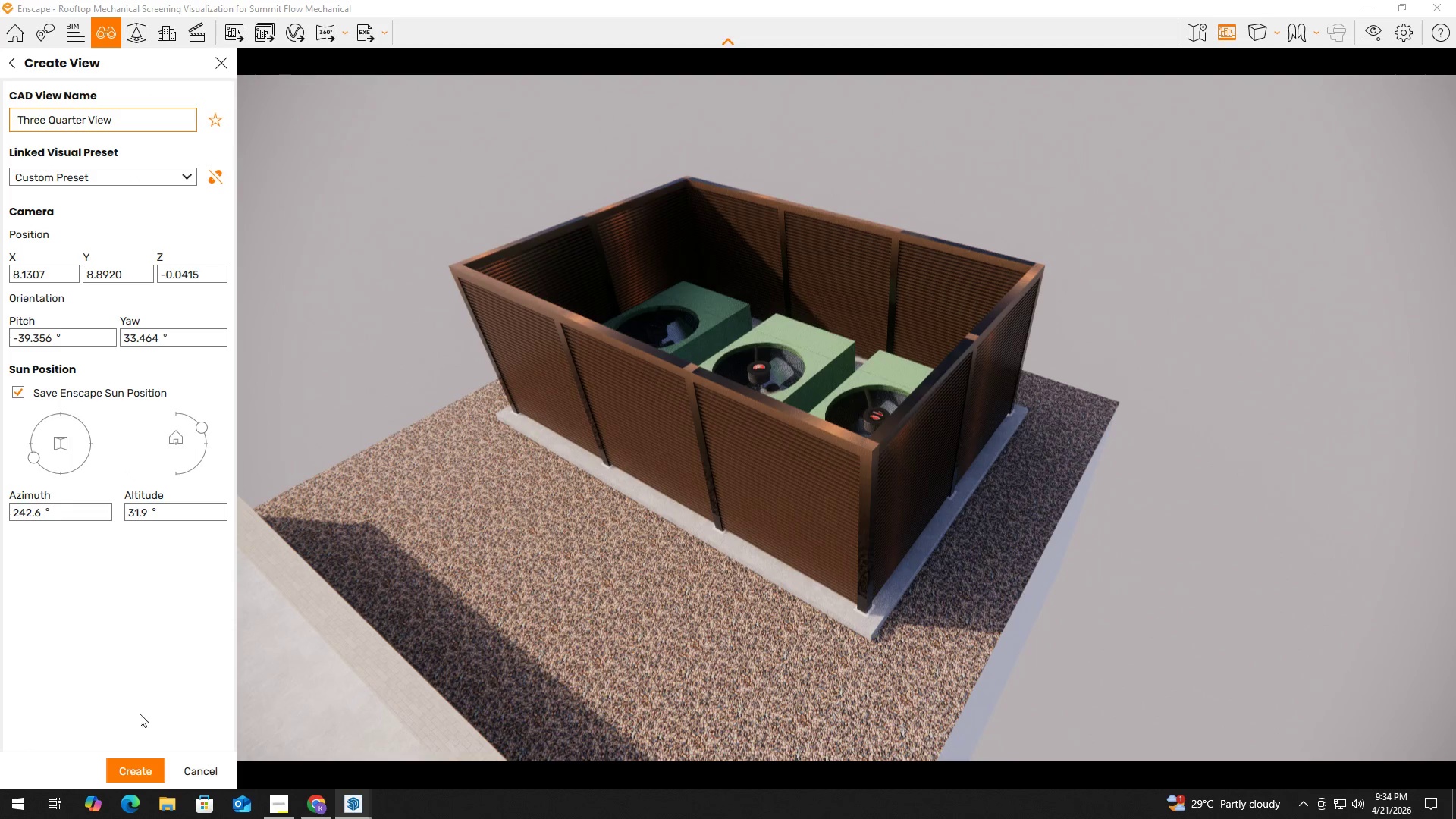 
left_click([136, 768])
 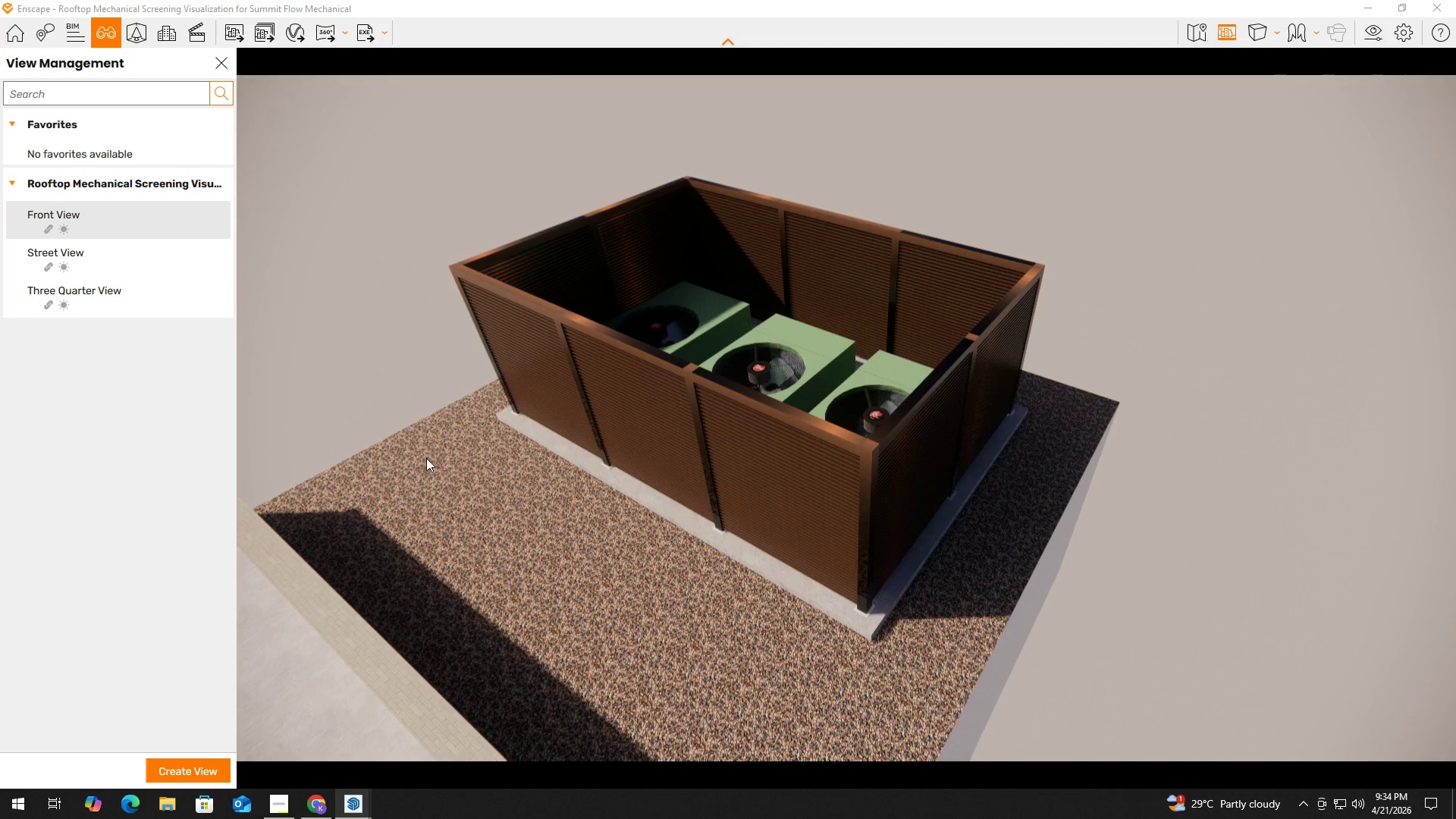 
wait(6.02)
 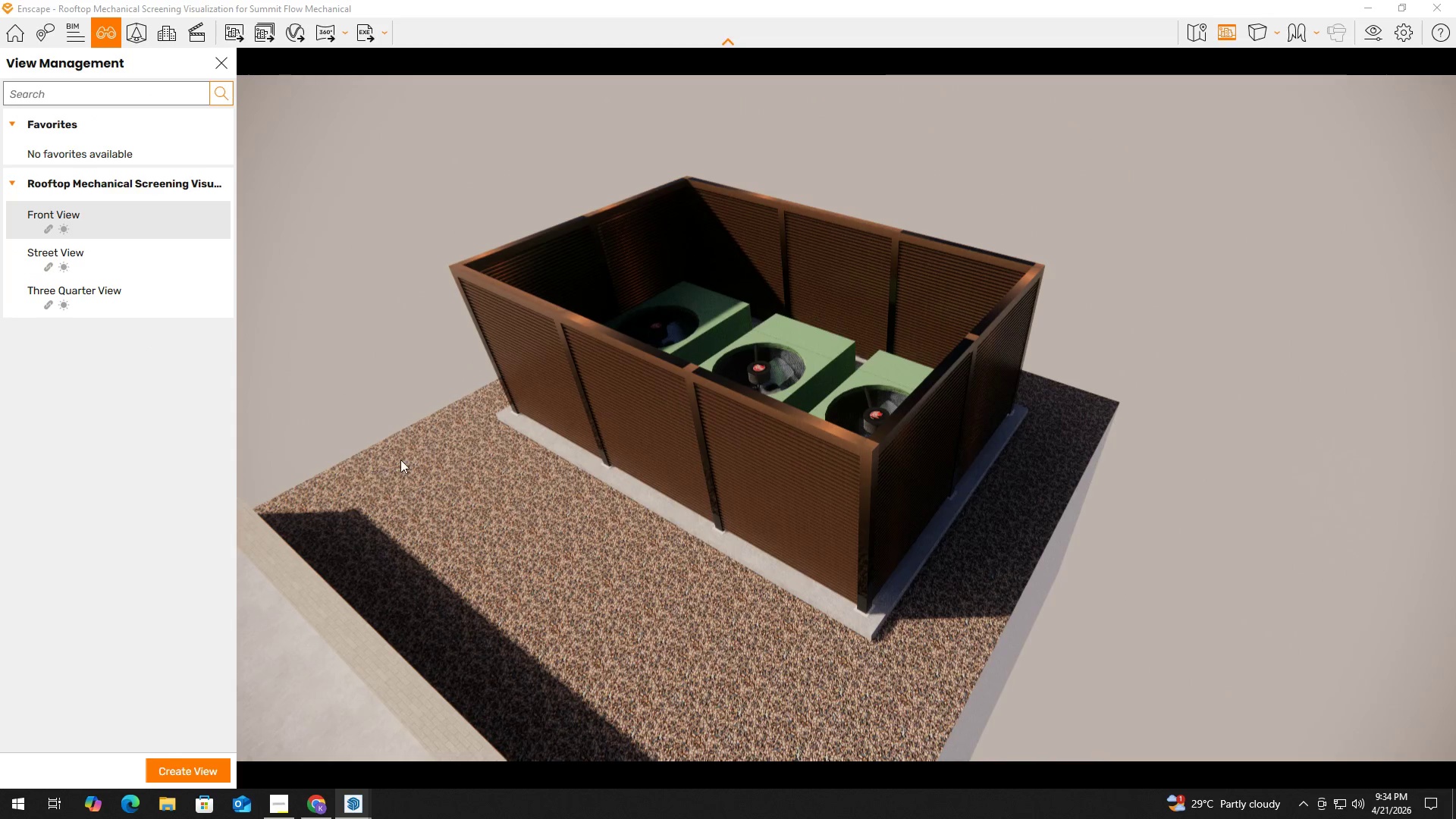 
key(Alt+Tab)
 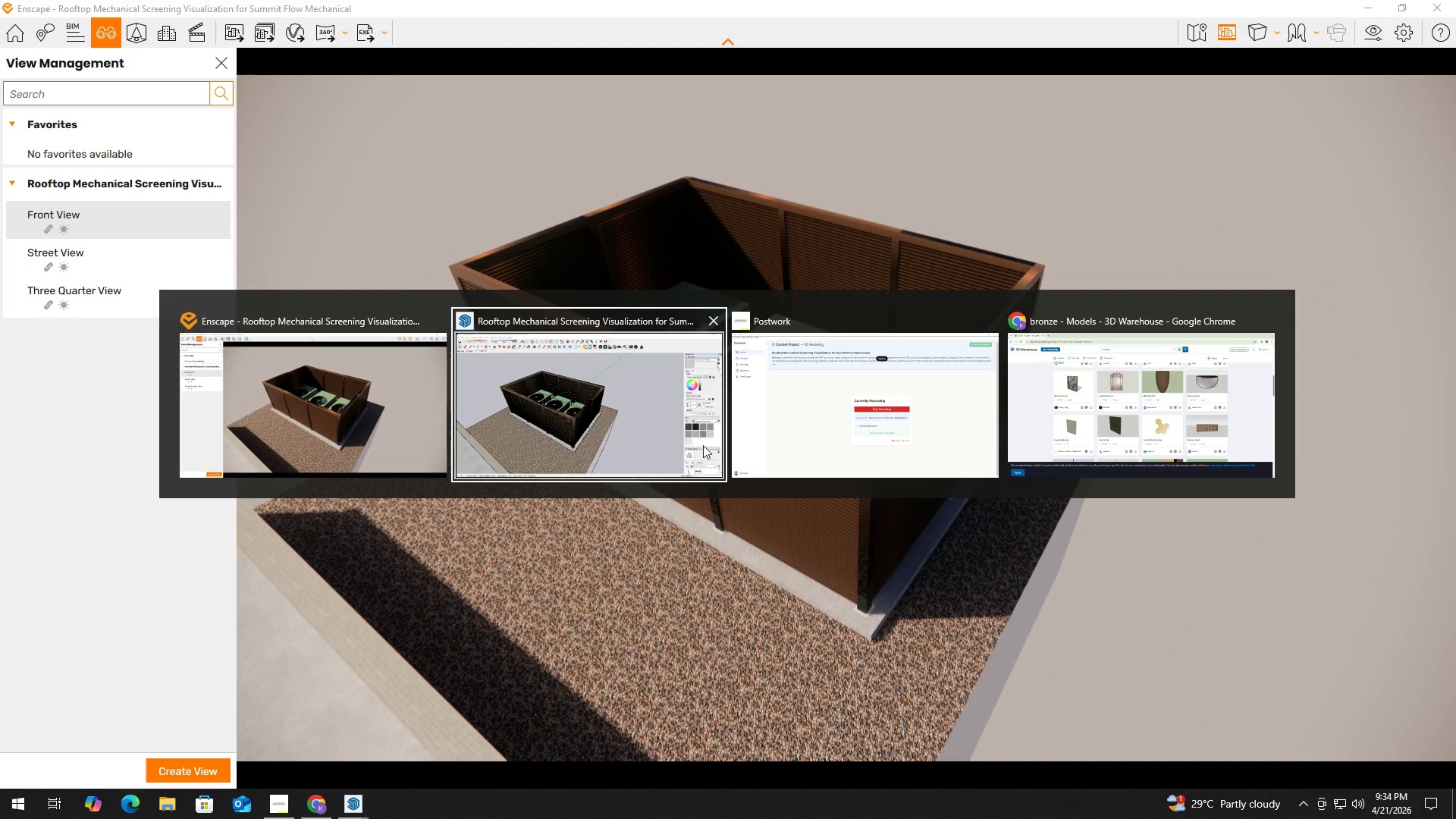 
left_click([586, 415])
 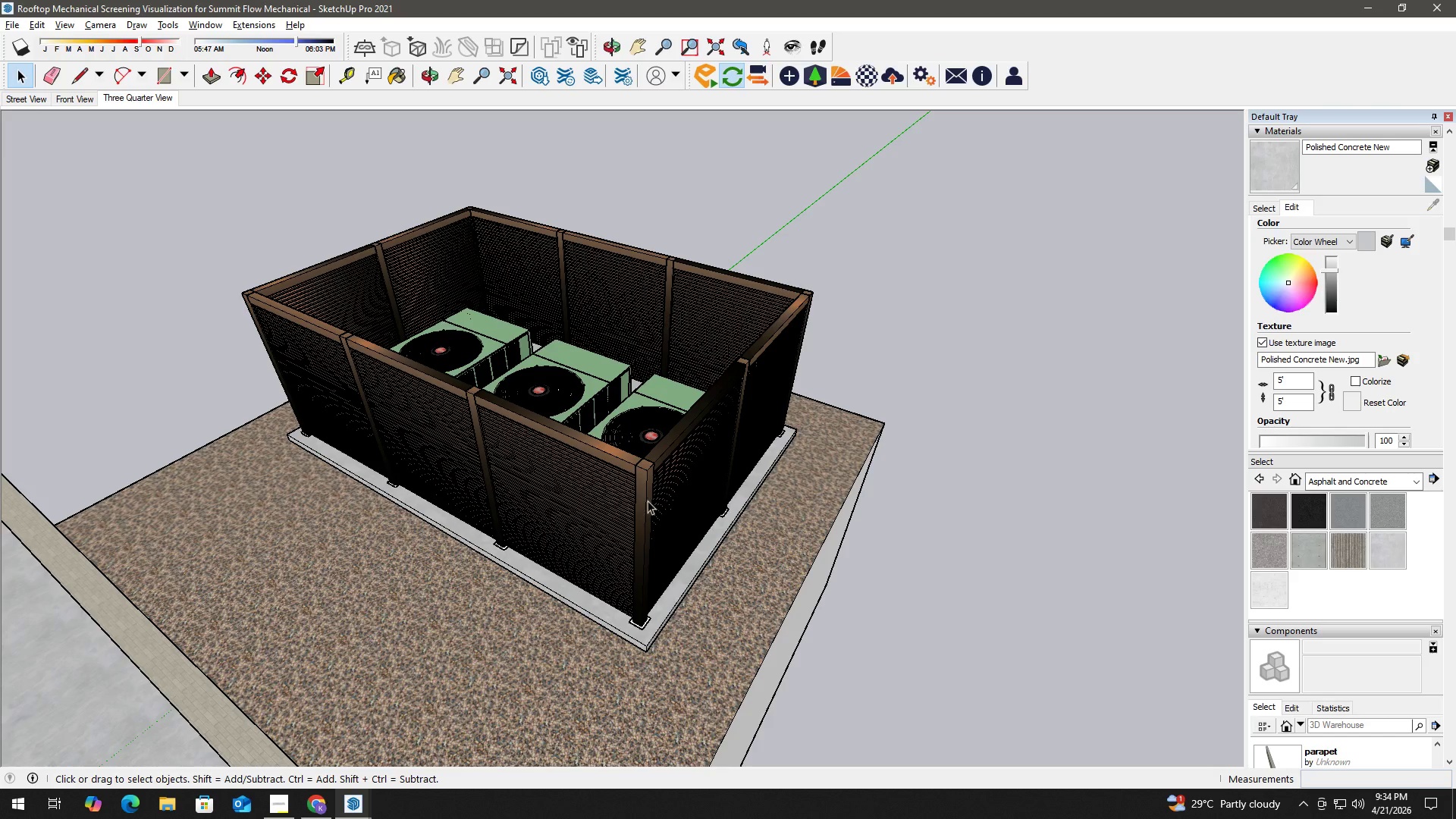 
key(H)
 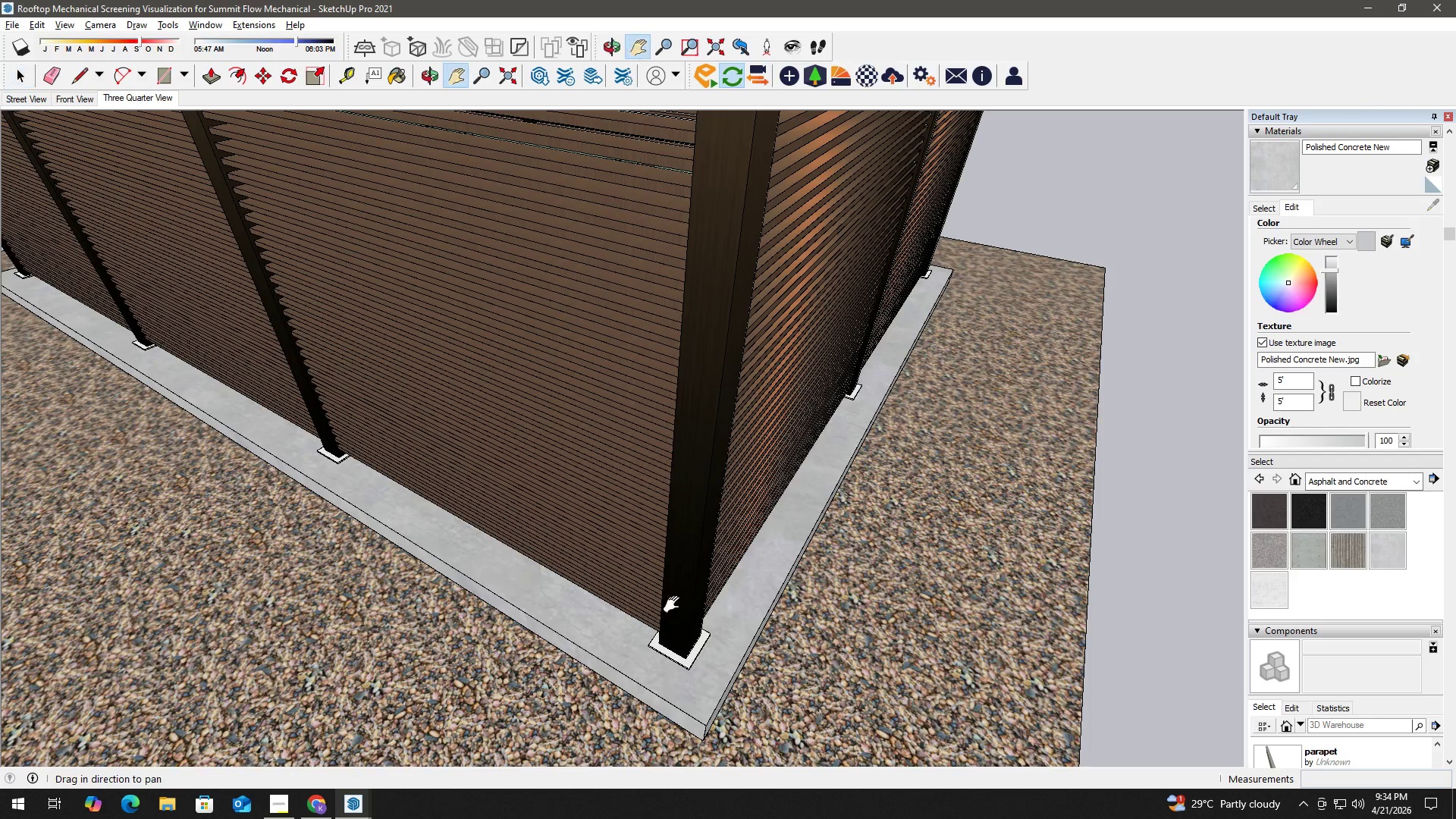 
scroll: coordinate [647, 641], scroll_direction: up, amount: 14.0
 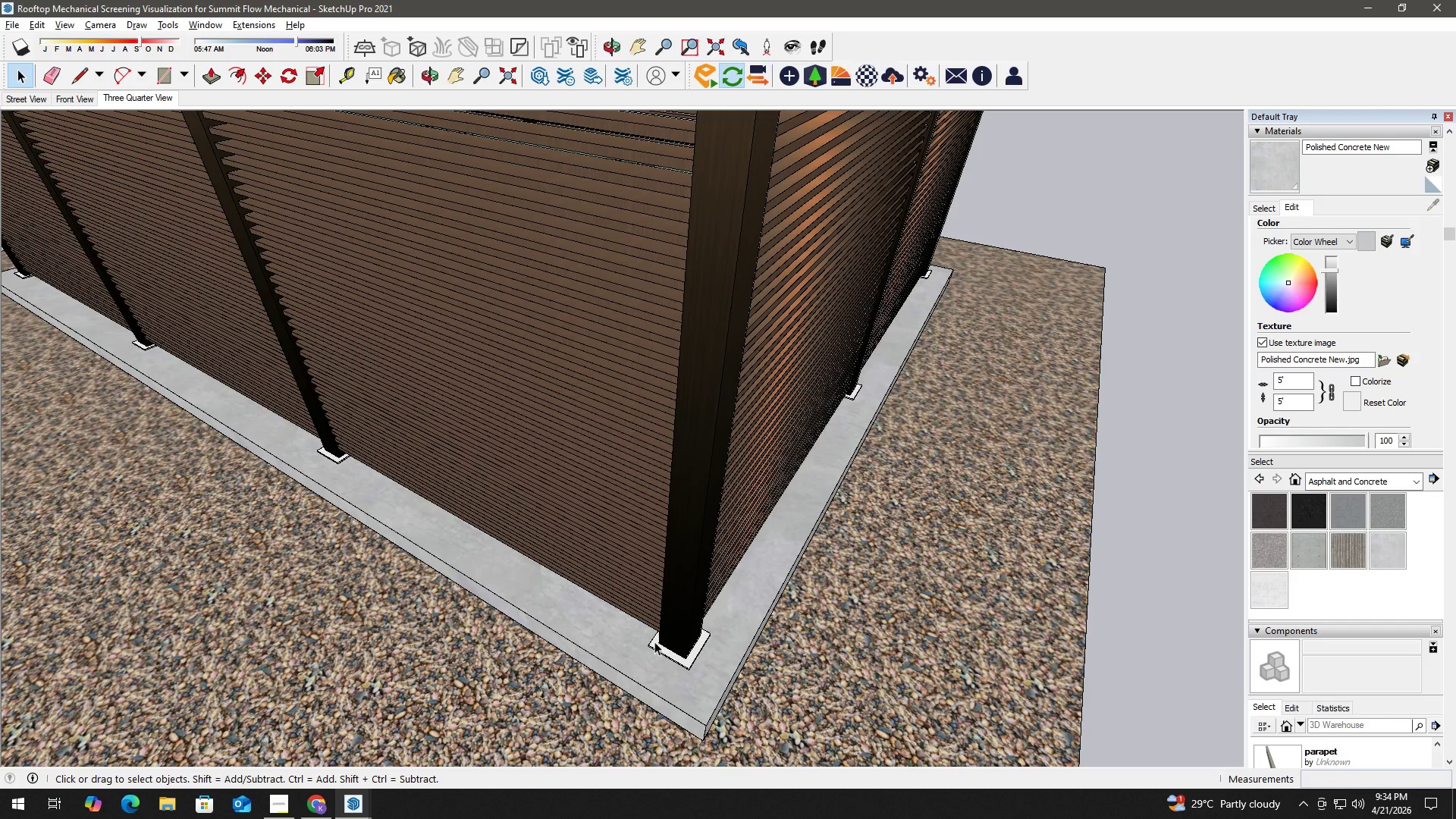 
left_click_drag(start_coordinate=[675, 604], to_coordinate=[621, 449])
 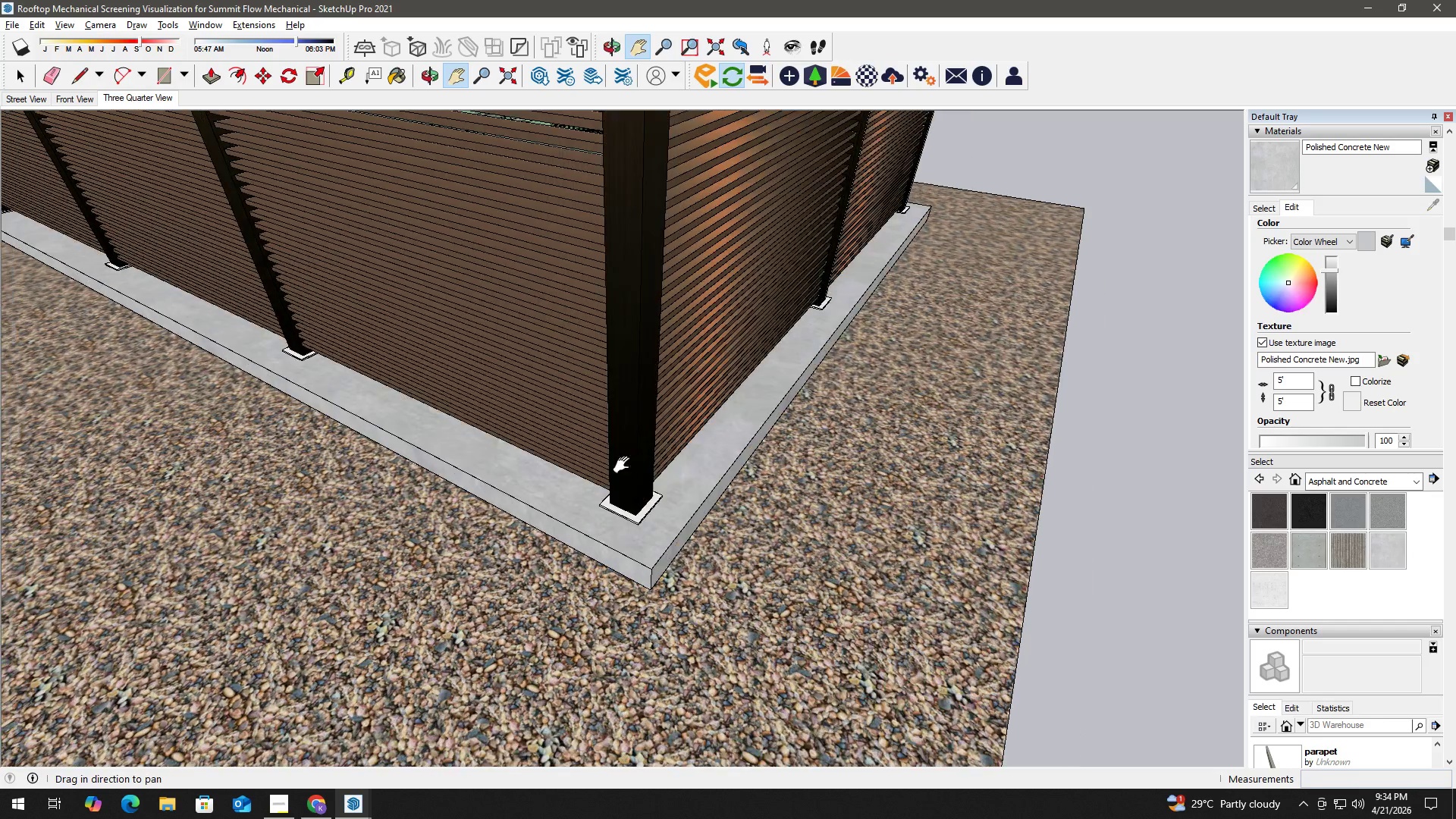 
key(Space)
 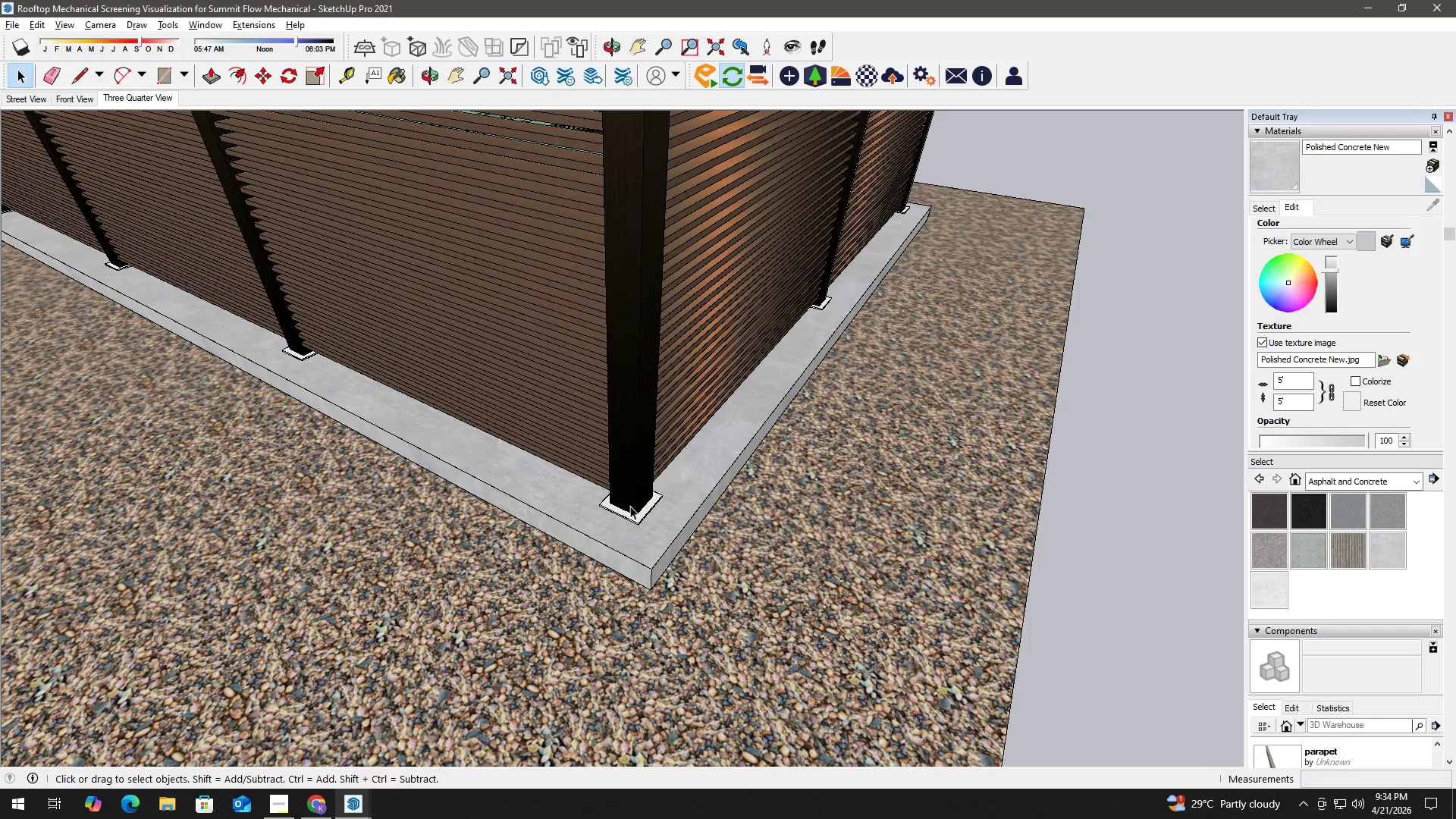 
double_click([630, 506])
 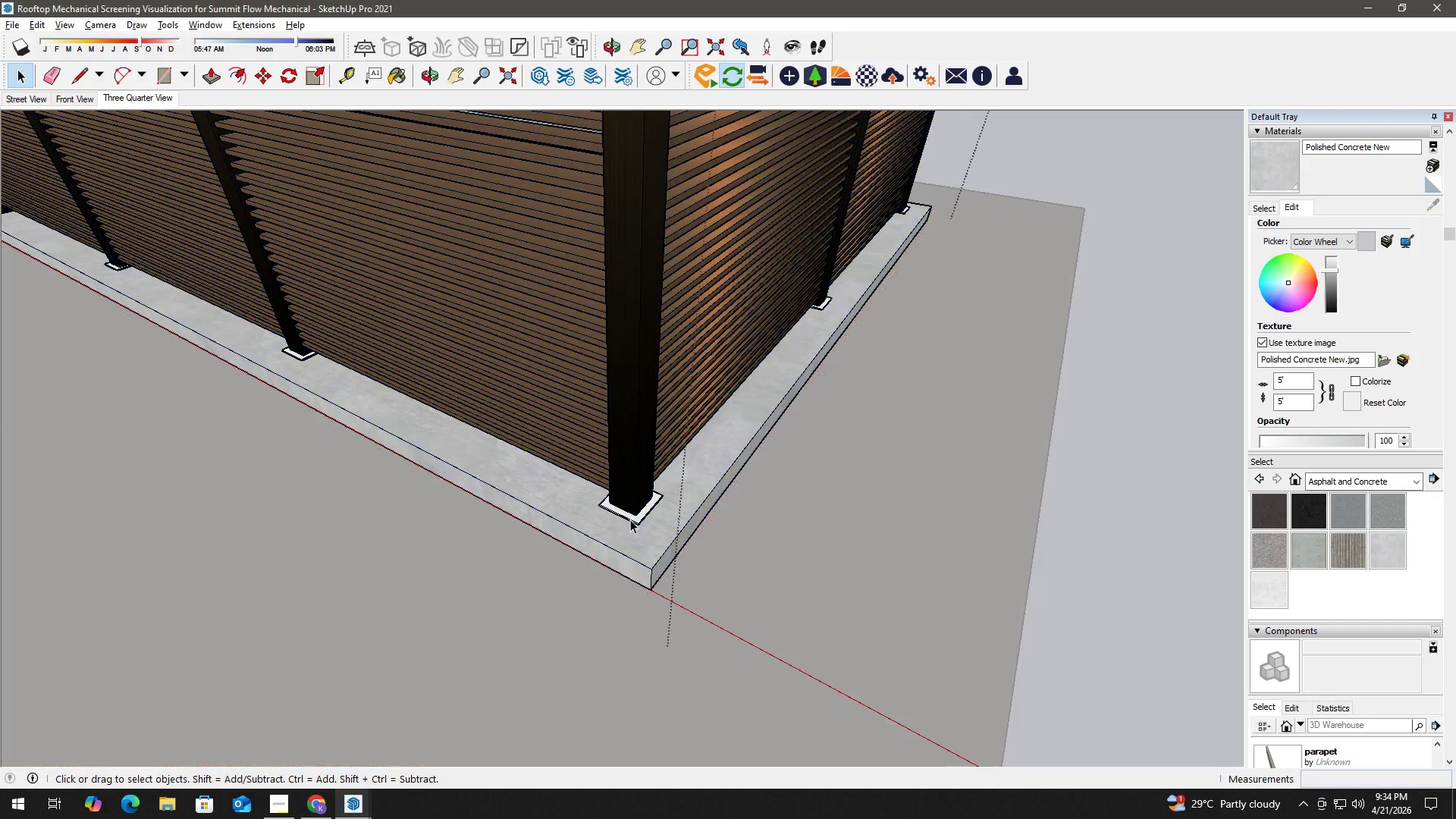 
double_click([634, 516])
 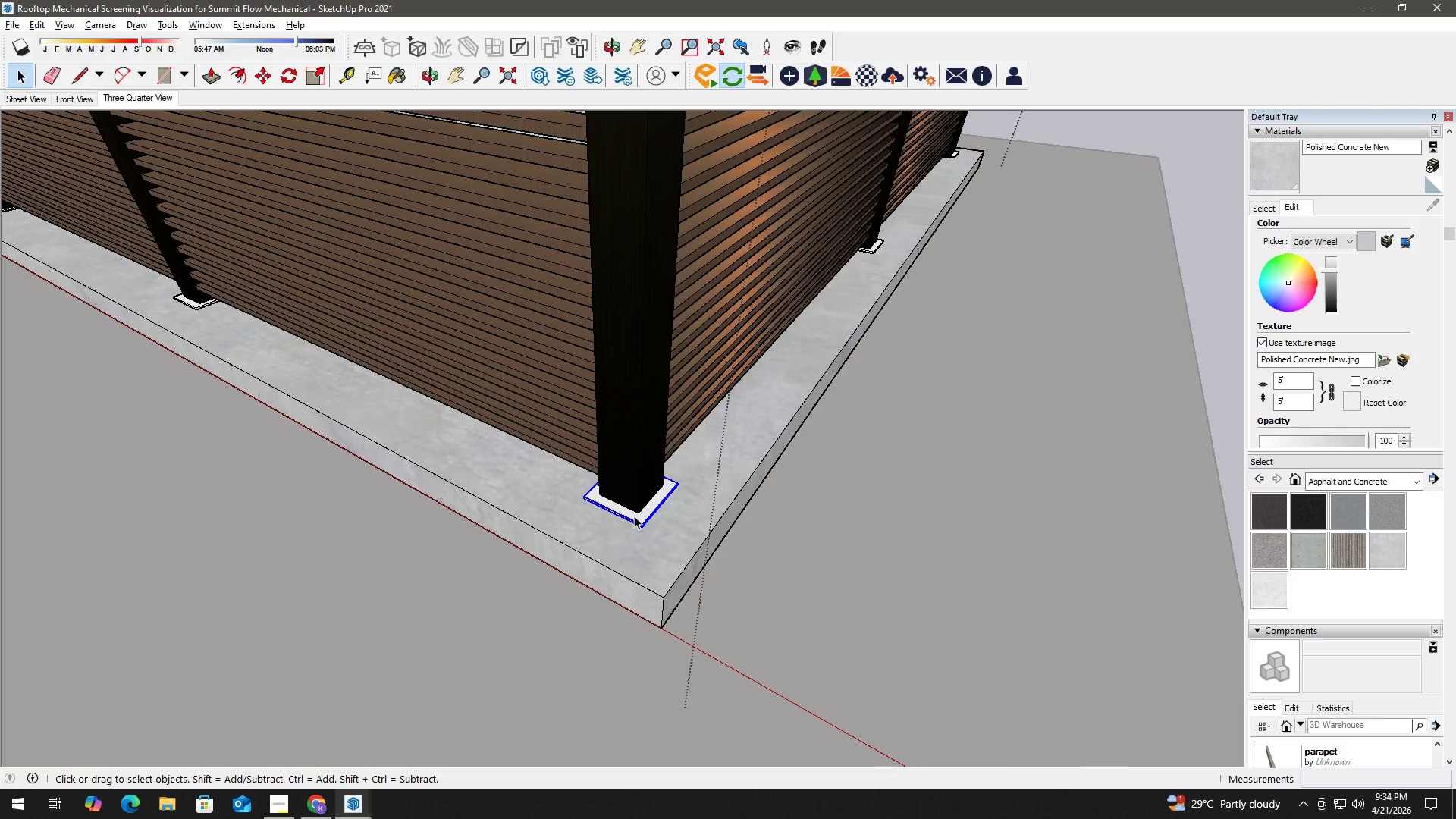 
scroll: coordinate [632, 520], scroll_direction: up, amount: 5.0
 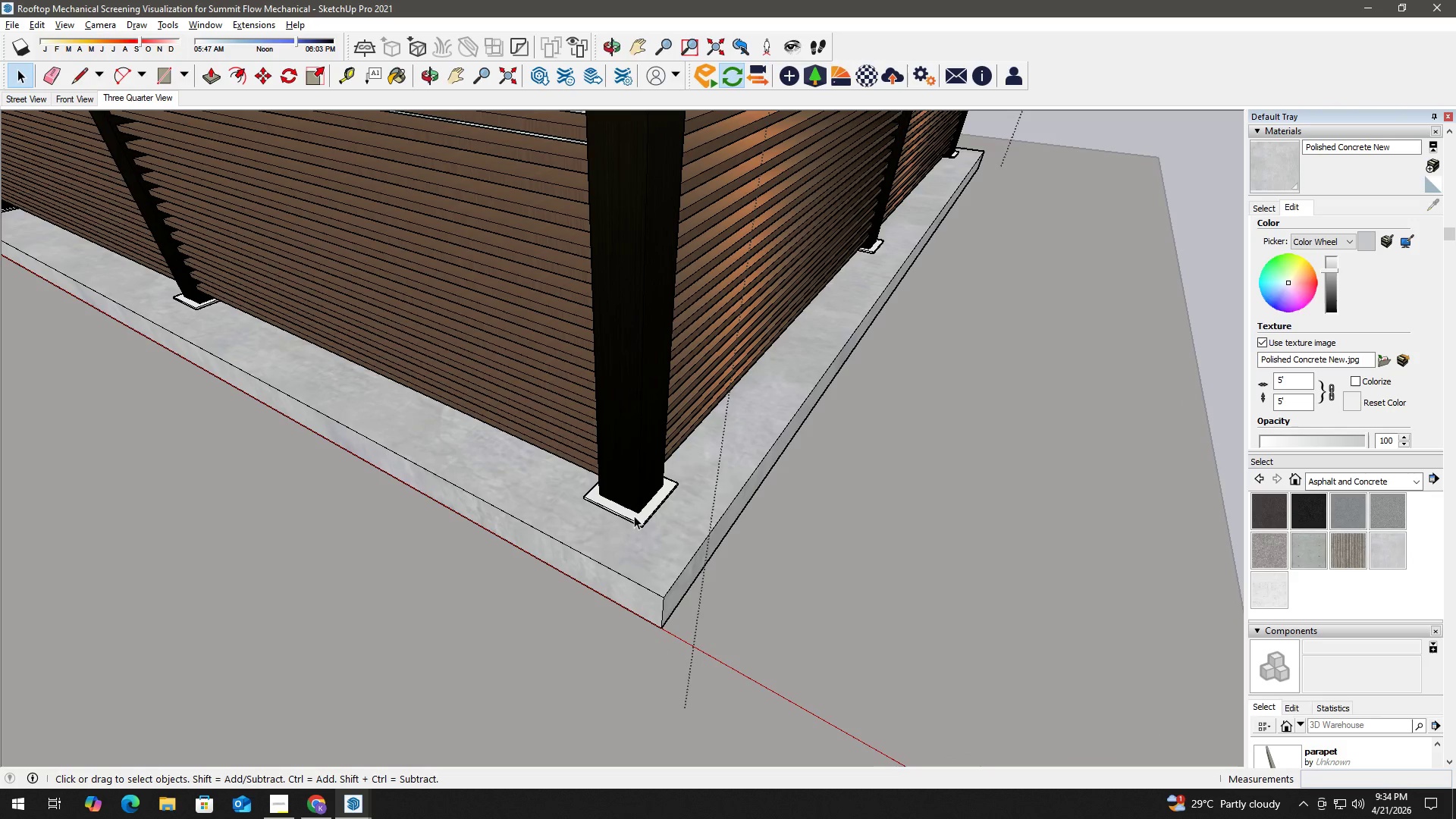 
triple_click([634, 516])
 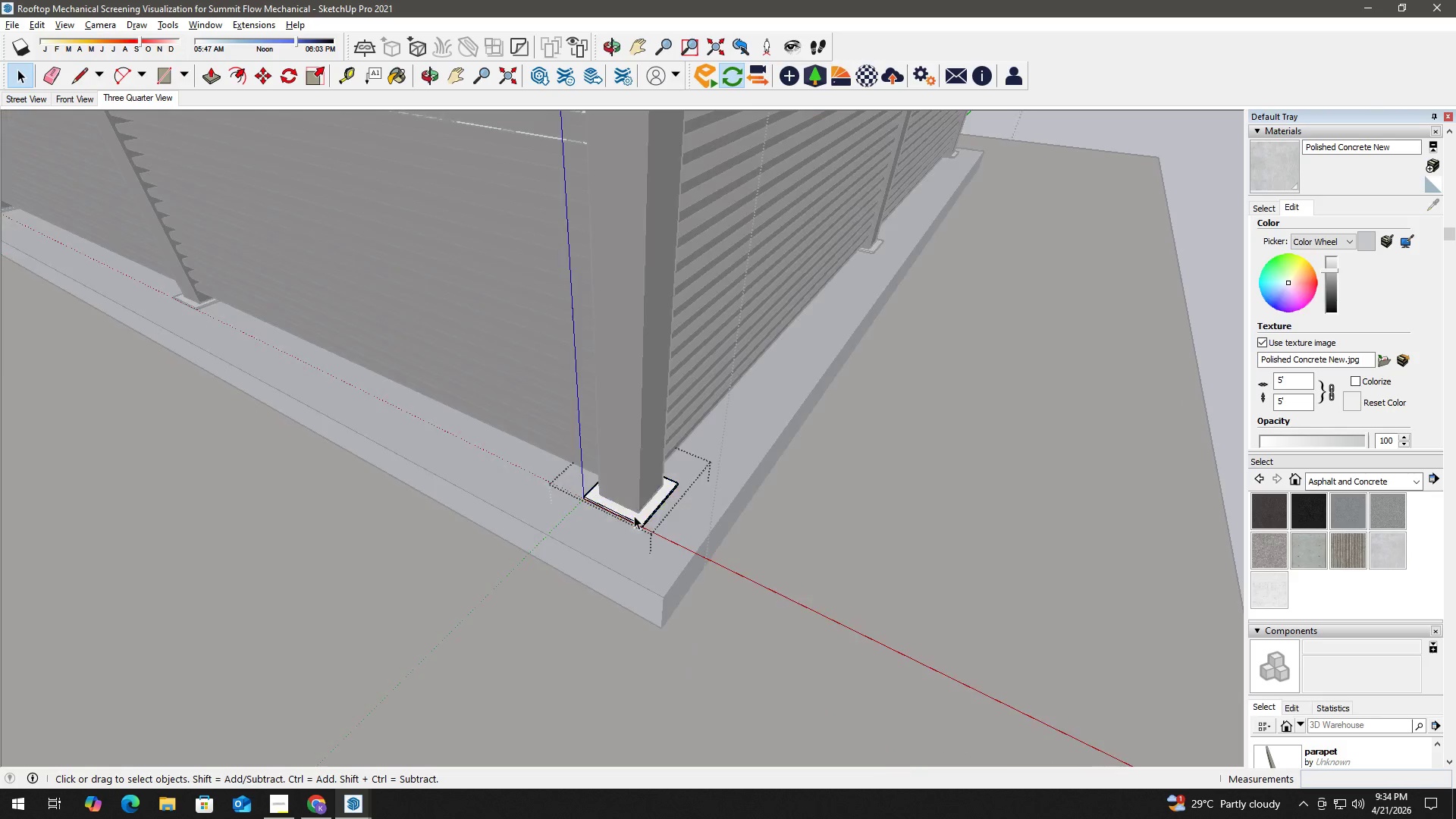 
triple_click([634, 516])
 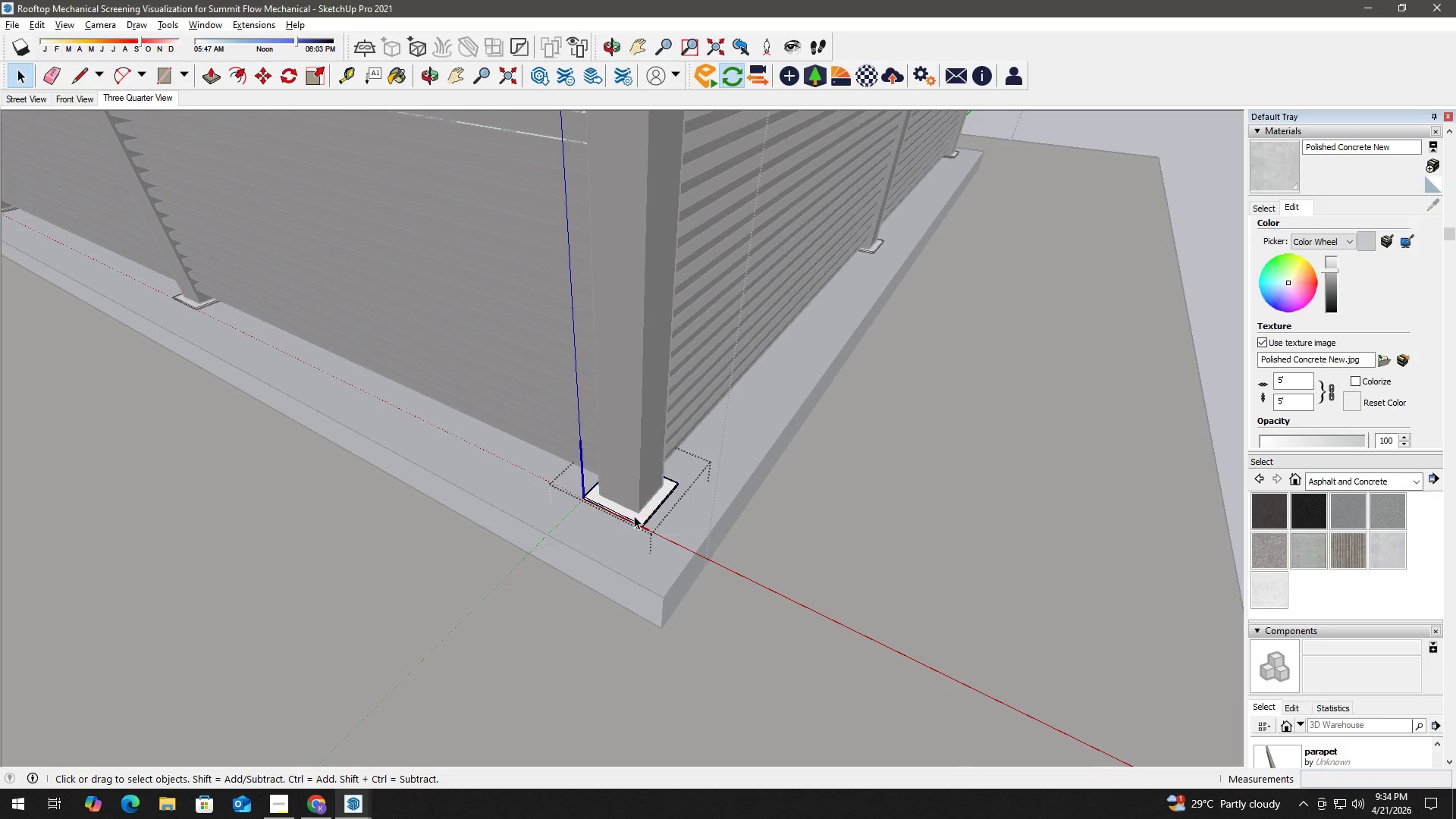 
triple_click([634, 516])
 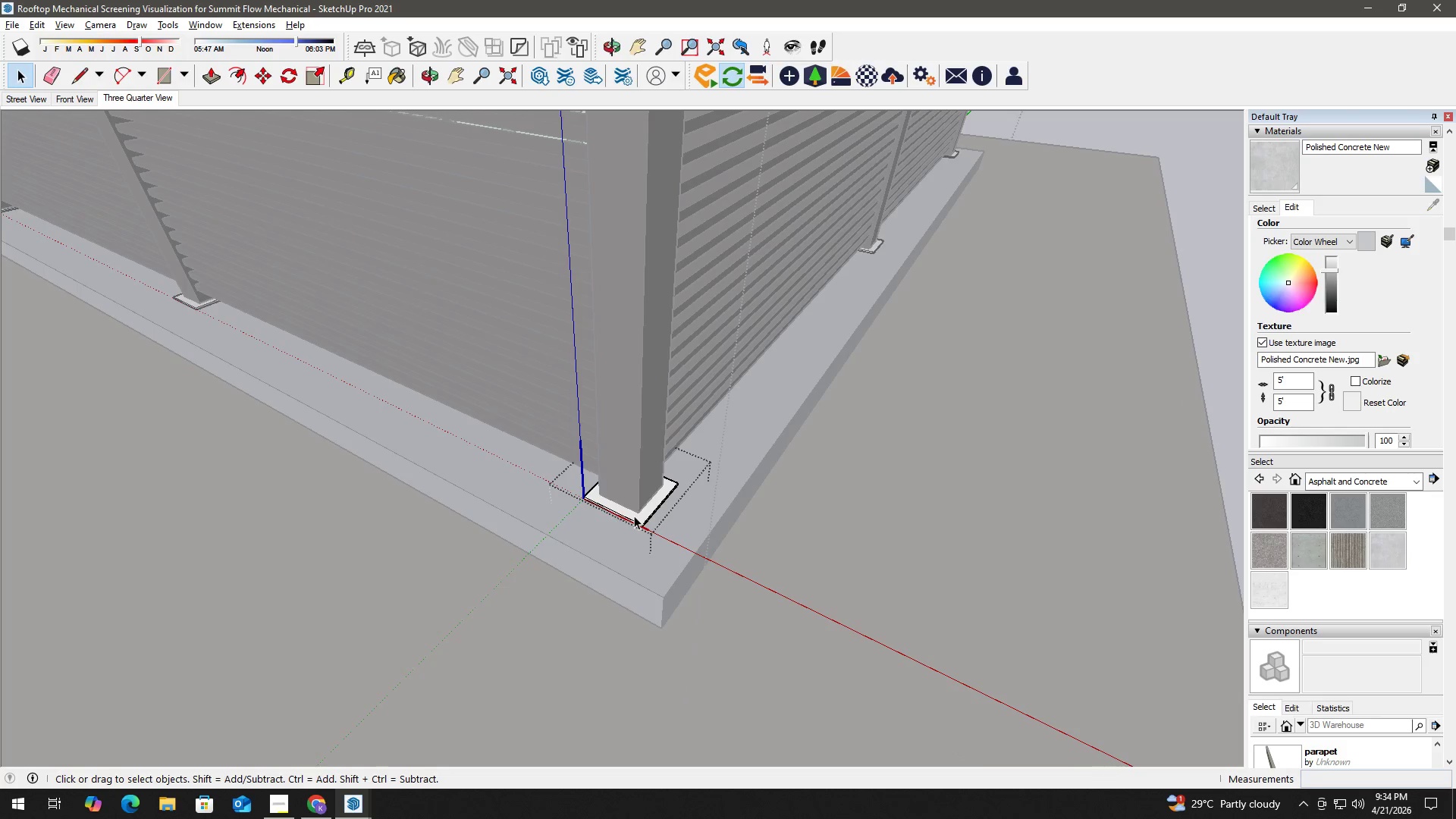 
triple_click([634, 516])
 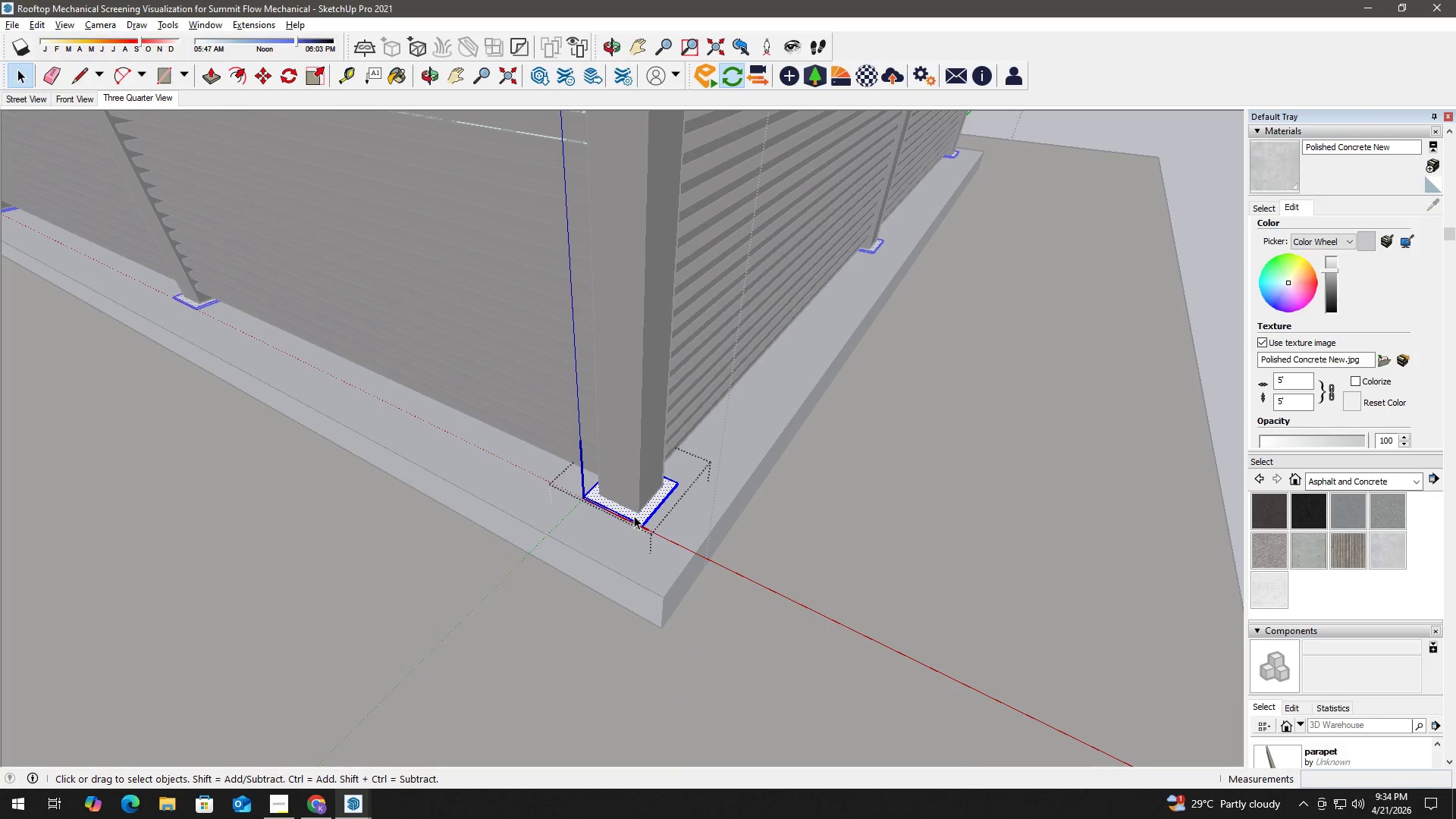 
key(B)
 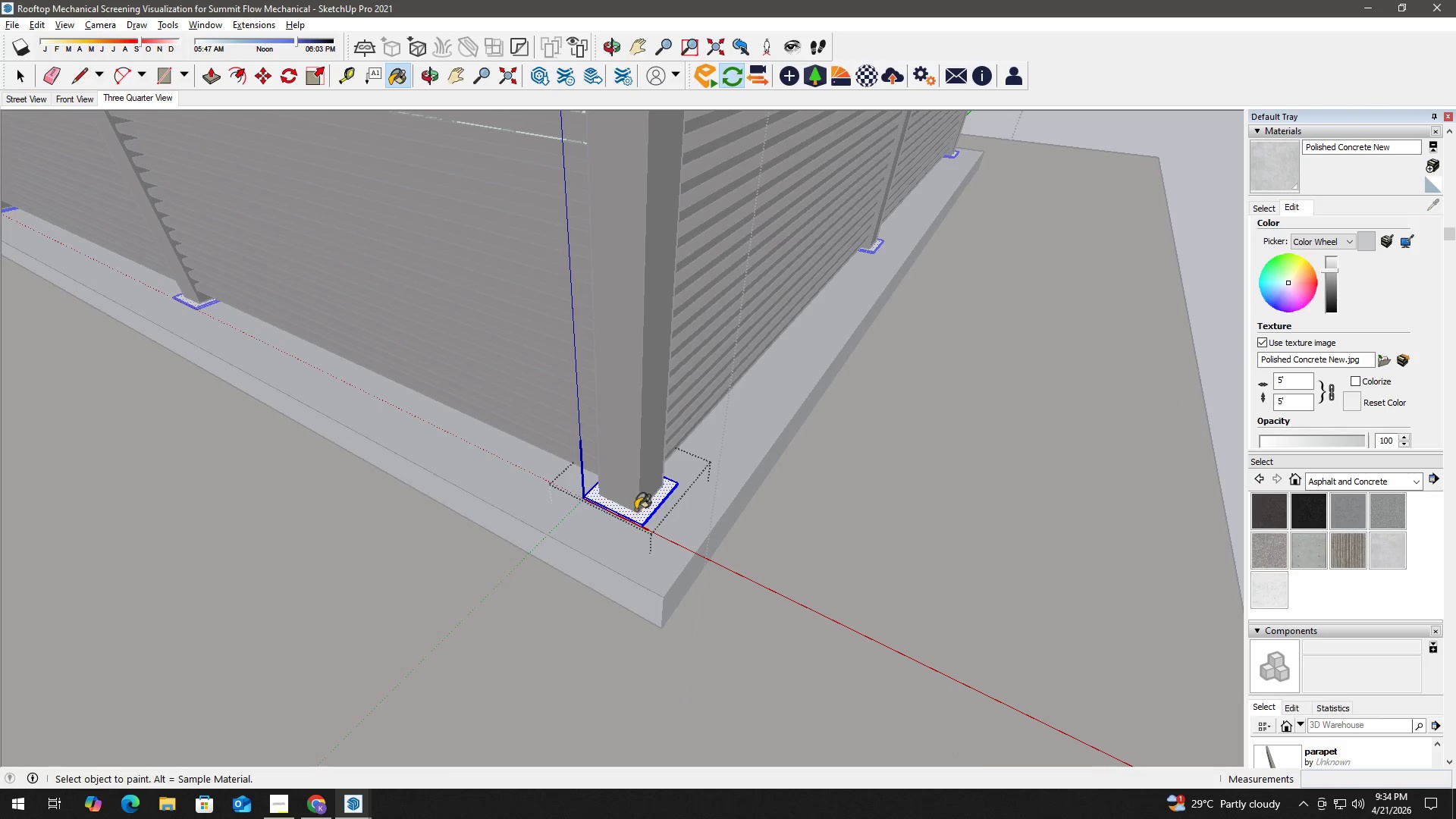 
key(Alt+AltLeft)
 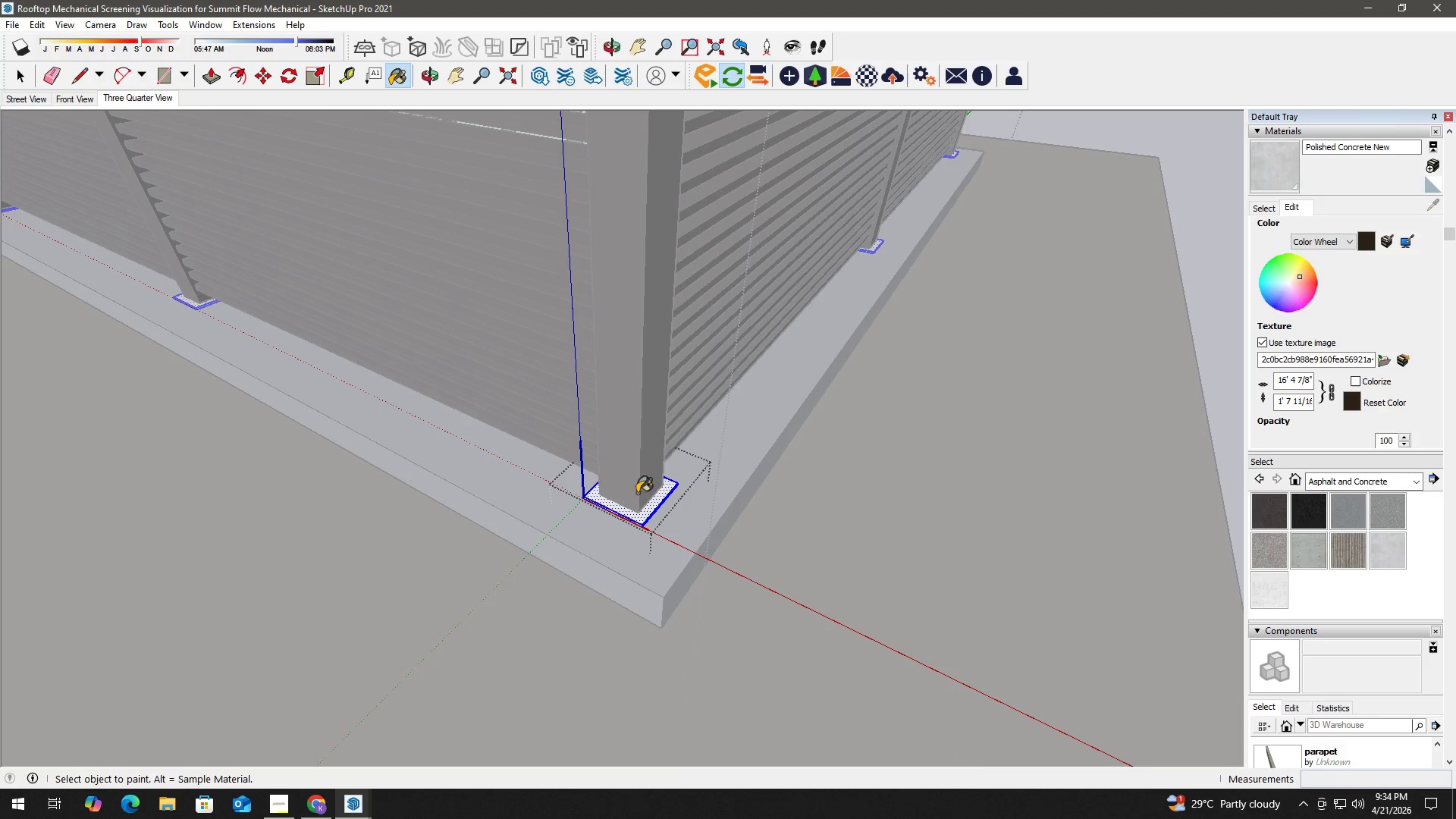 
double_click([639, 514])
 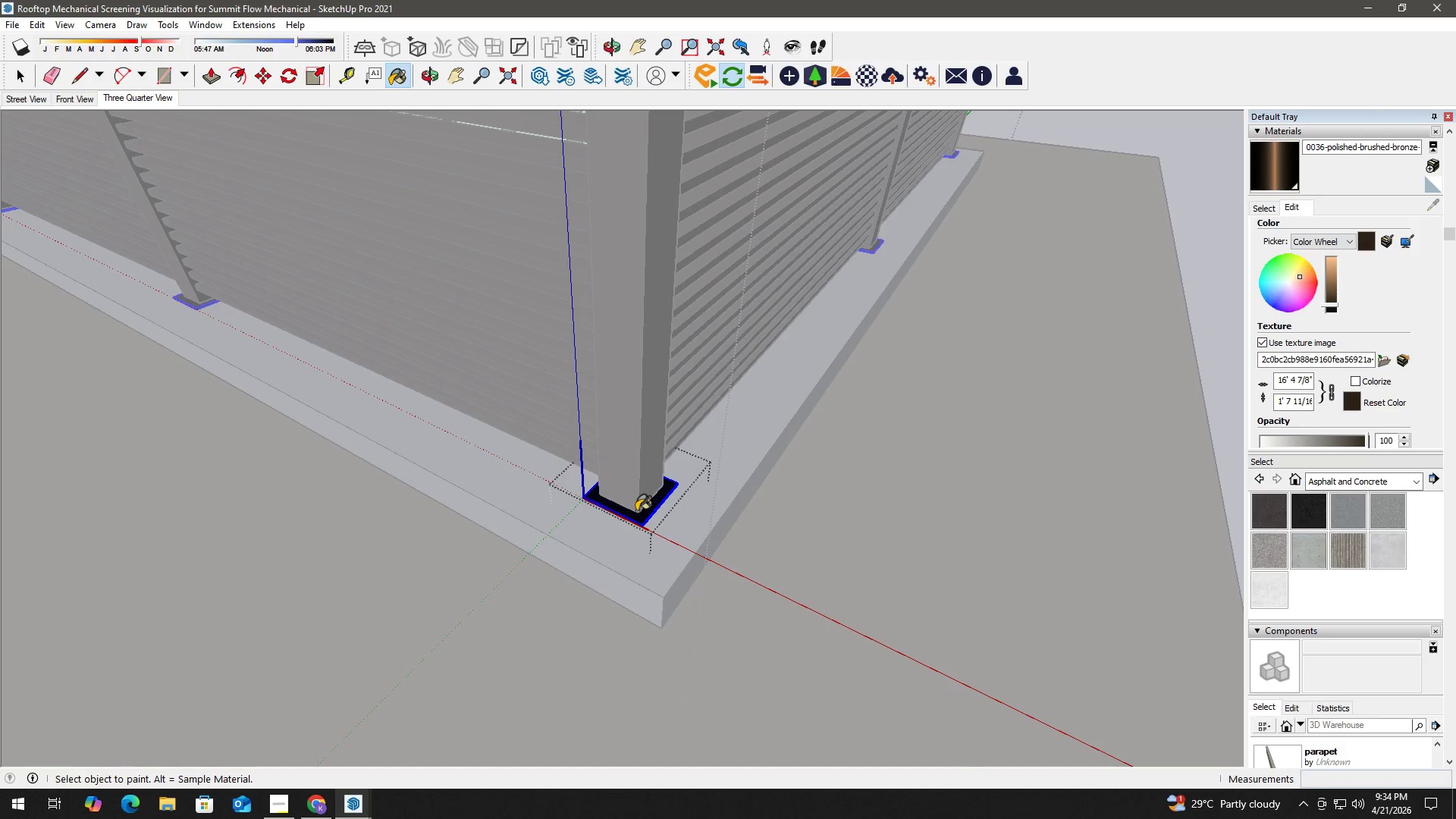 
key(Space)
 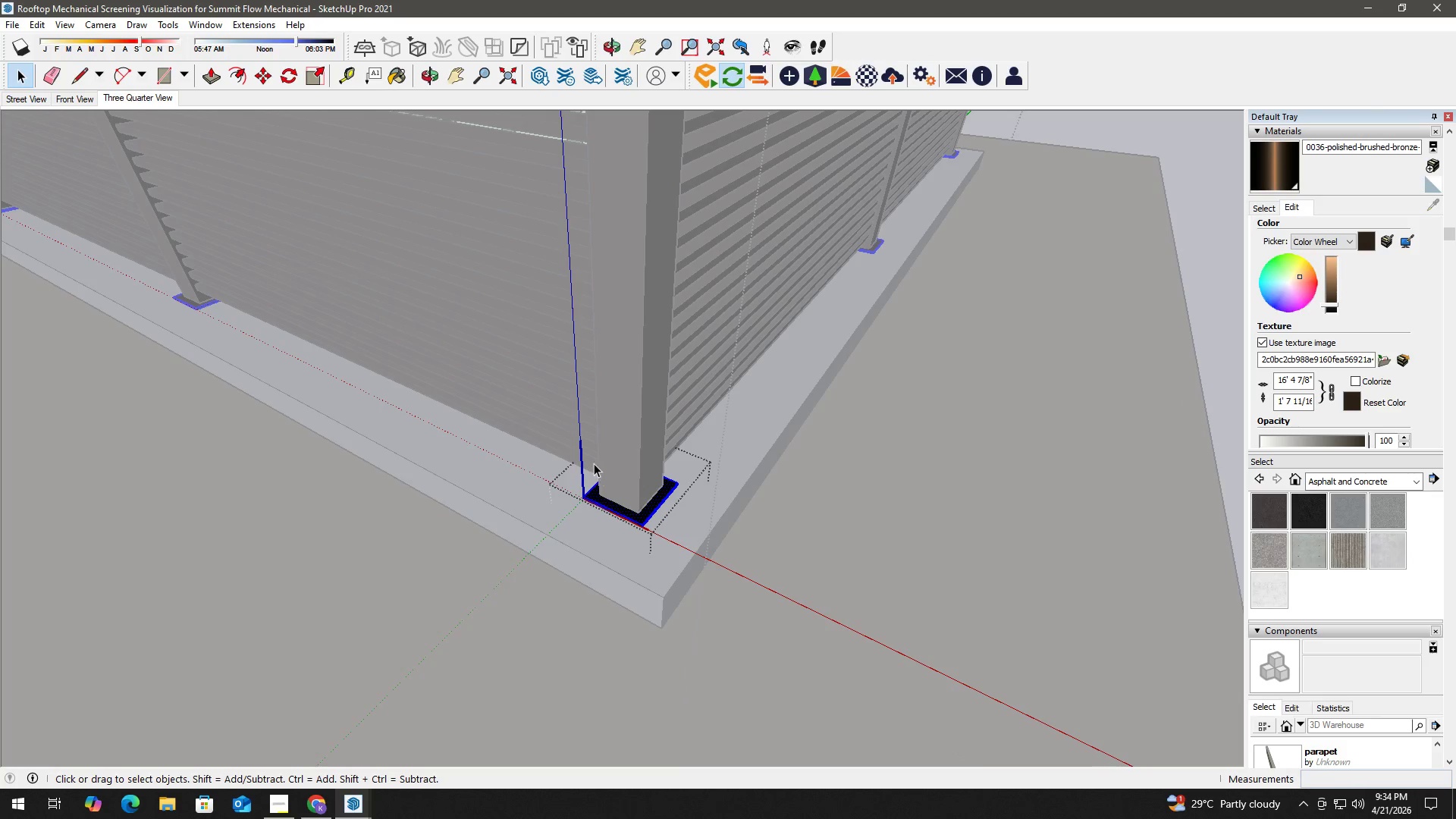 
key(Escape)
 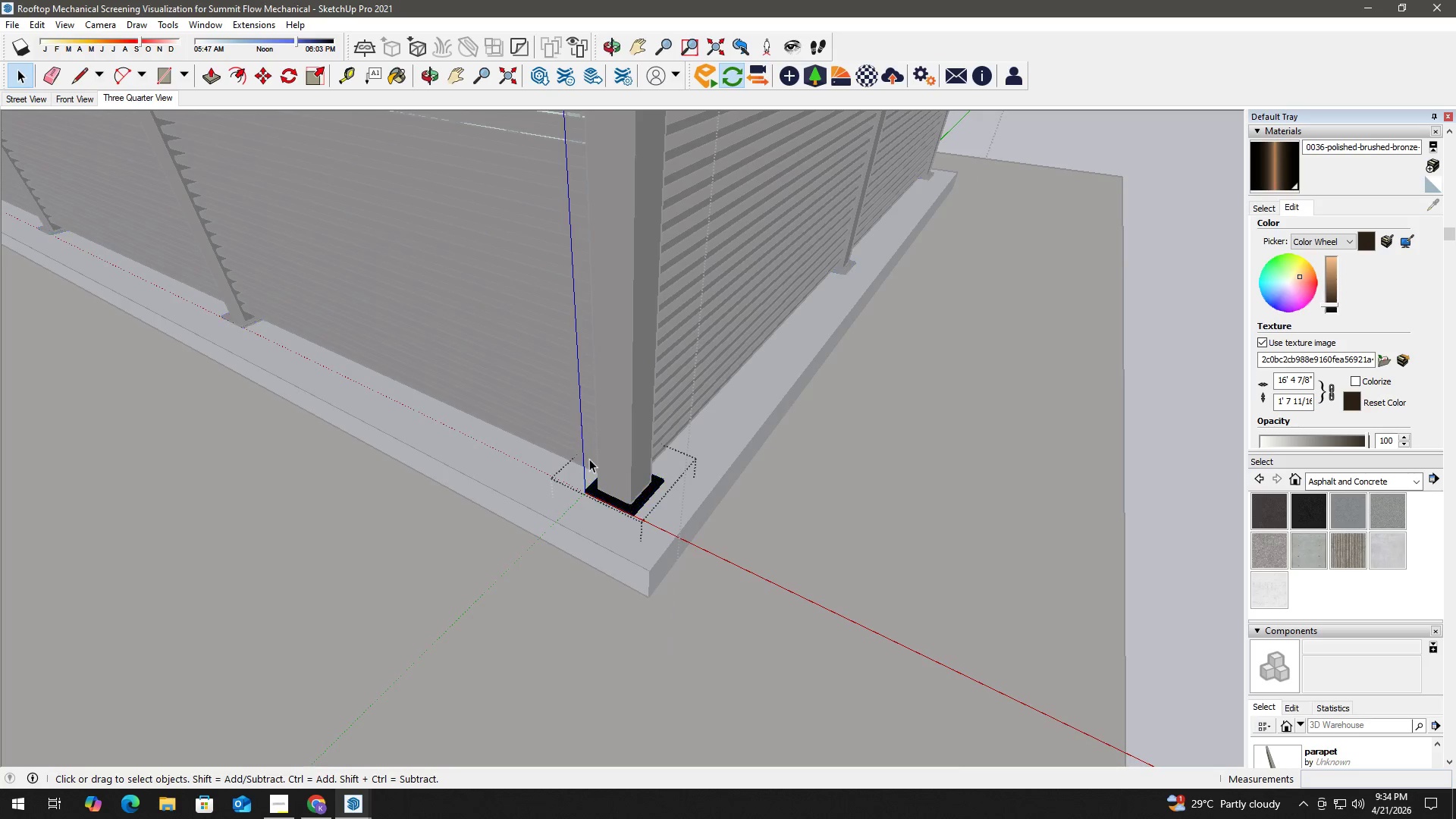 
key(Escape)
 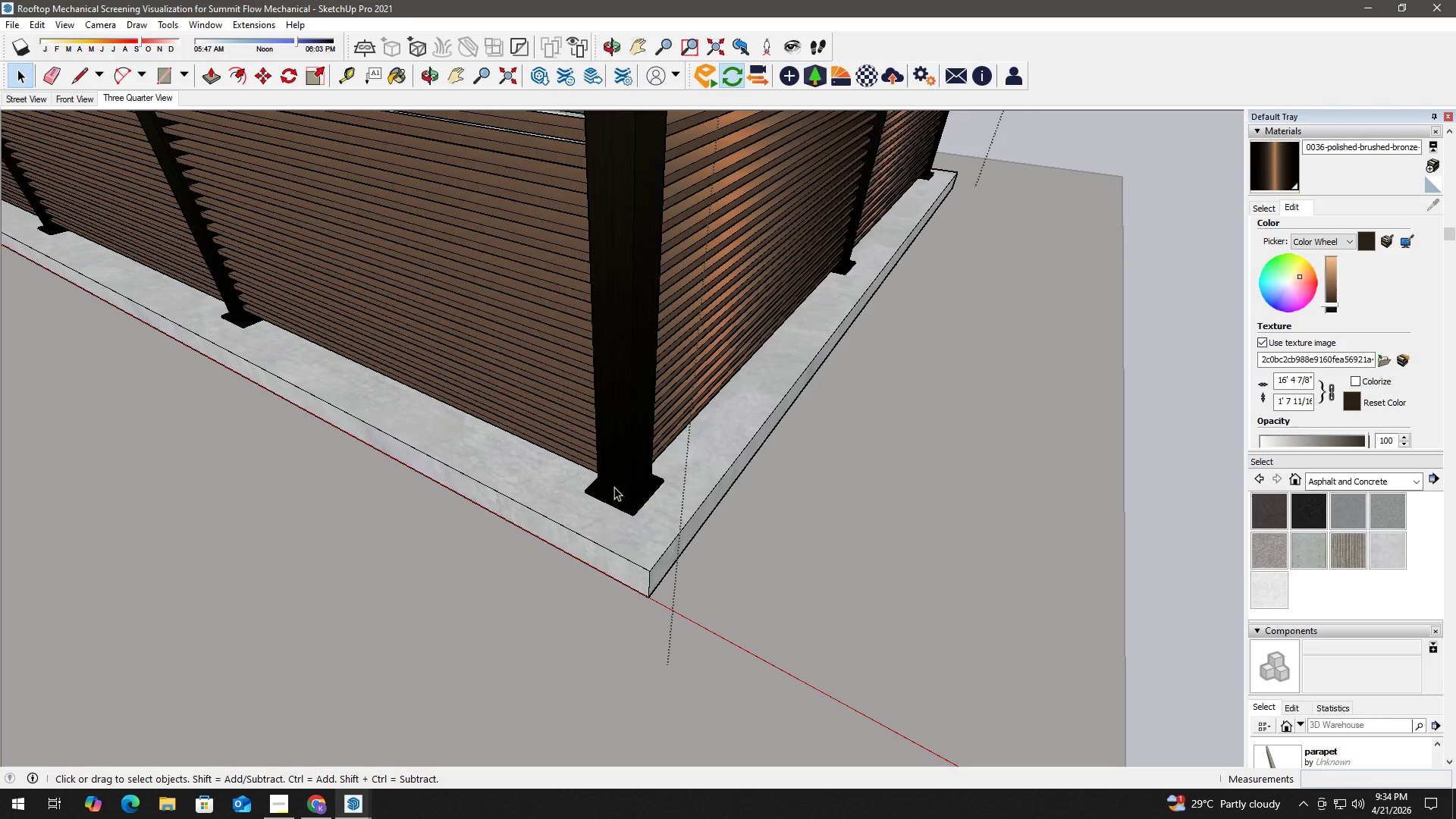 
scroll: coordinate [592, 463], scroll_direction: down, amount: 2.0
 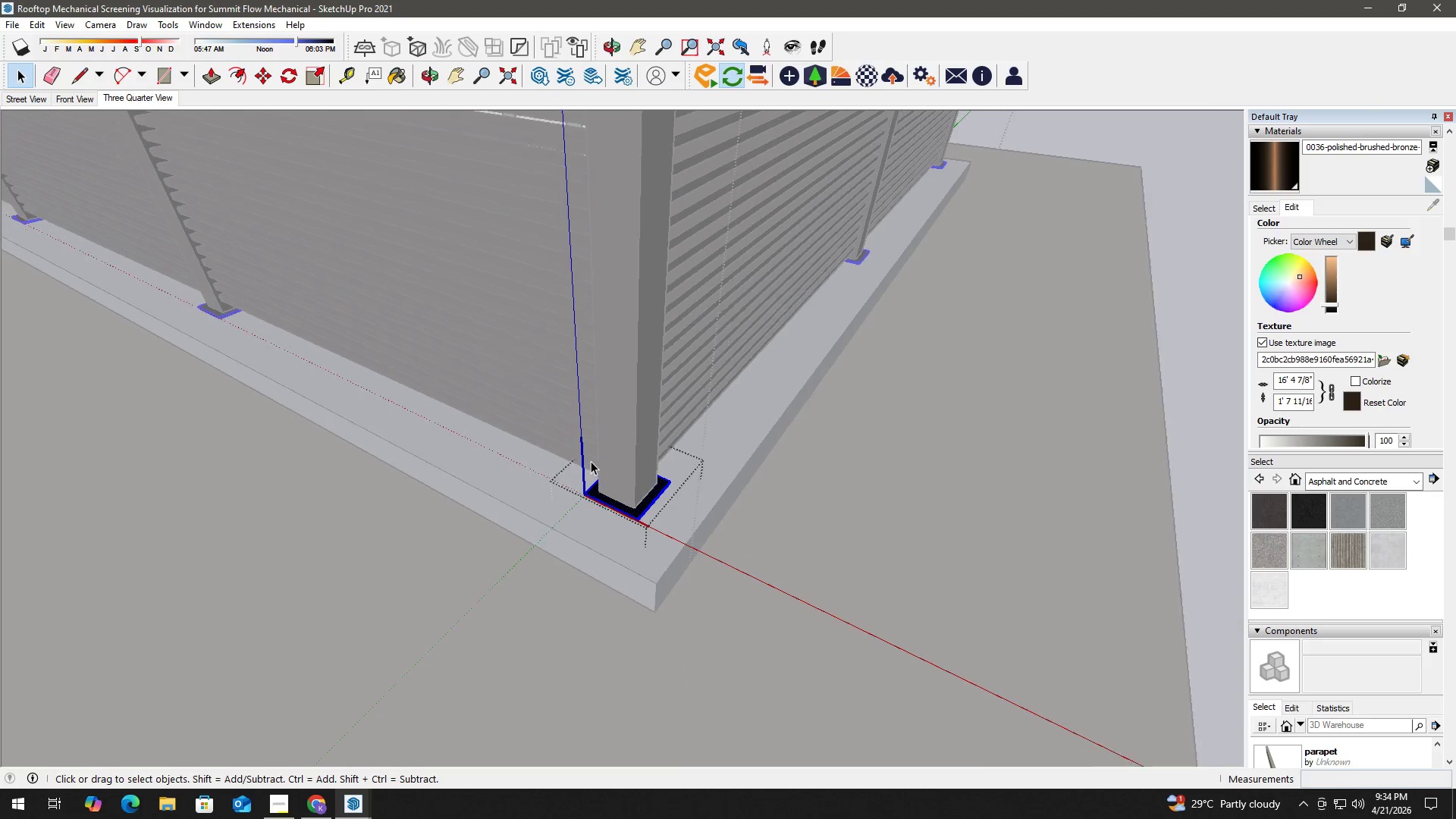 
key(T)
 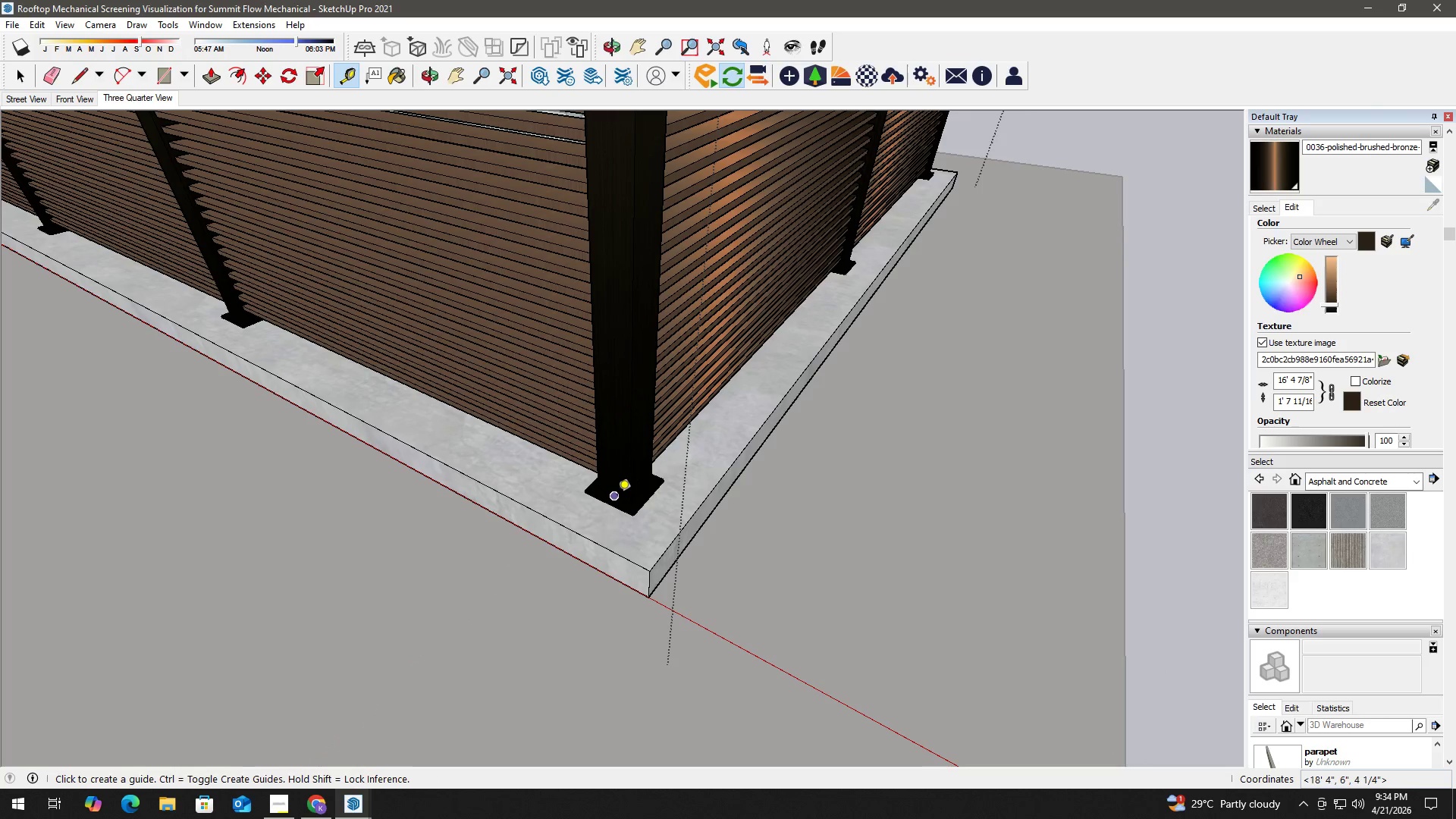 
left_click_drag(start_coordinate=[617, 497], to_coordinate=[617, 493])
 